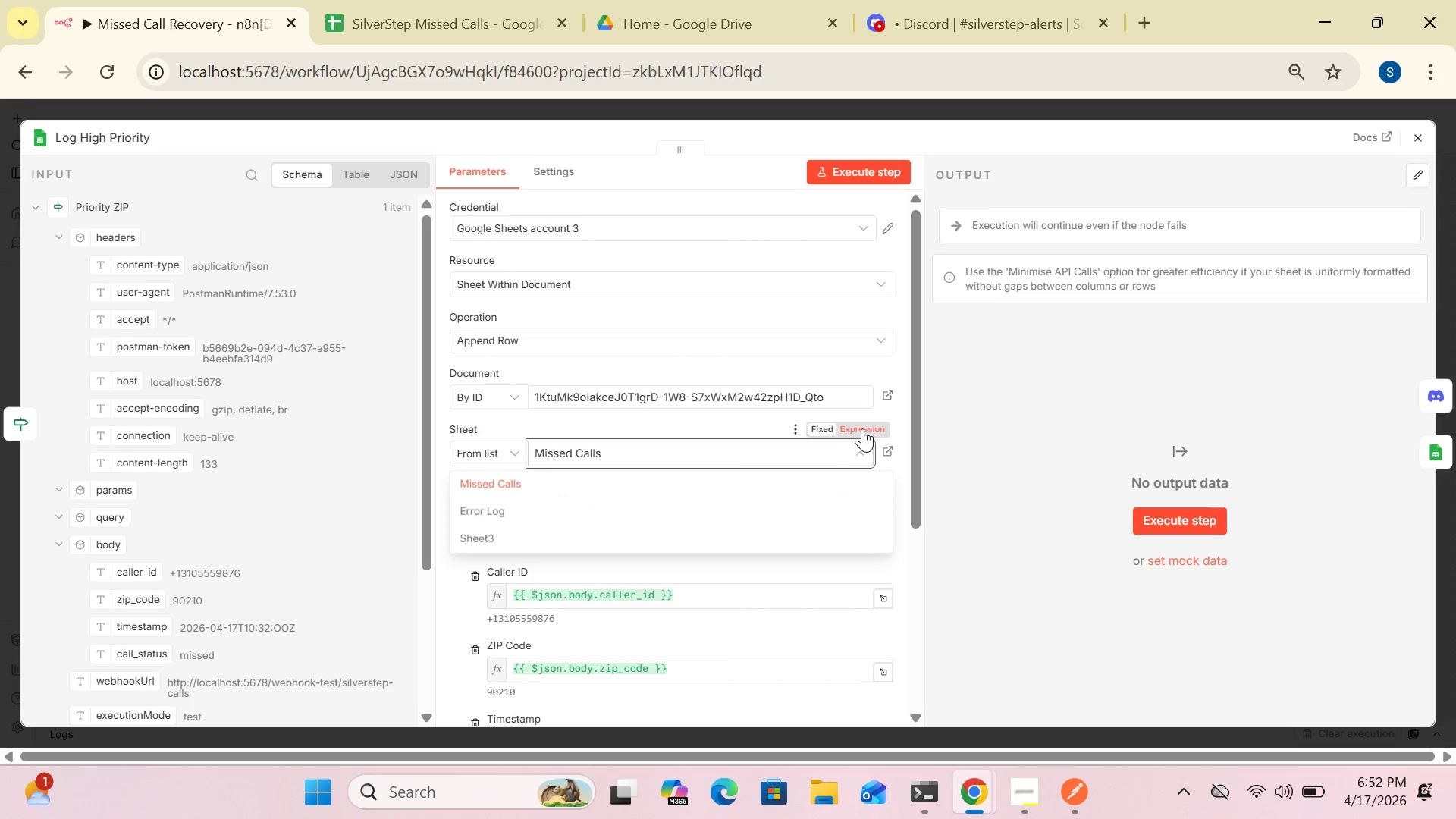 
left_click([819, 427])
 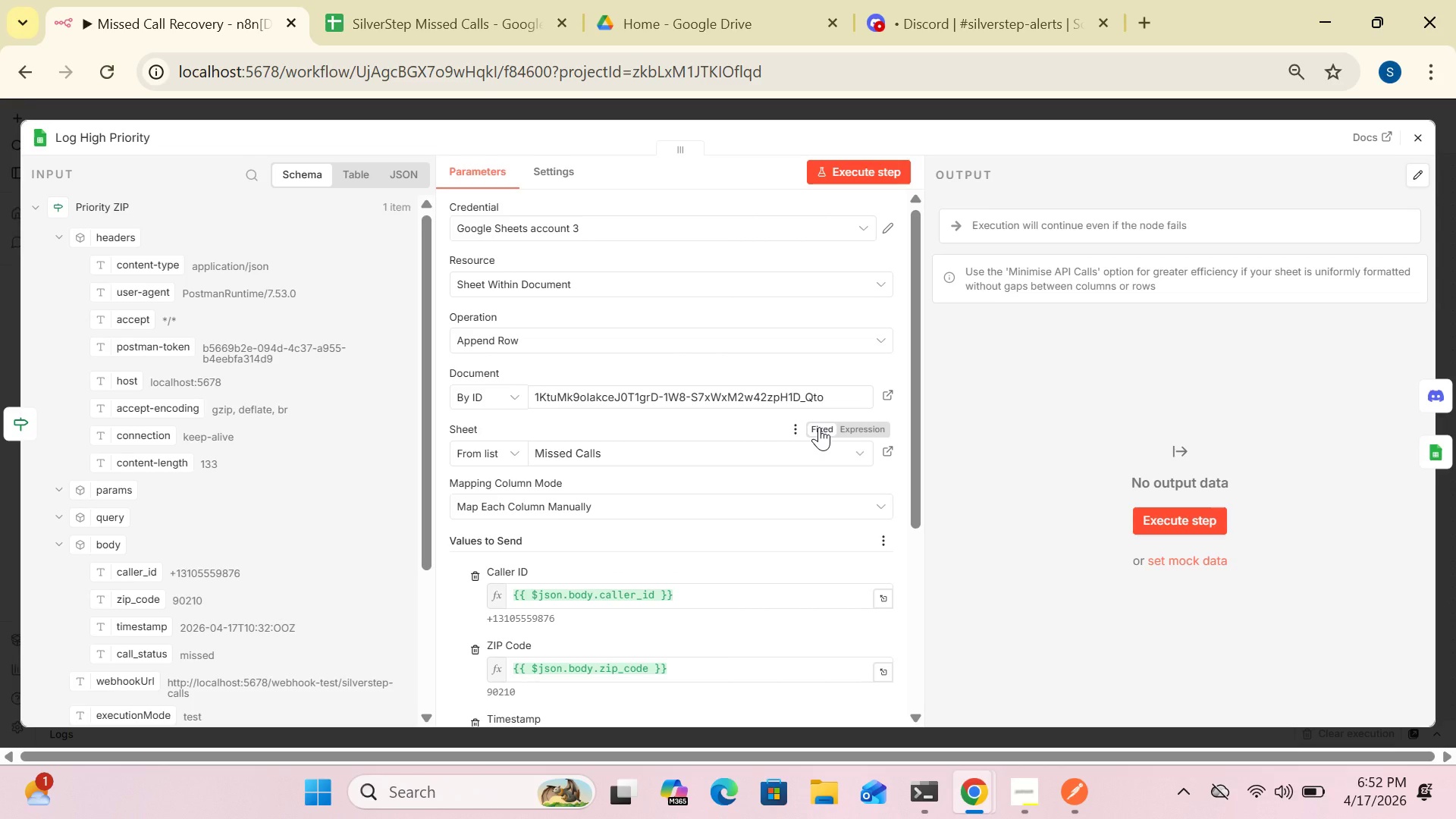 
left_click([819, 427])
 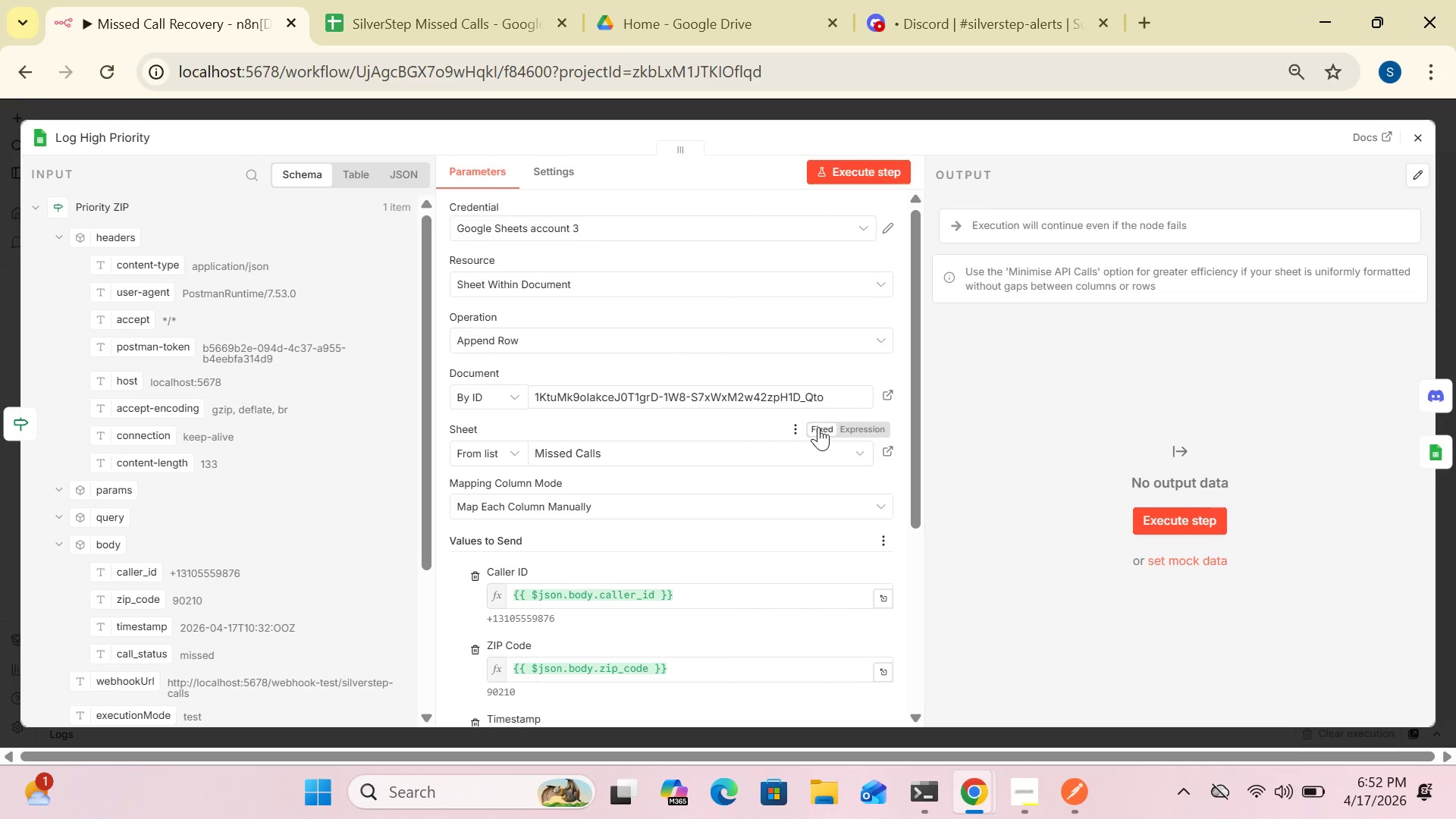 
mouse_move([824, 431])
 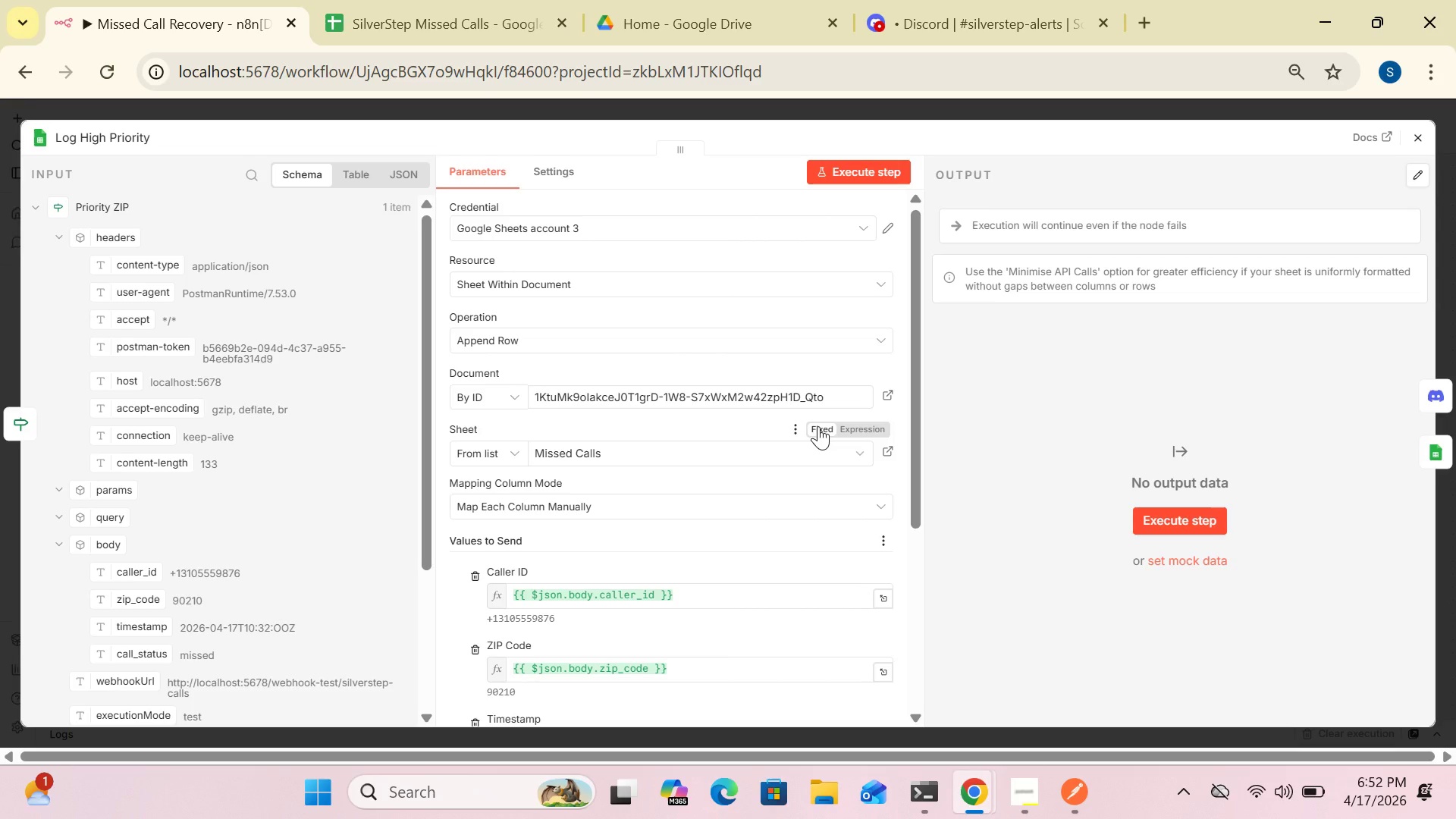 
left_click([818, 426])
 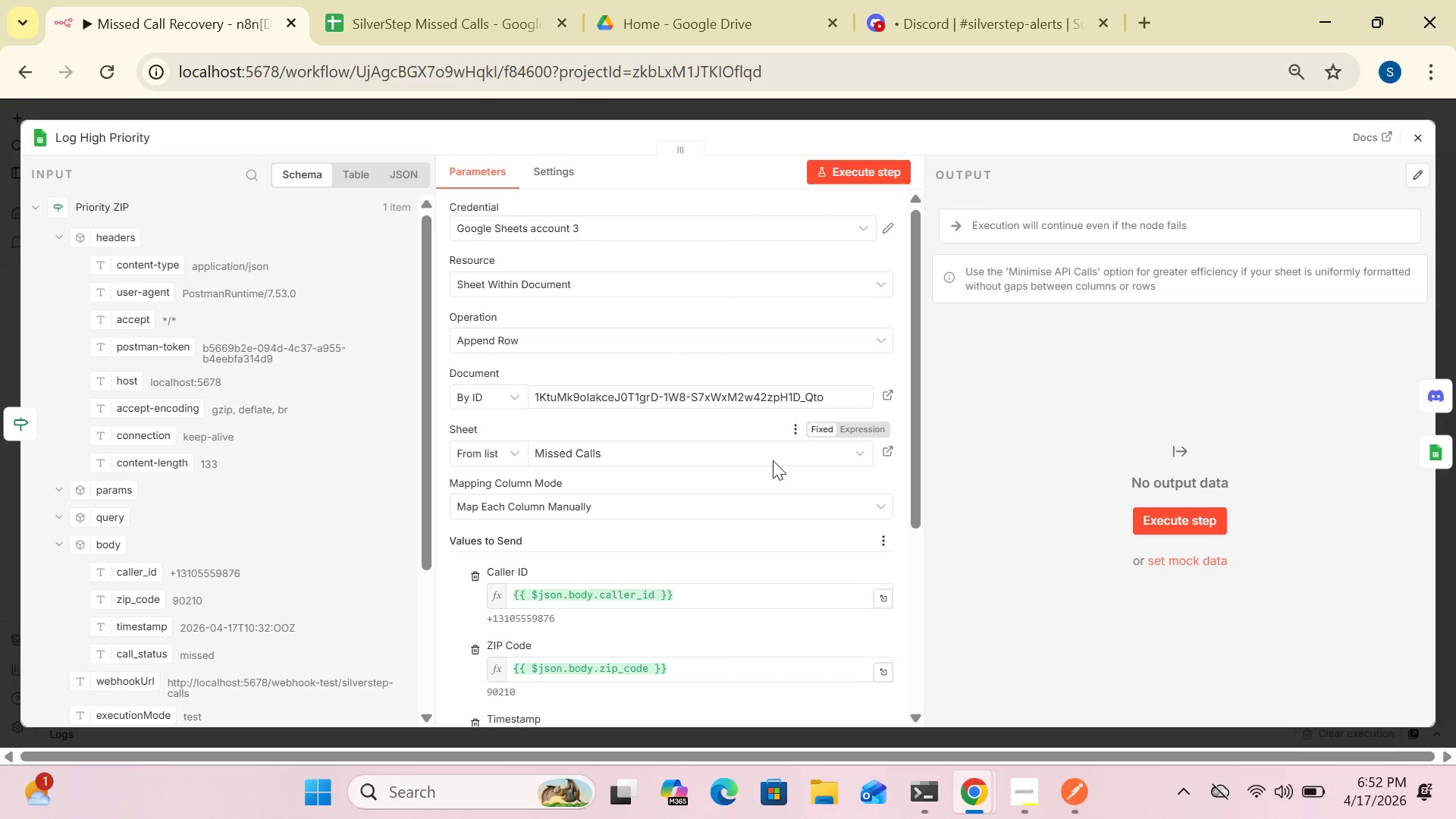 
left_click([773, 460])
 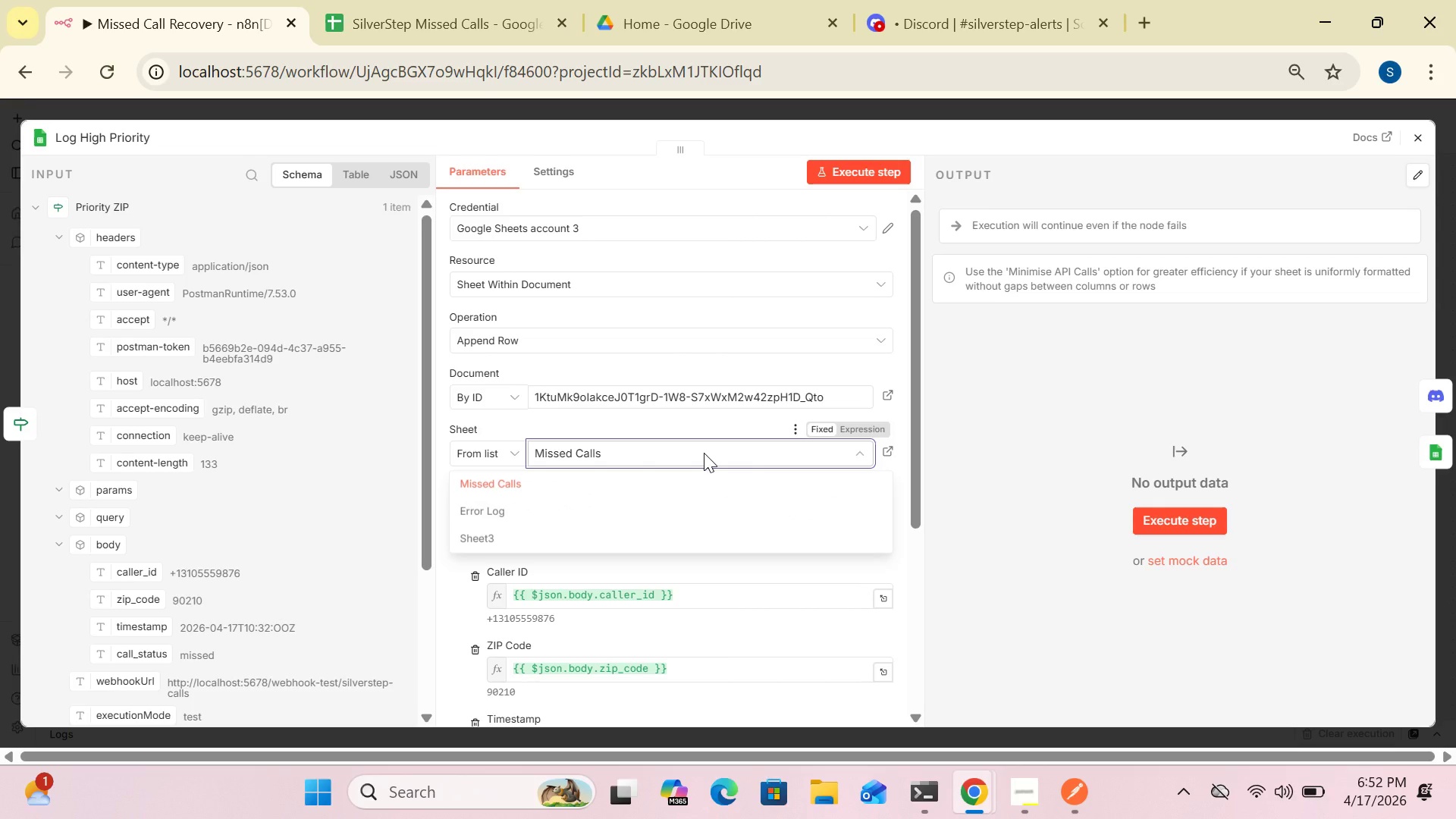 
left_click([704, 453])
 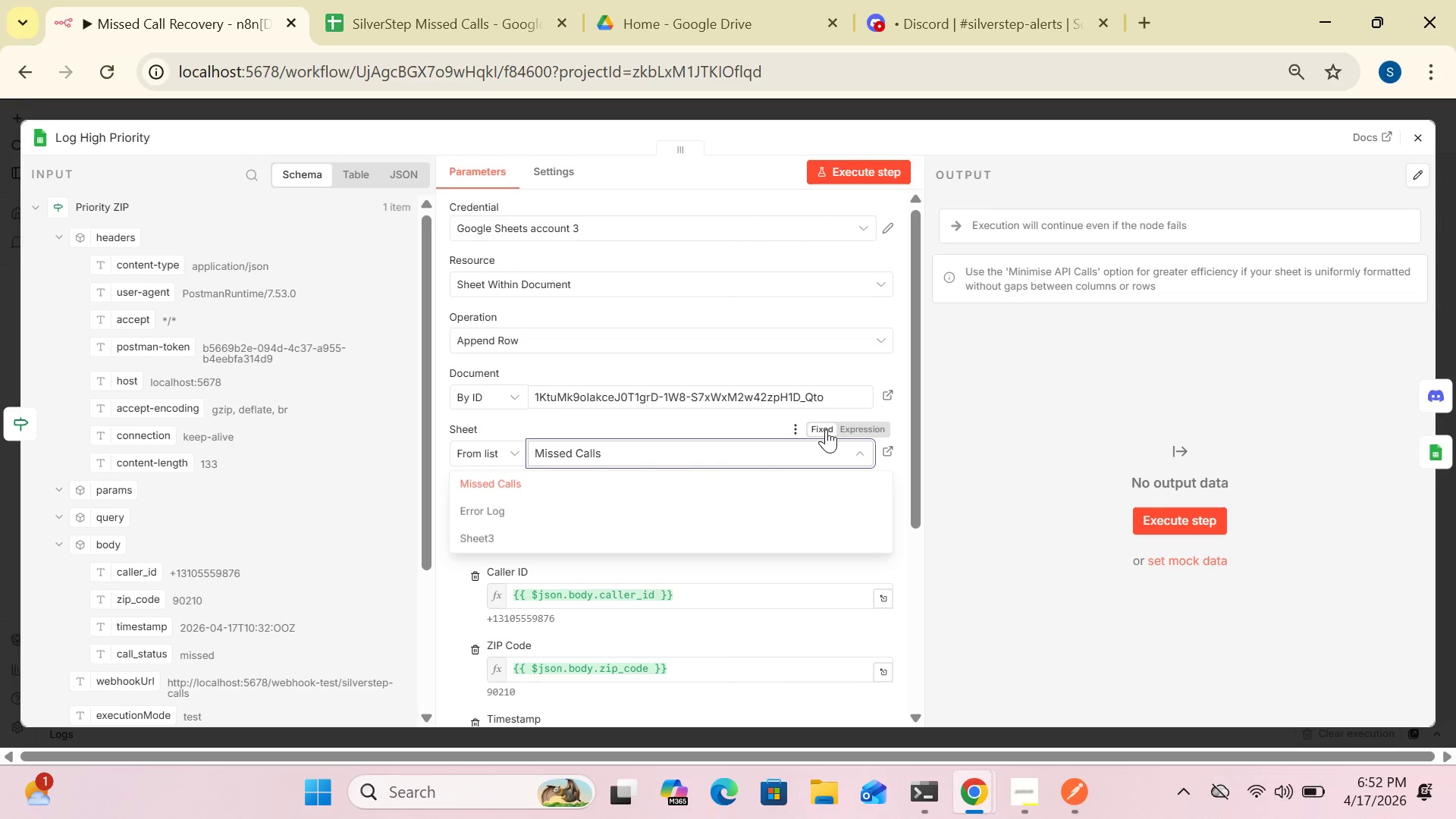 
left_click([823, 429])
 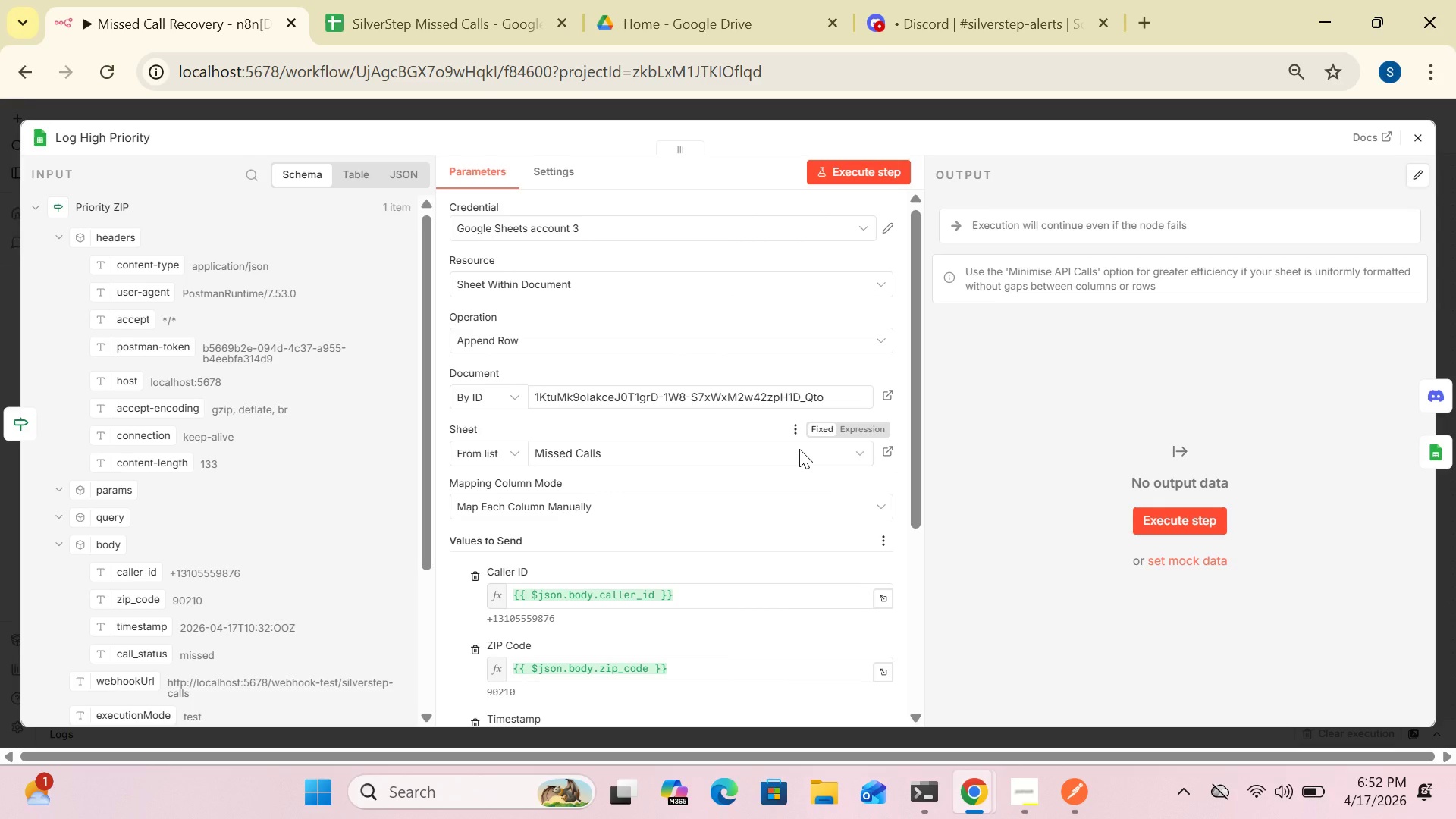 
left_click([799, 449])
 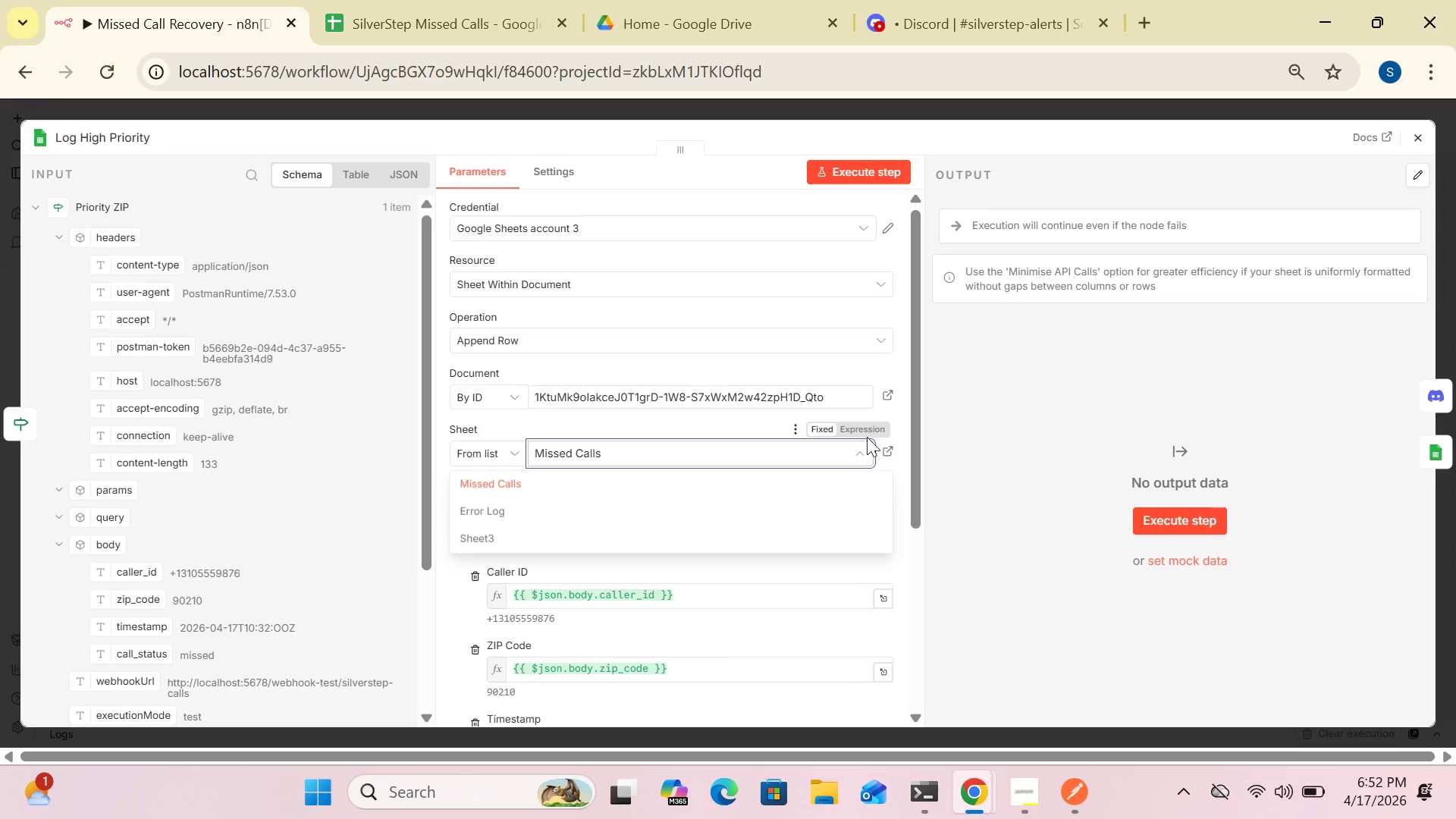 
left_click([870, 425])
 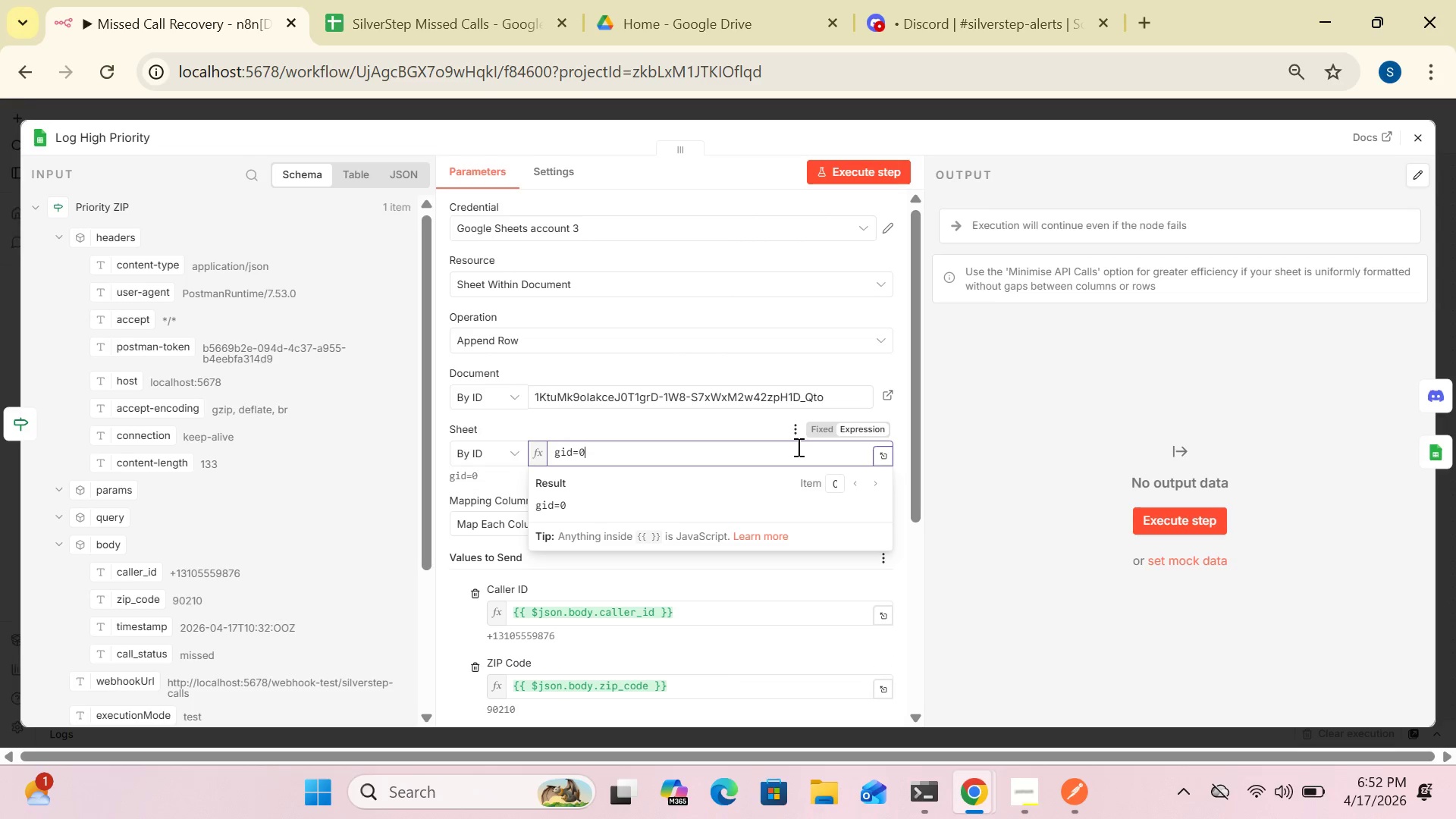 
key(Backspace)
 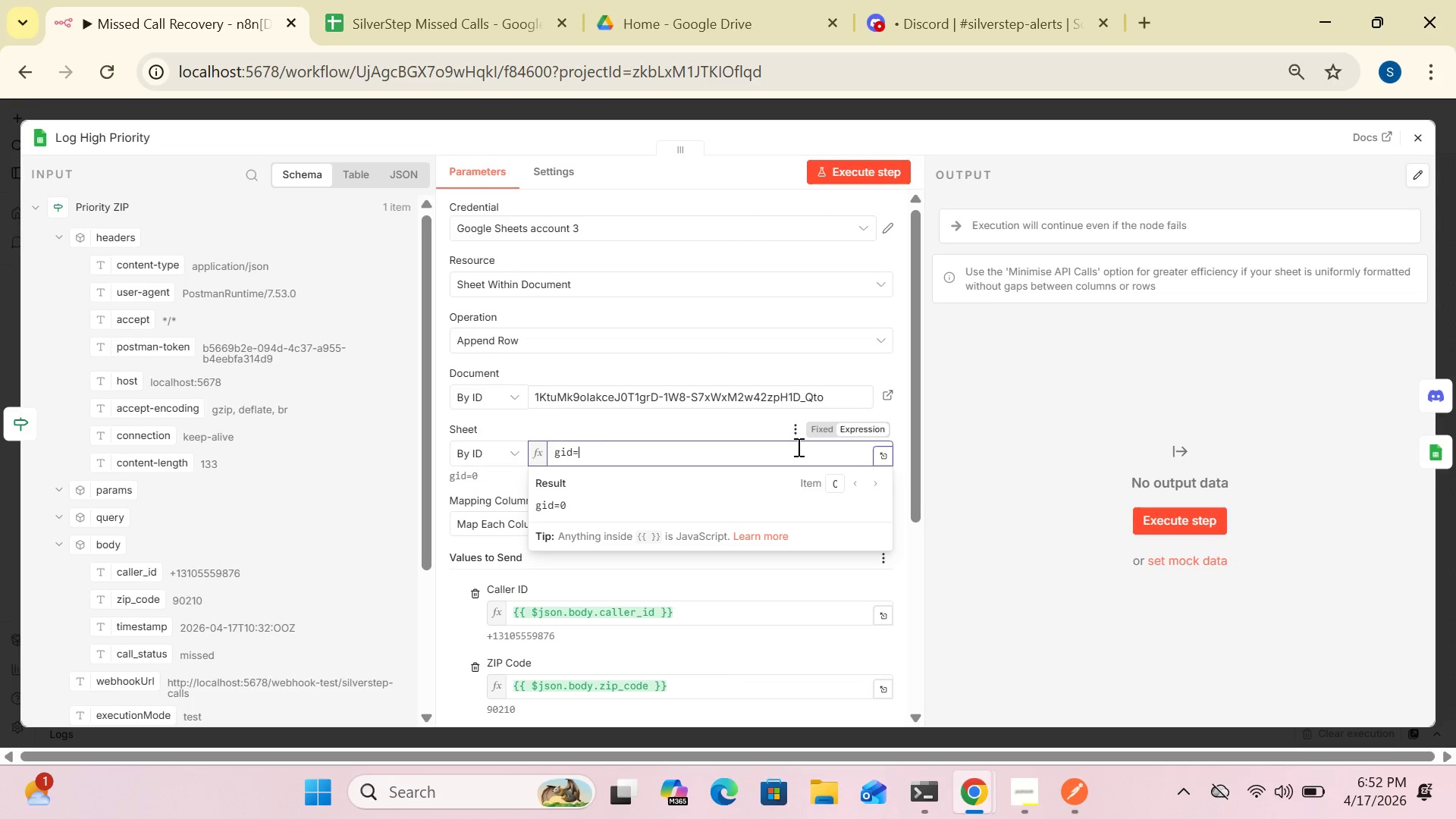 
key(Backspace)
 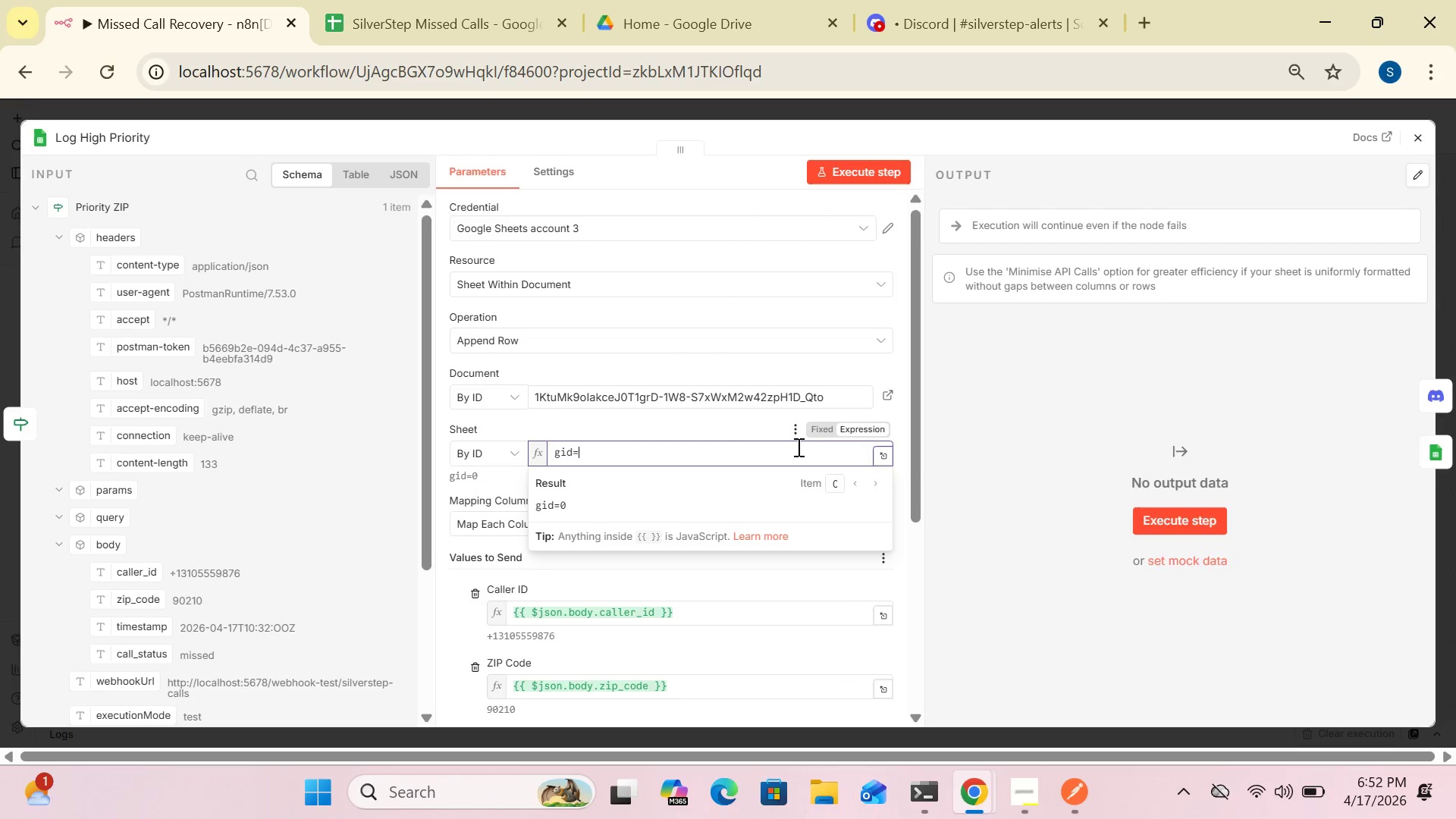 
key(Backspace)
 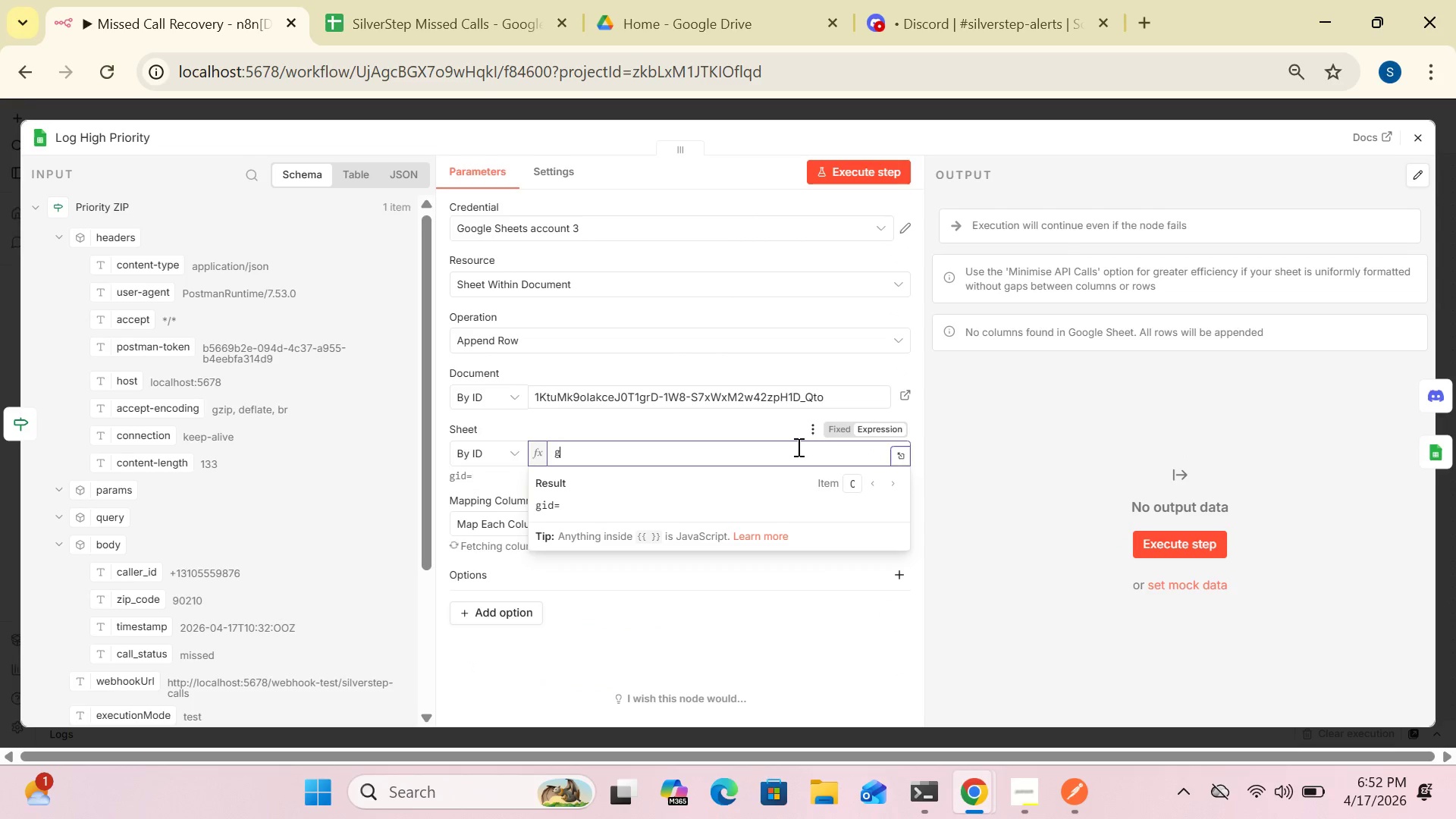 
key(Backspace)
 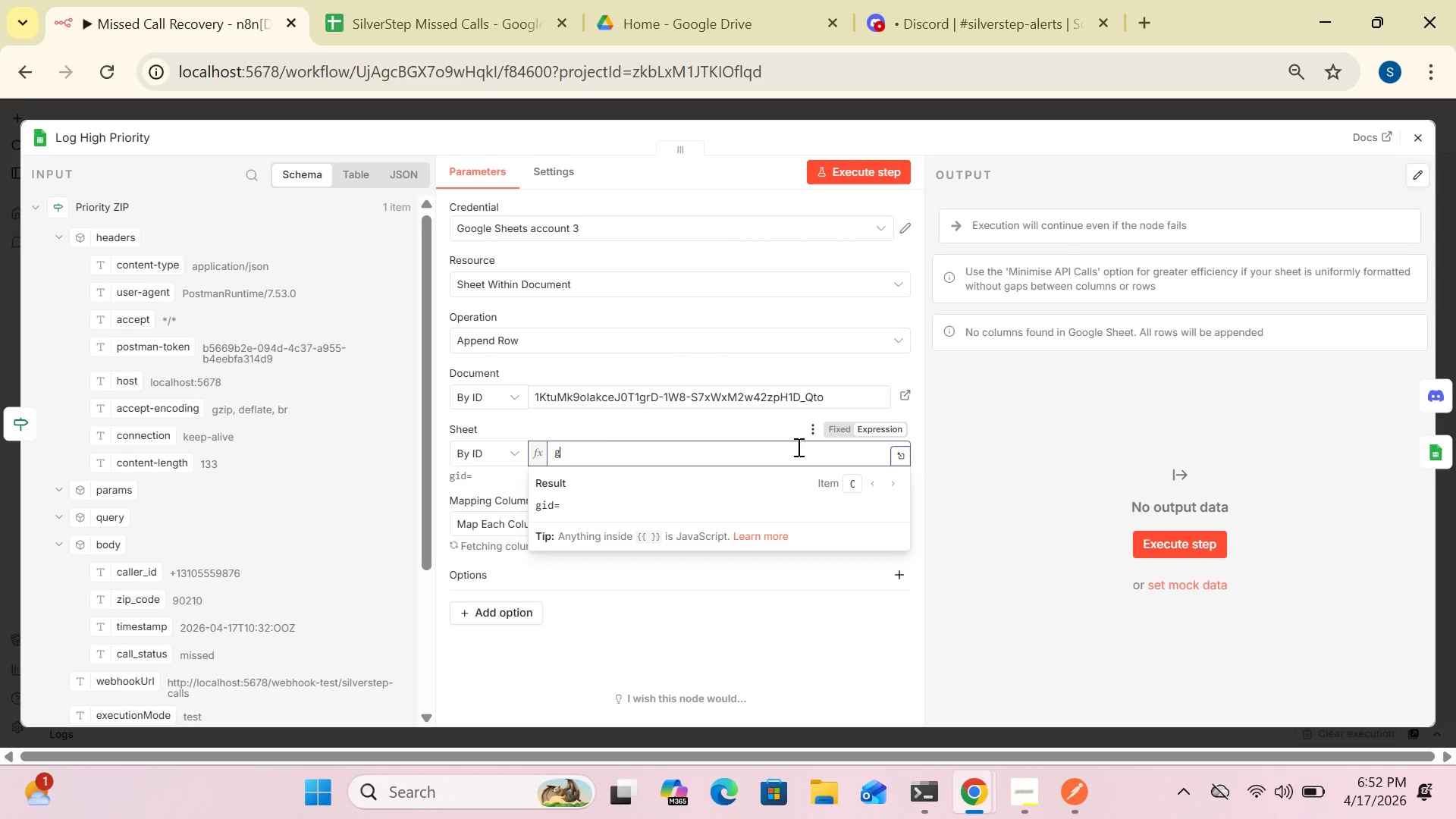 
key(Backspace)
 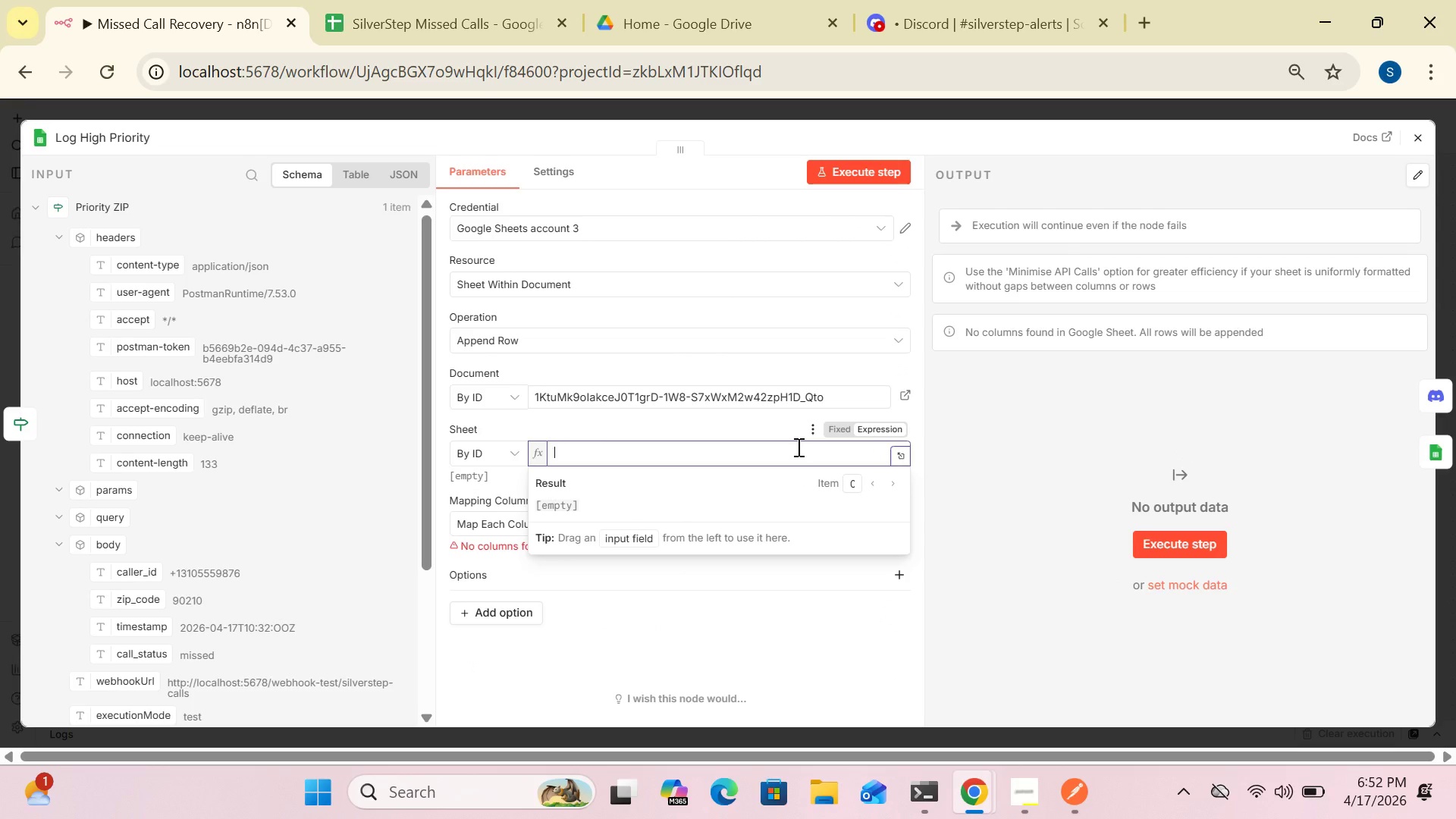 
type(Wrong sheet)
 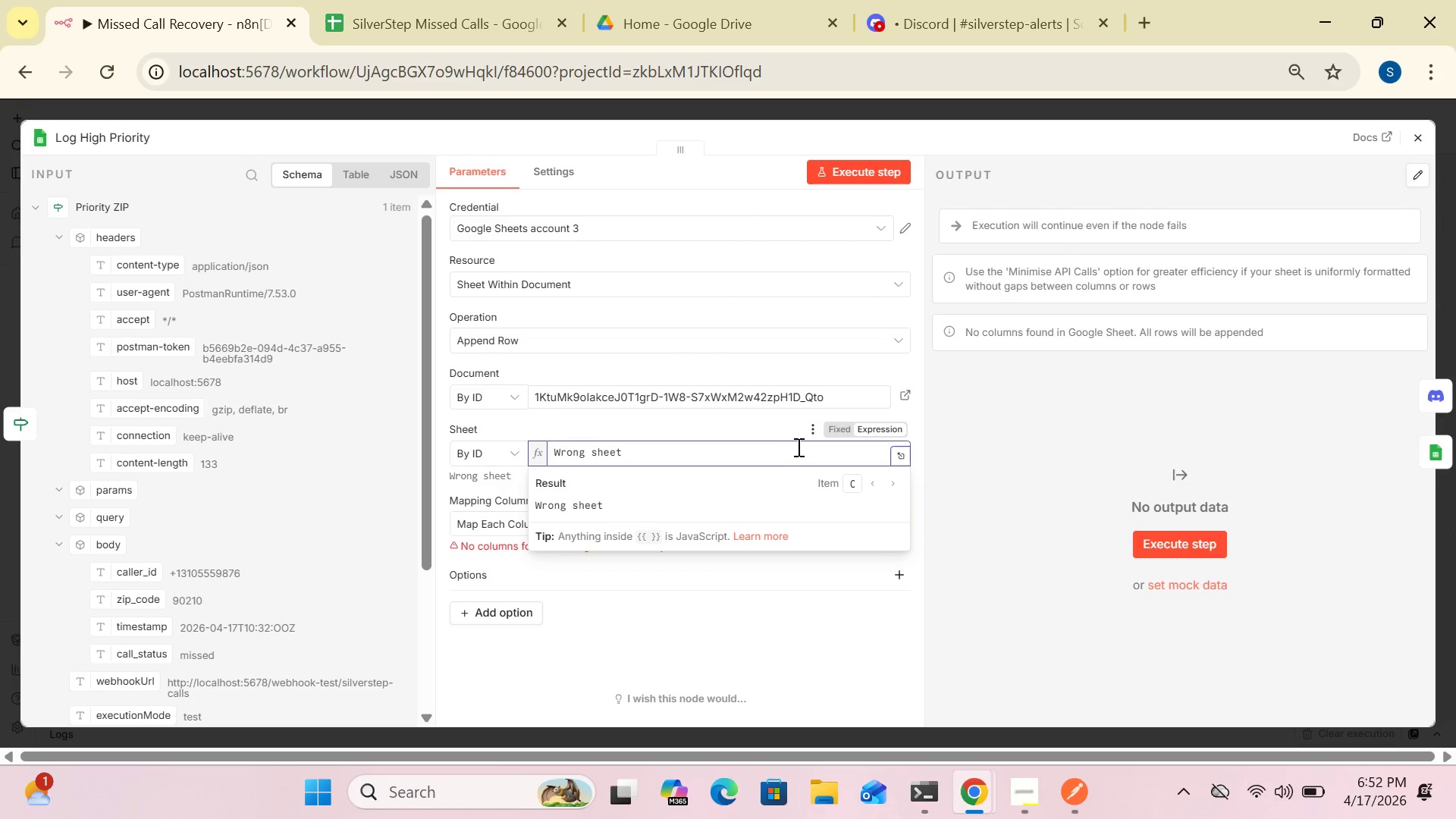 
hold_key(key=Backspace, duration=0.7)
 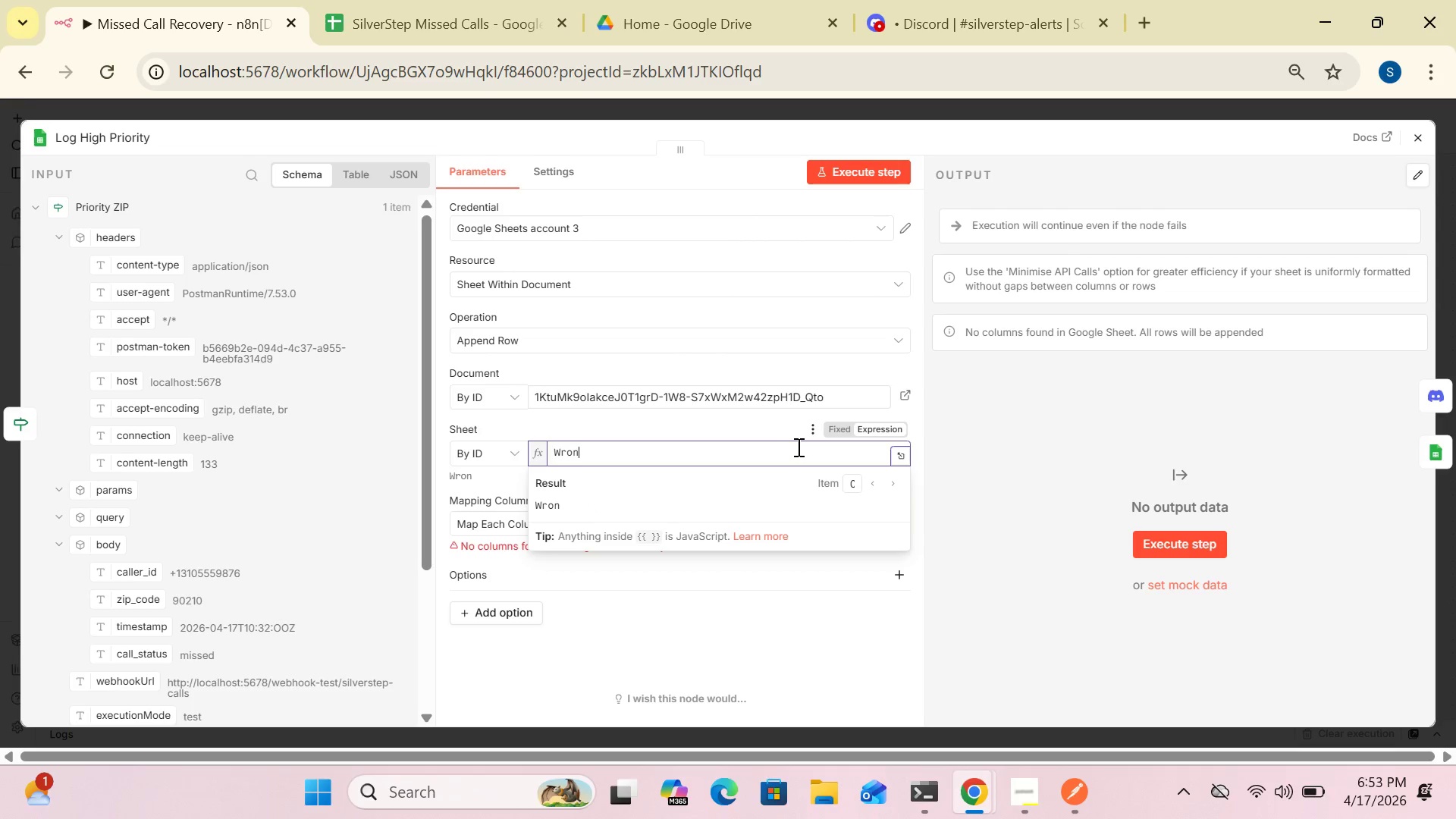 
type(g sheet)
 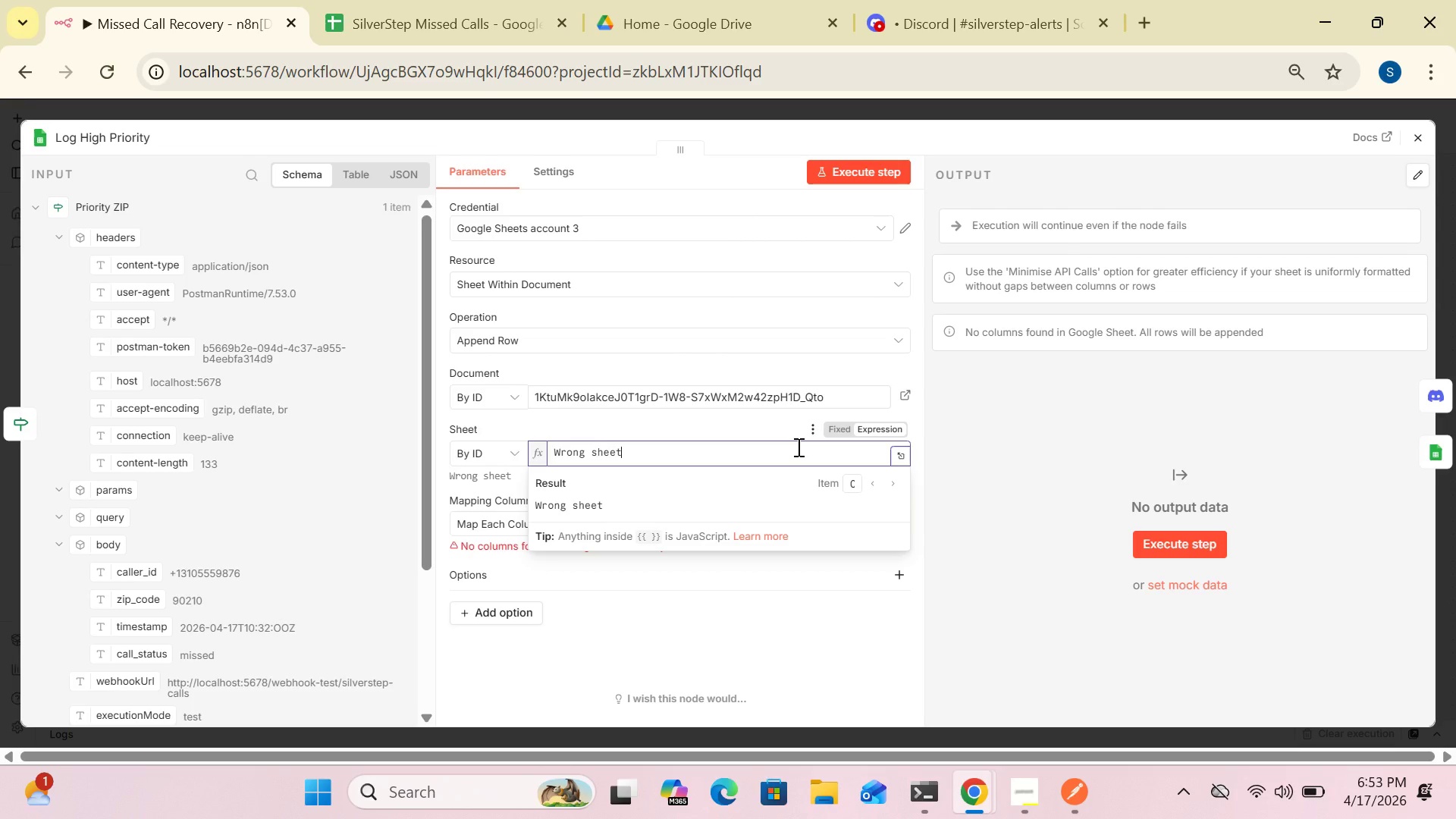 
left_click([797, 447])
 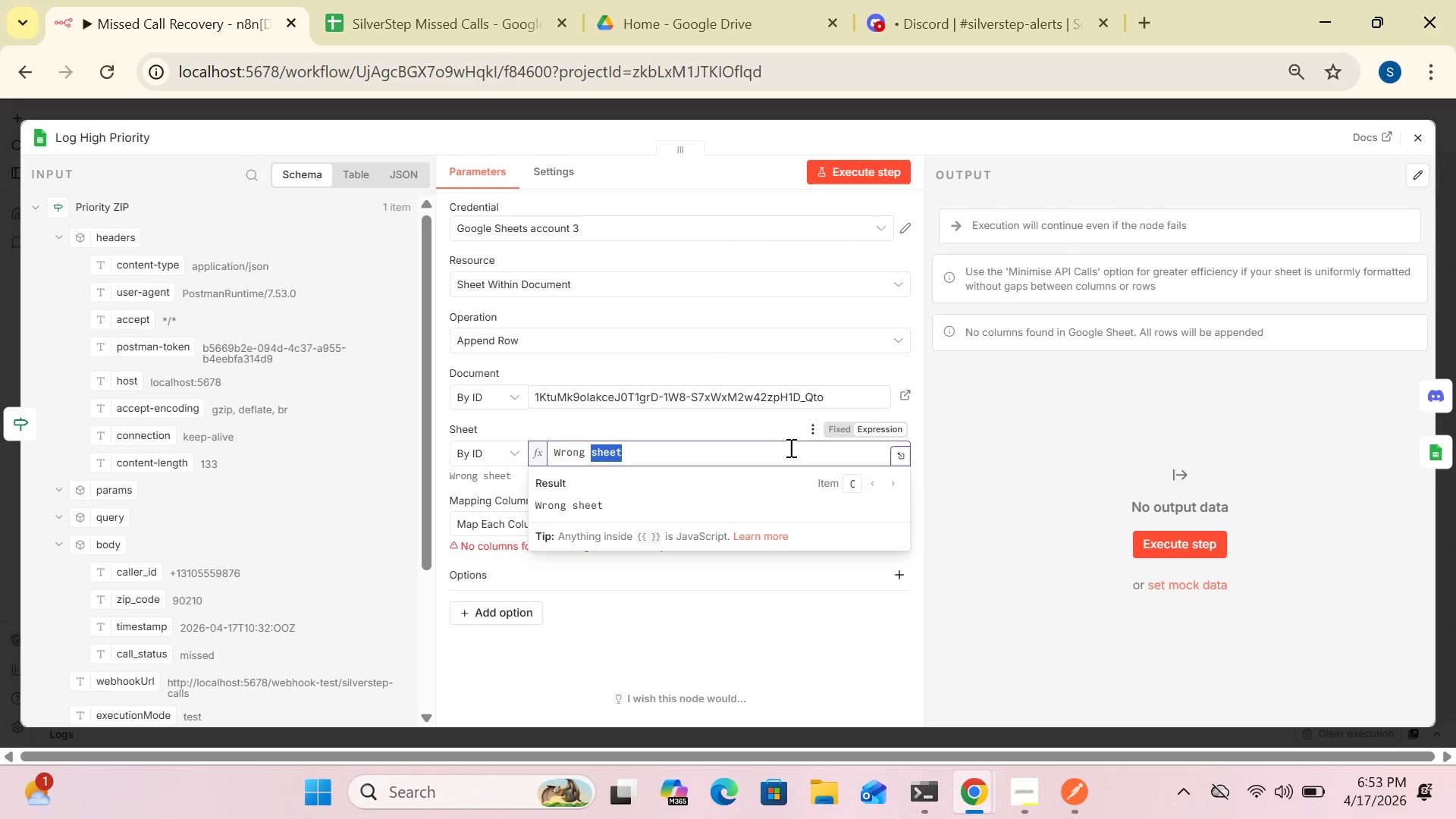 
left_click_drag(start_coordinate=[797, 447], to_coordinate=[774, 496])
 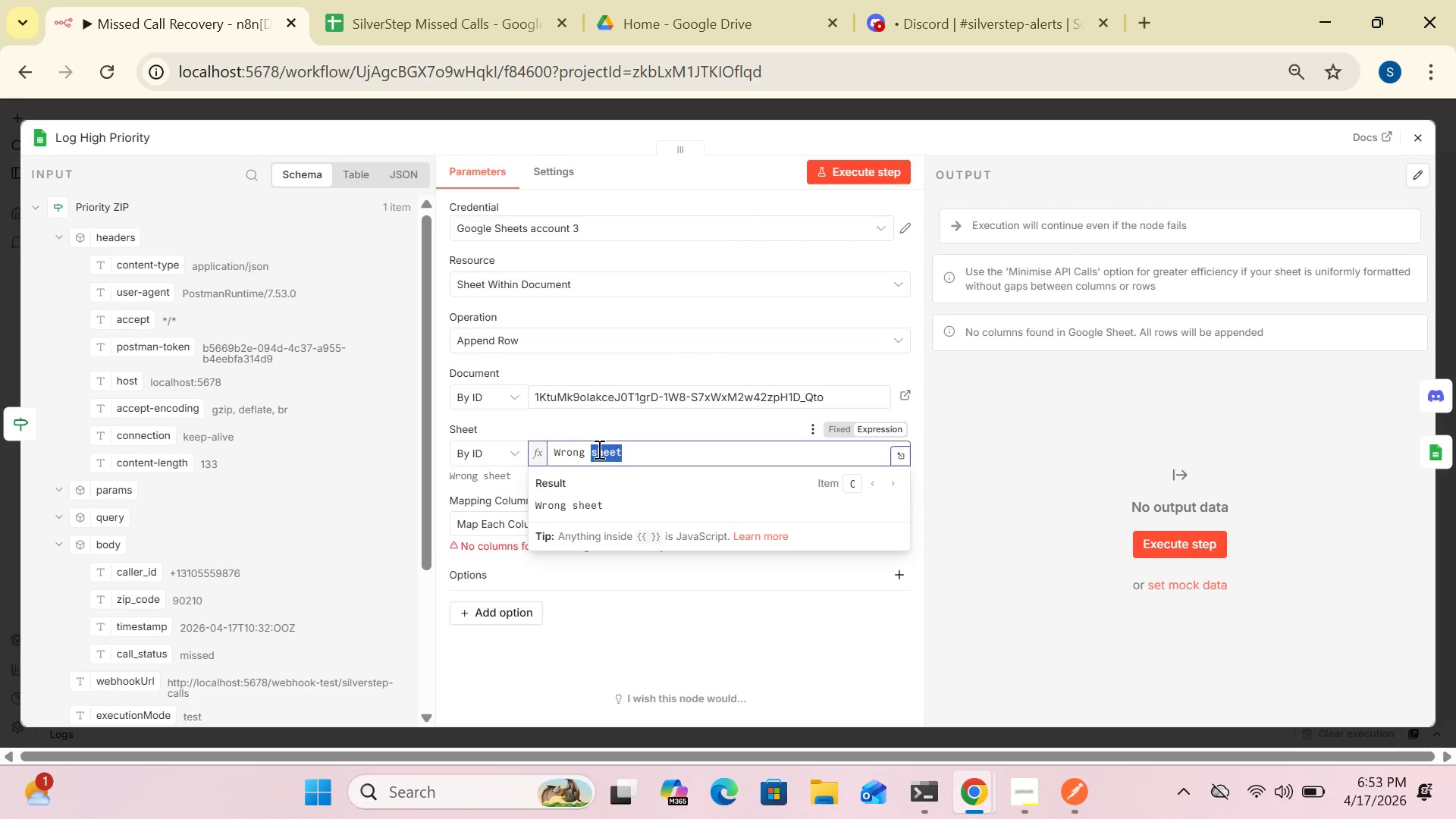 
left_click([598, 449])
 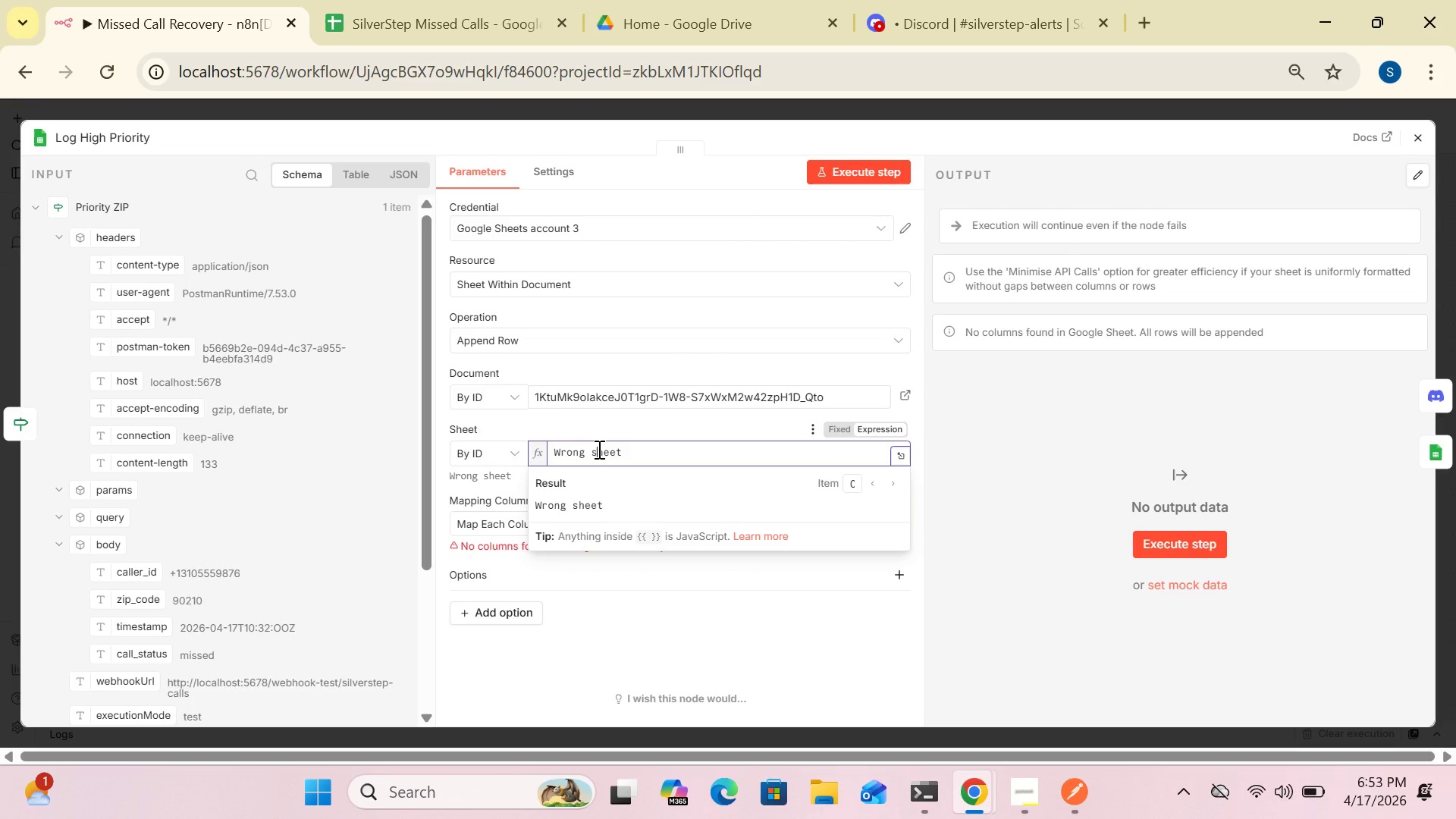 
key(Backspace)
 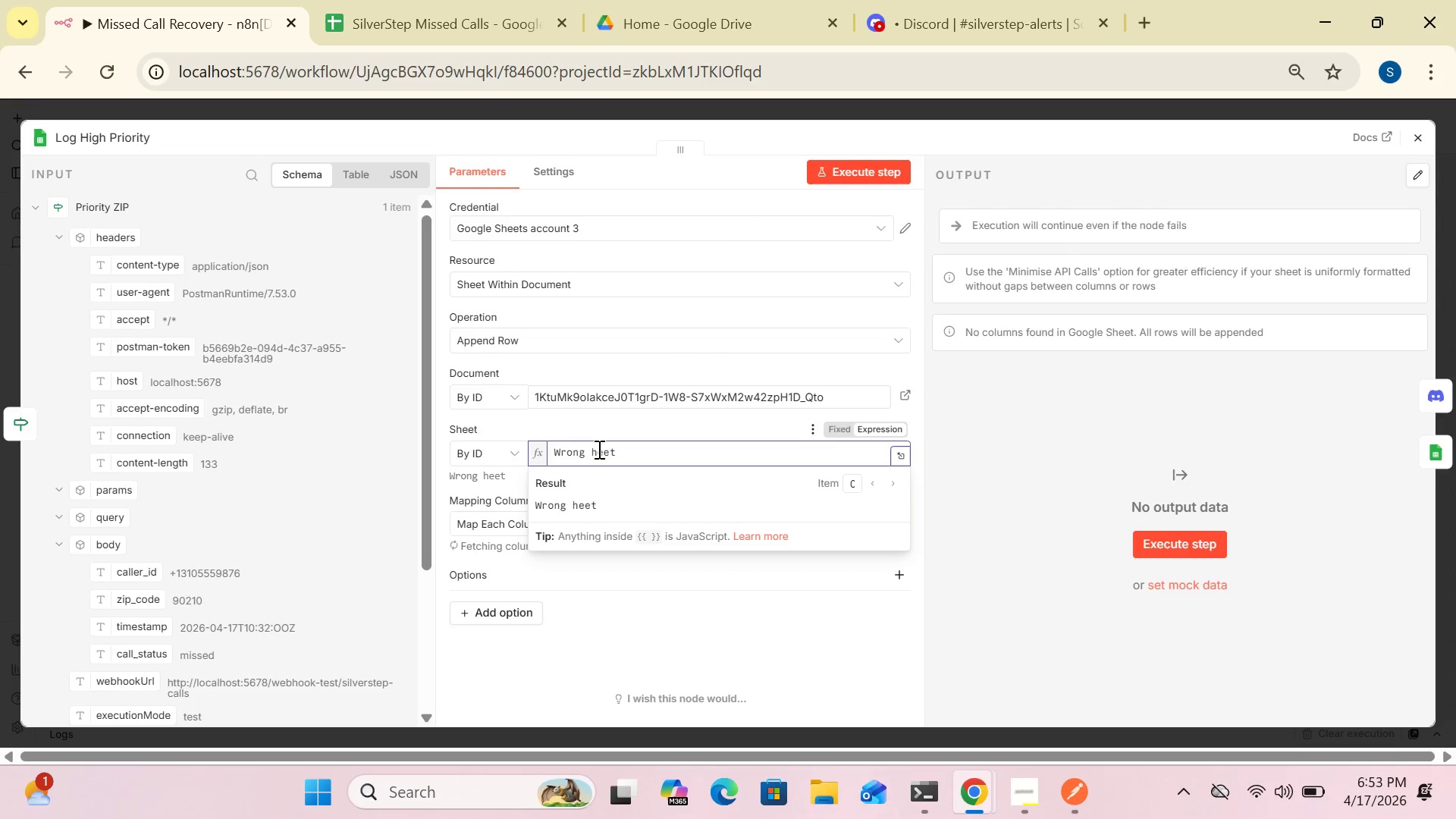 
key(CapsLock)
 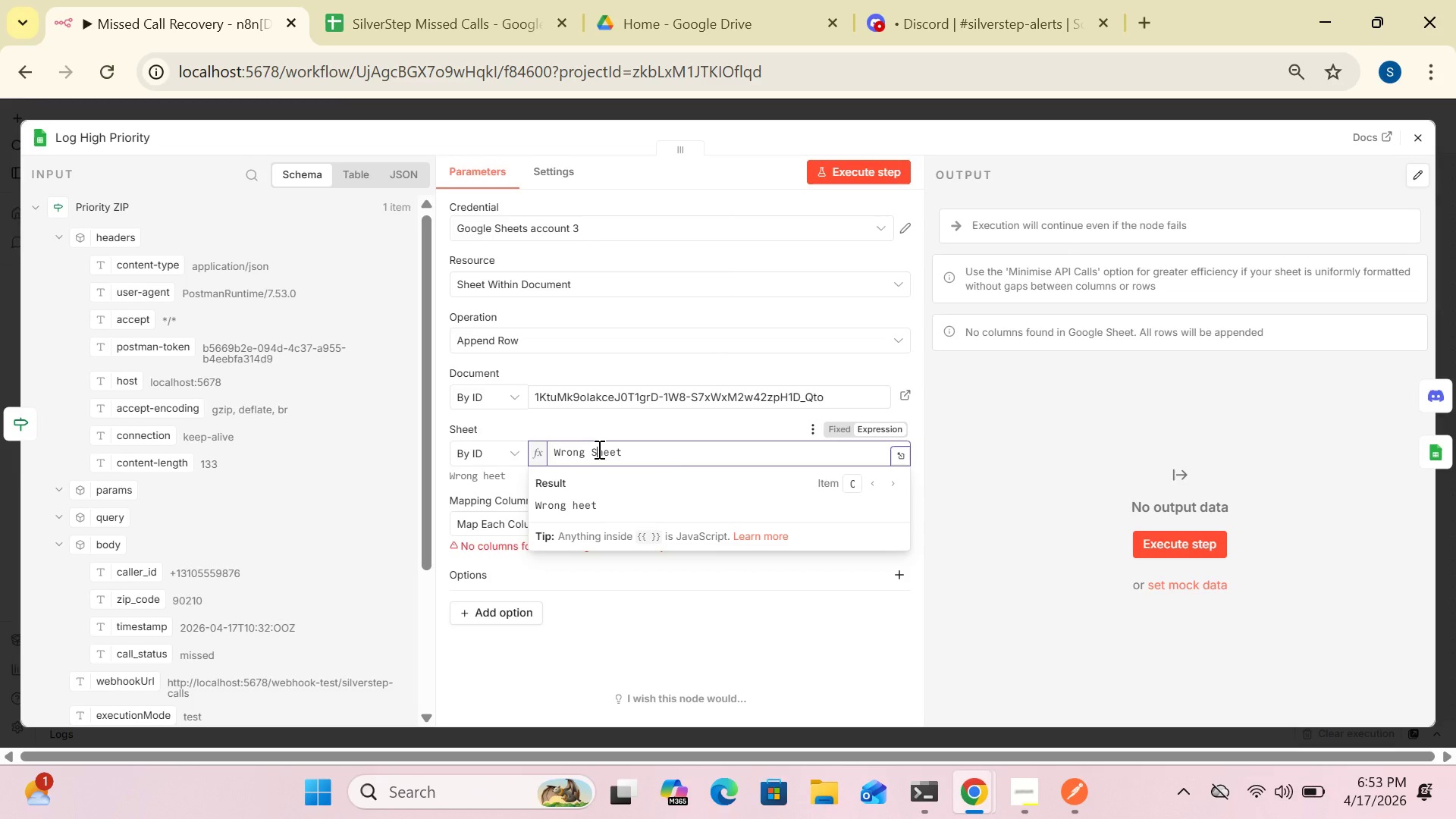 
key(S)
 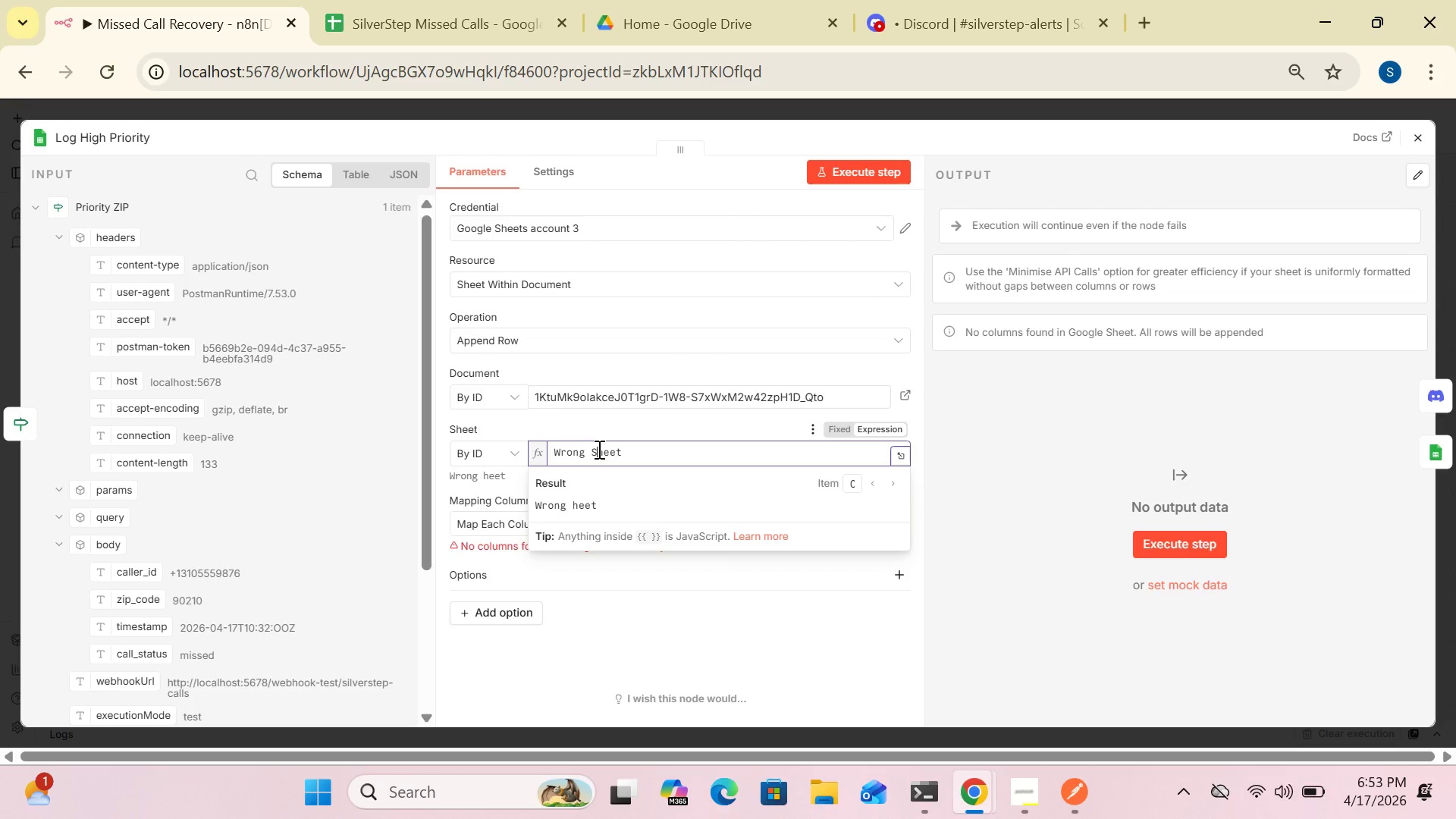 
key(CapsLock)
 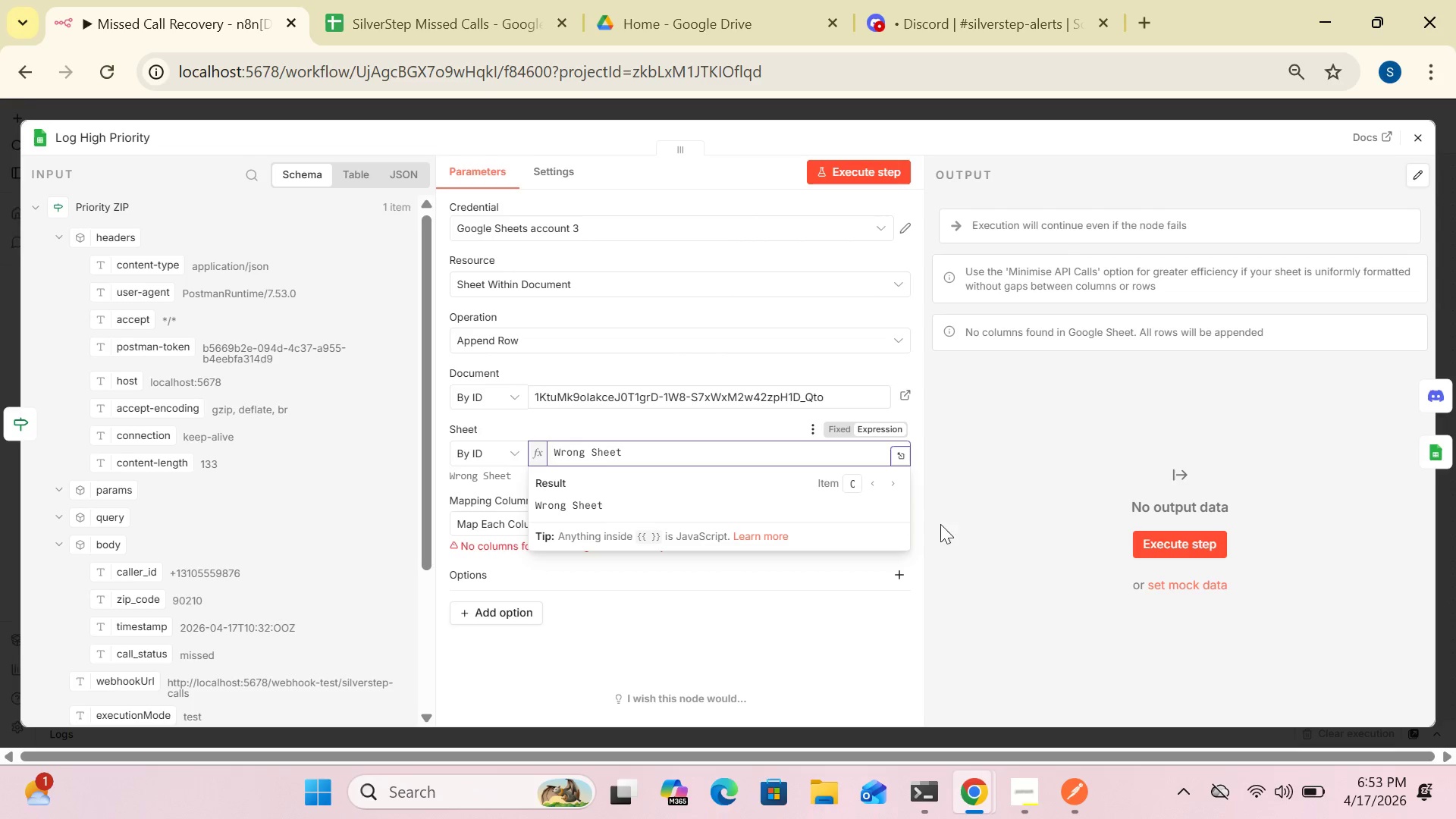 
left_click([969, 520])
 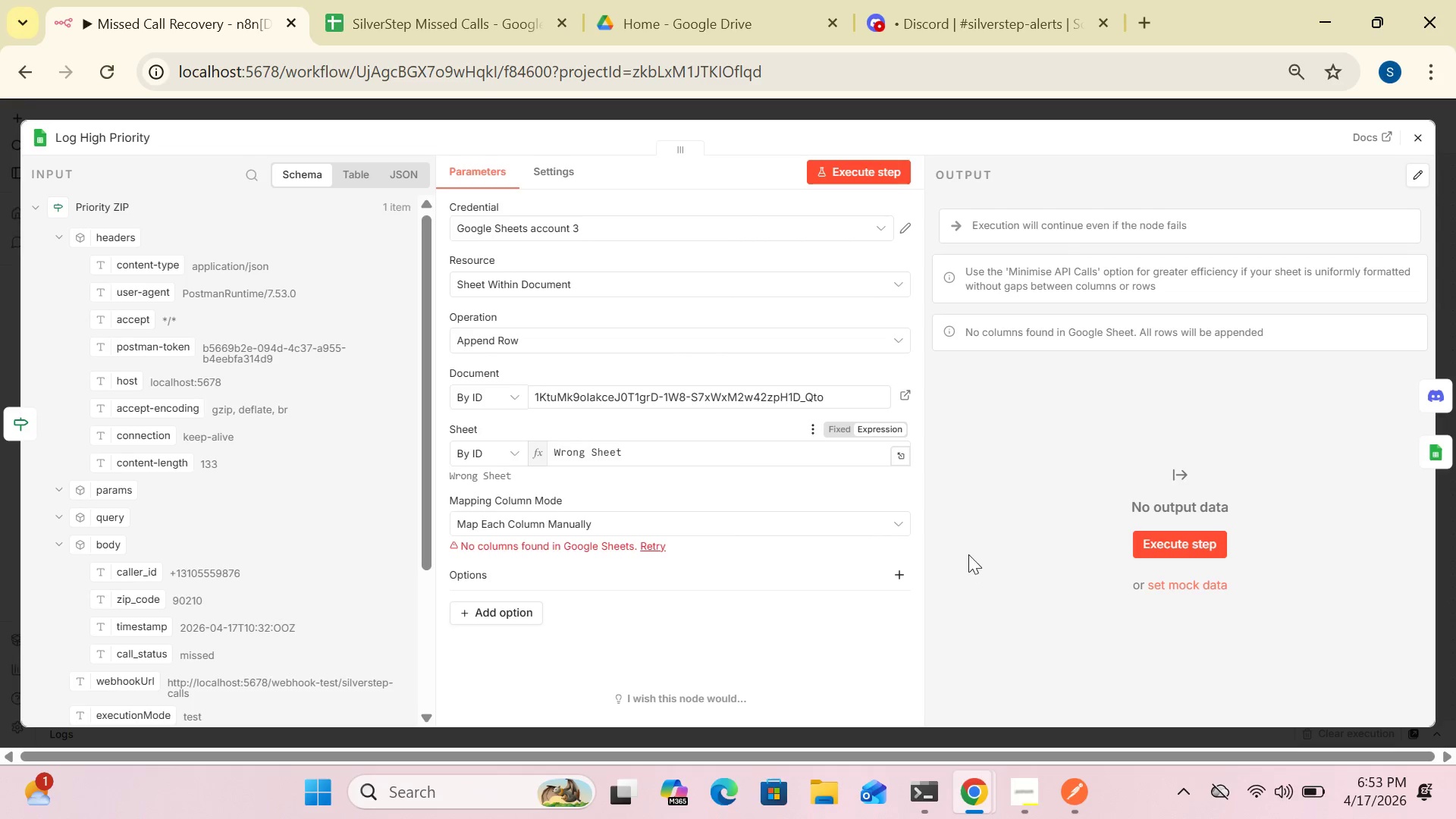 
wait(25.08)
 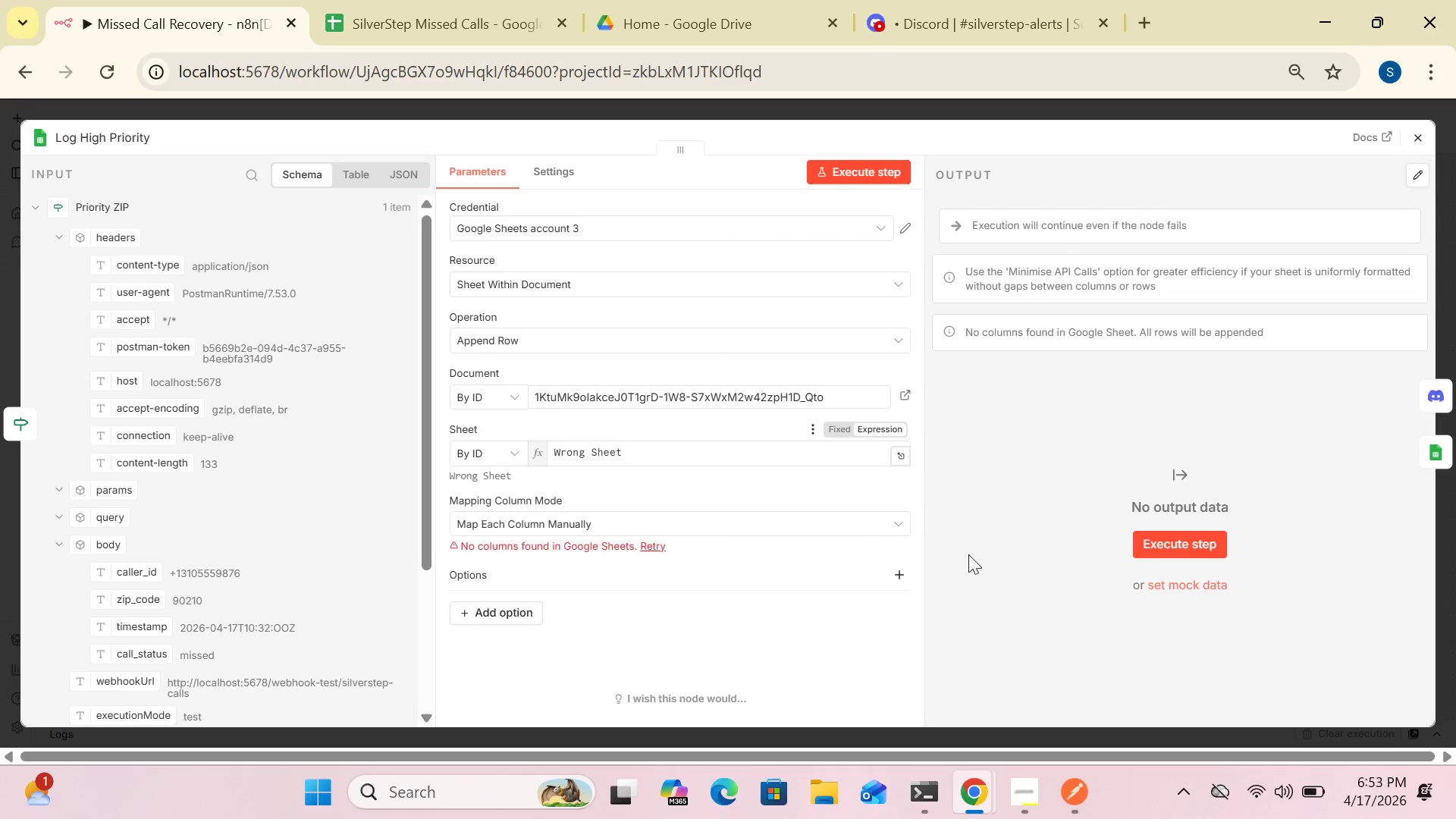 
left_click([1416, 136])
 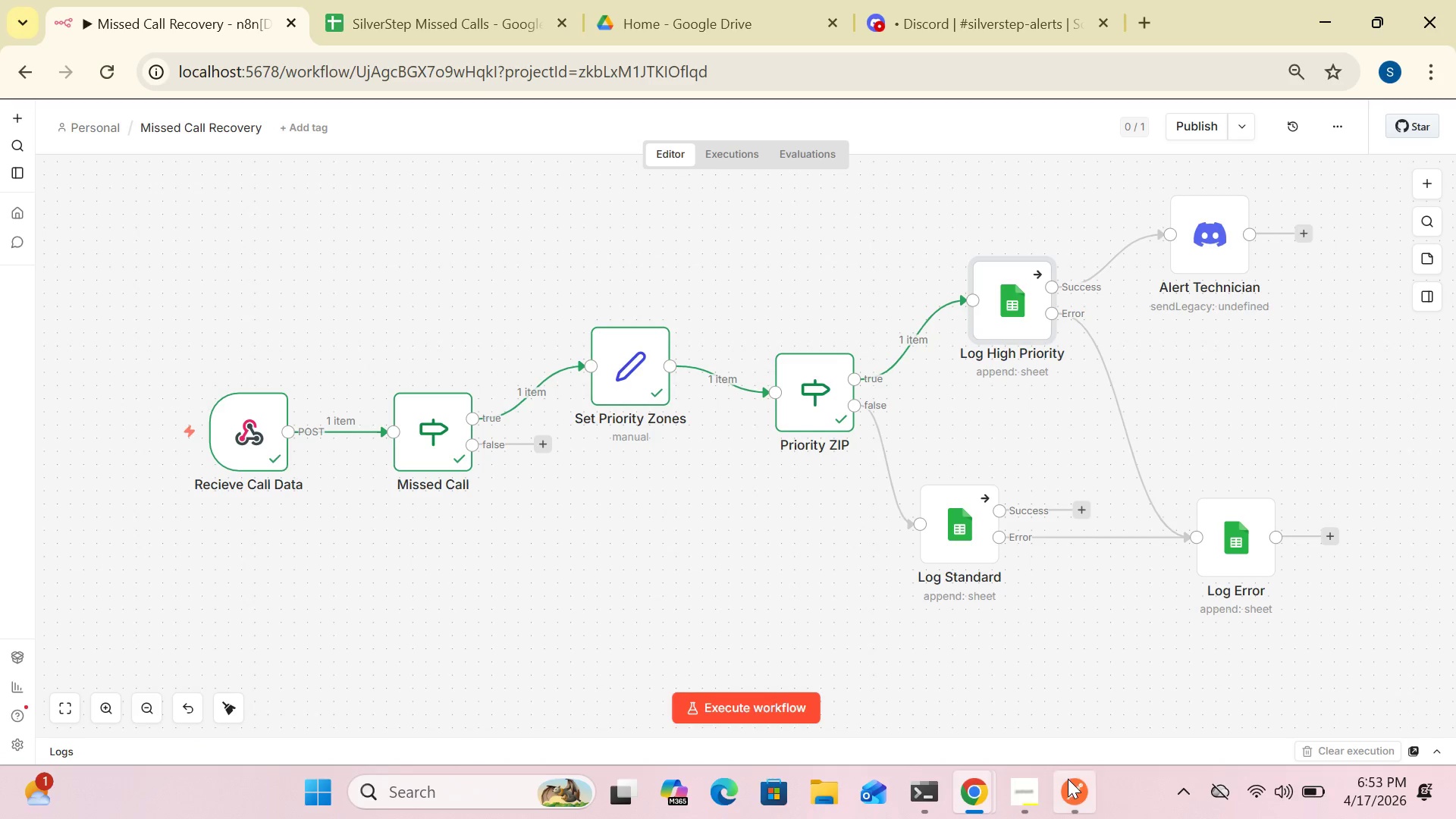 
left_click([1078, 796])
 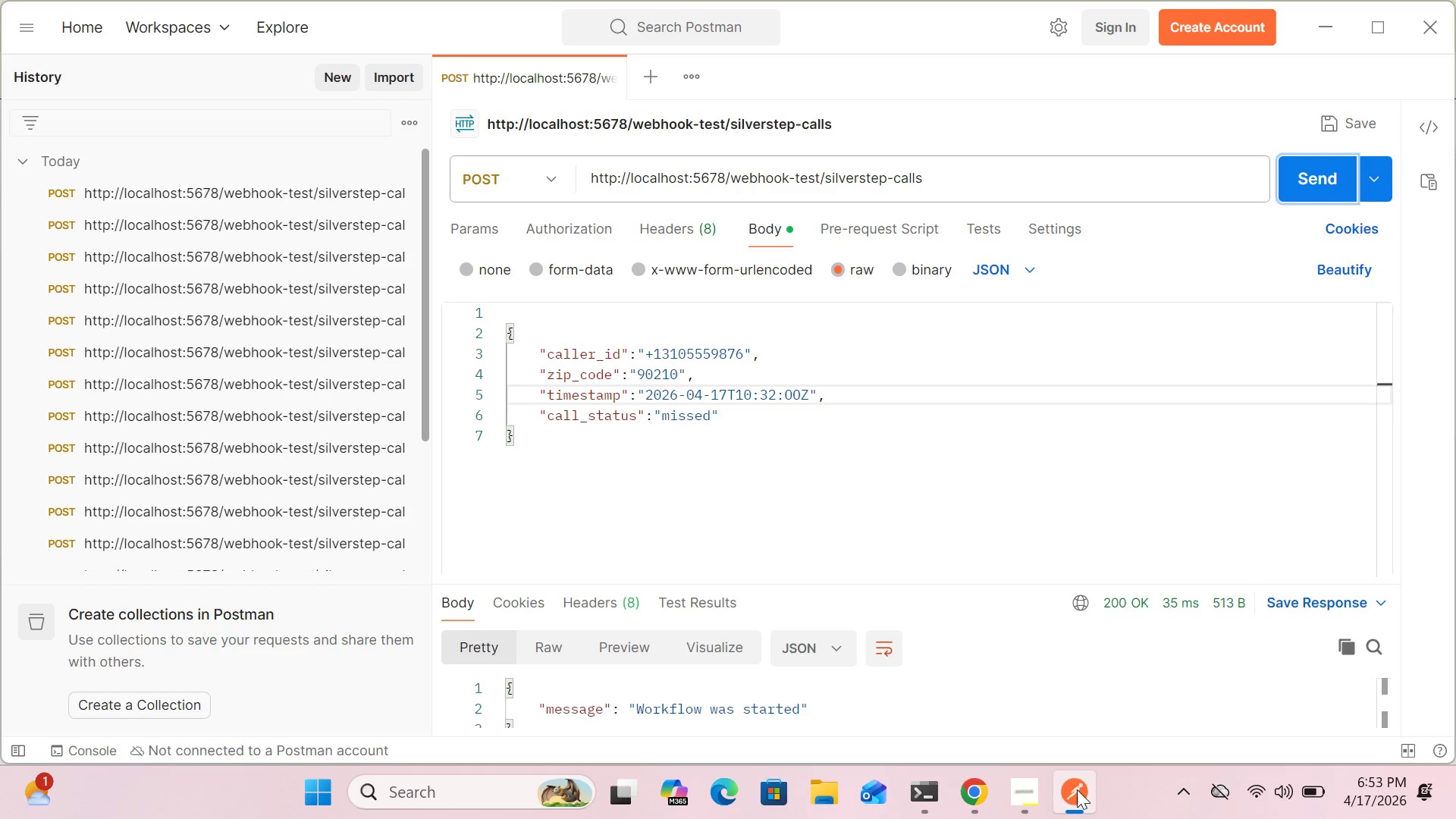 
left_click([1062, 696])
 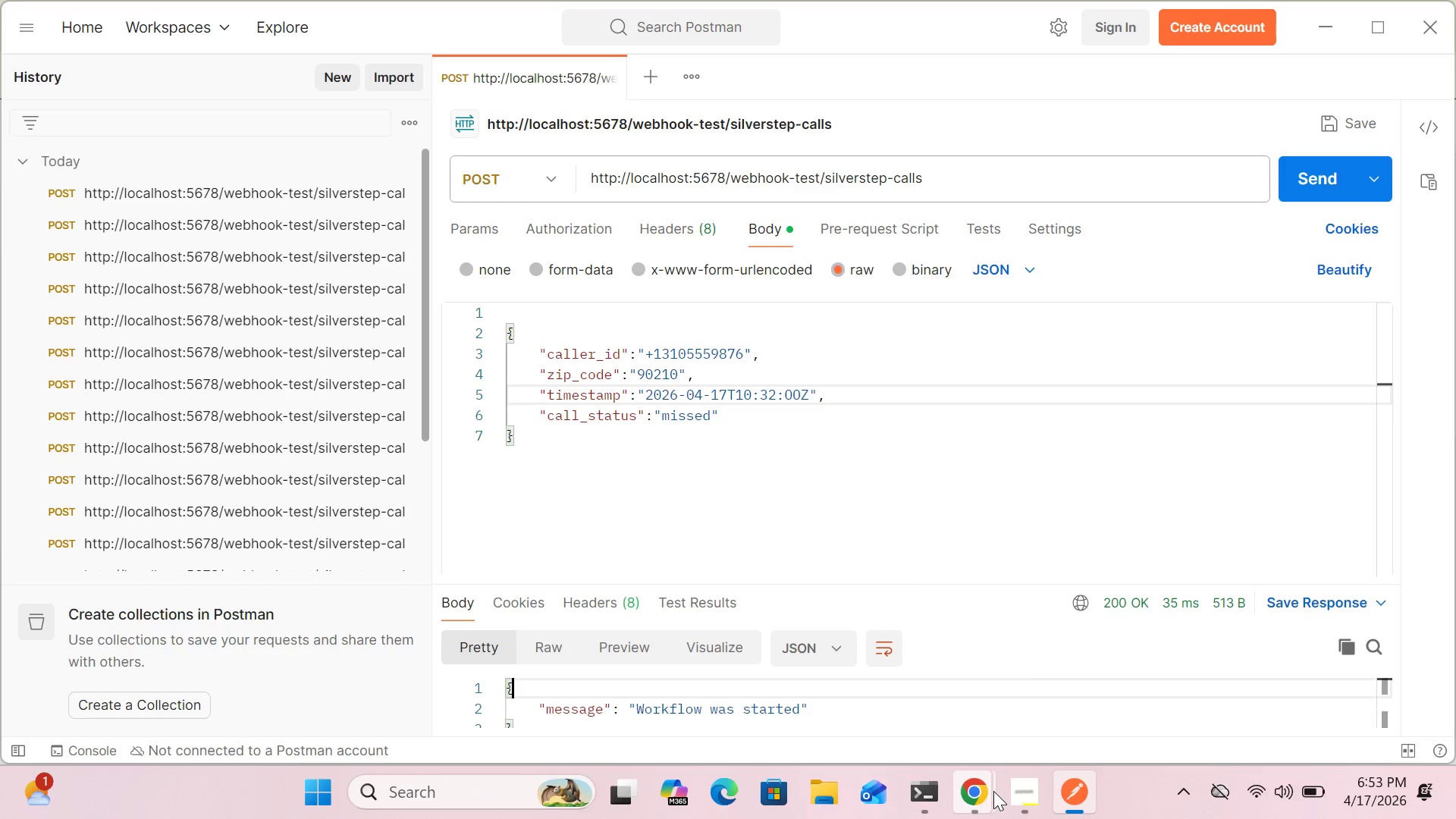 
left_click([977, 793])
 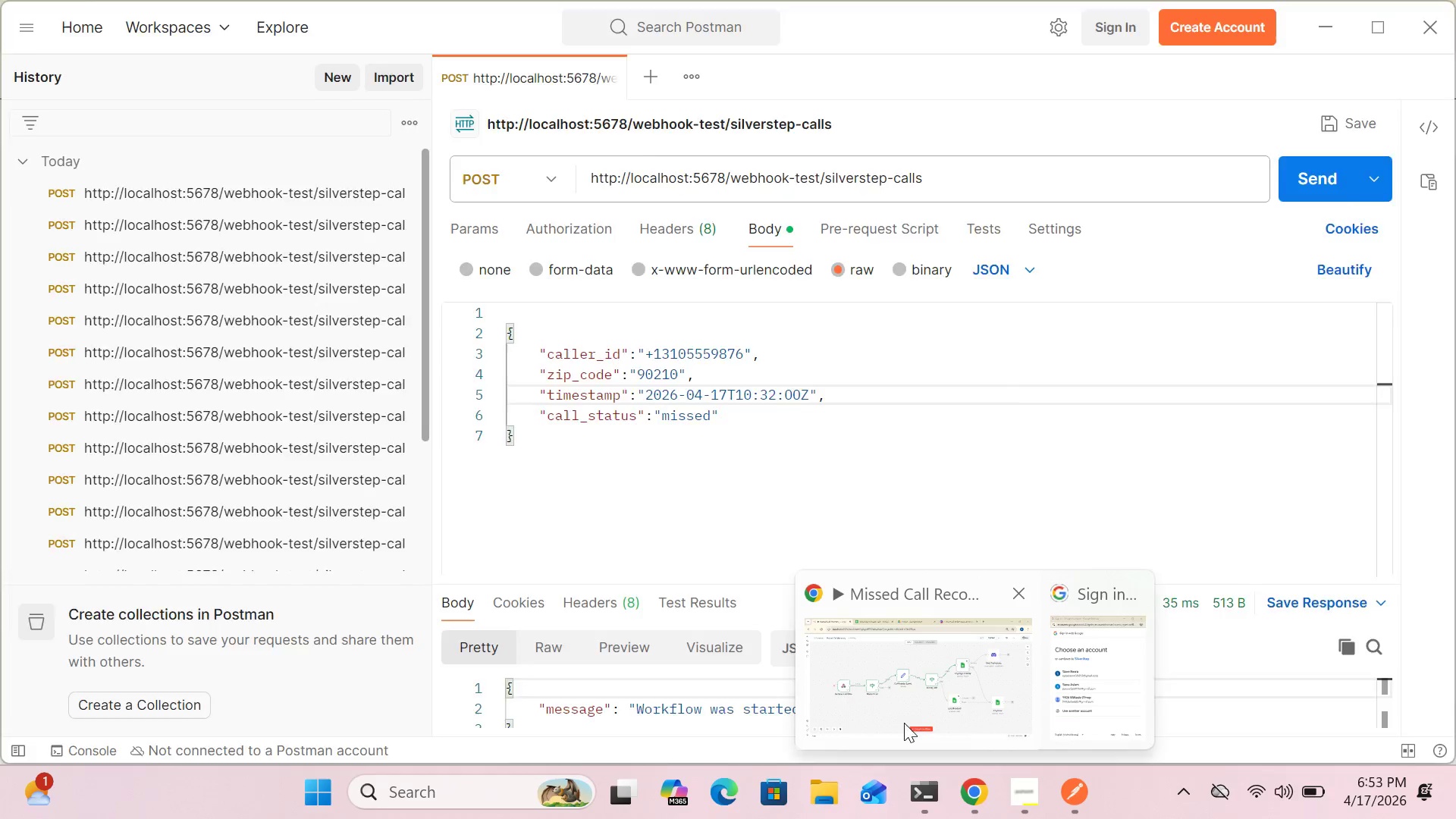 
left_click([892, 714])
 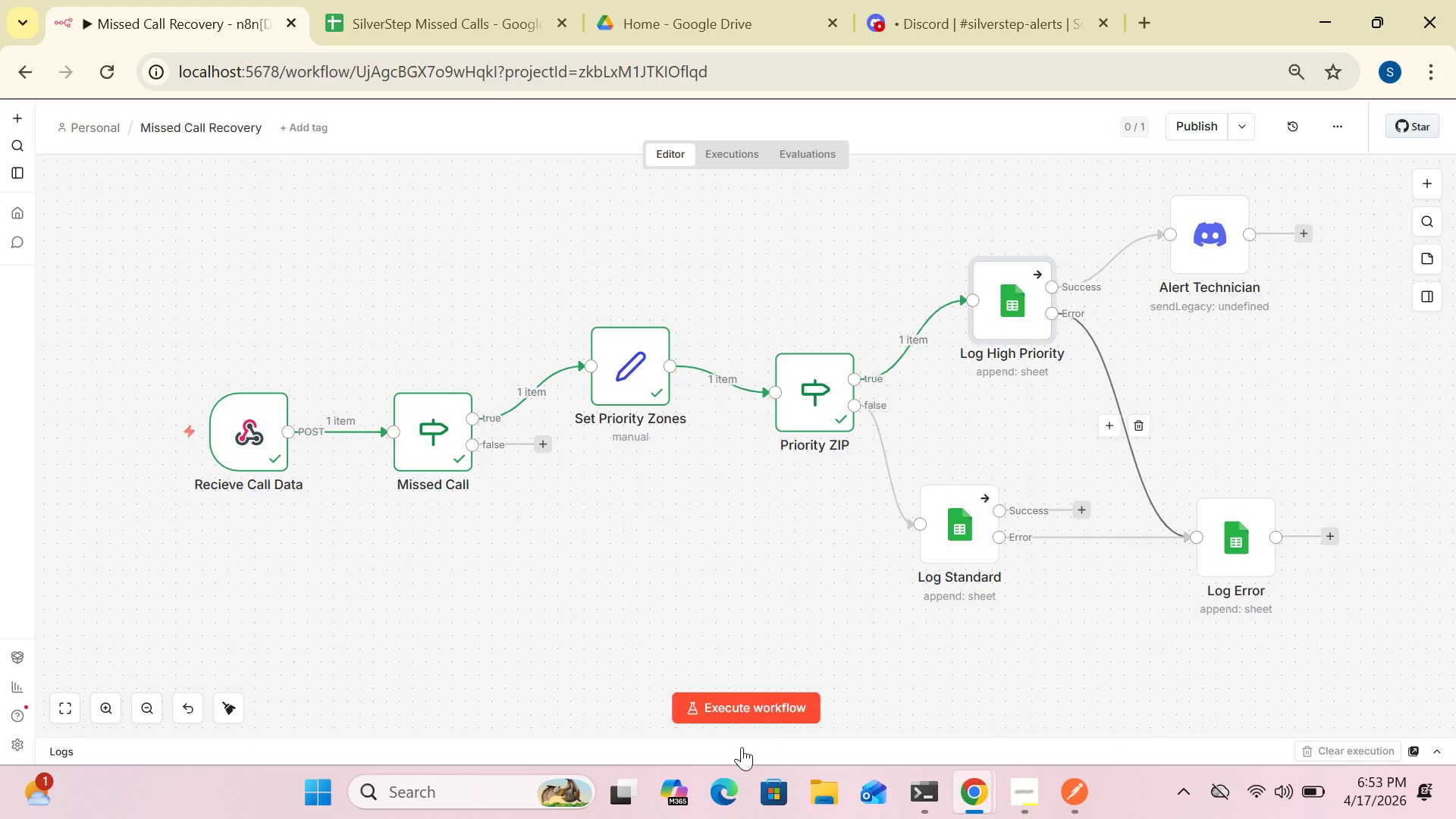 
left_click([747, 714])
 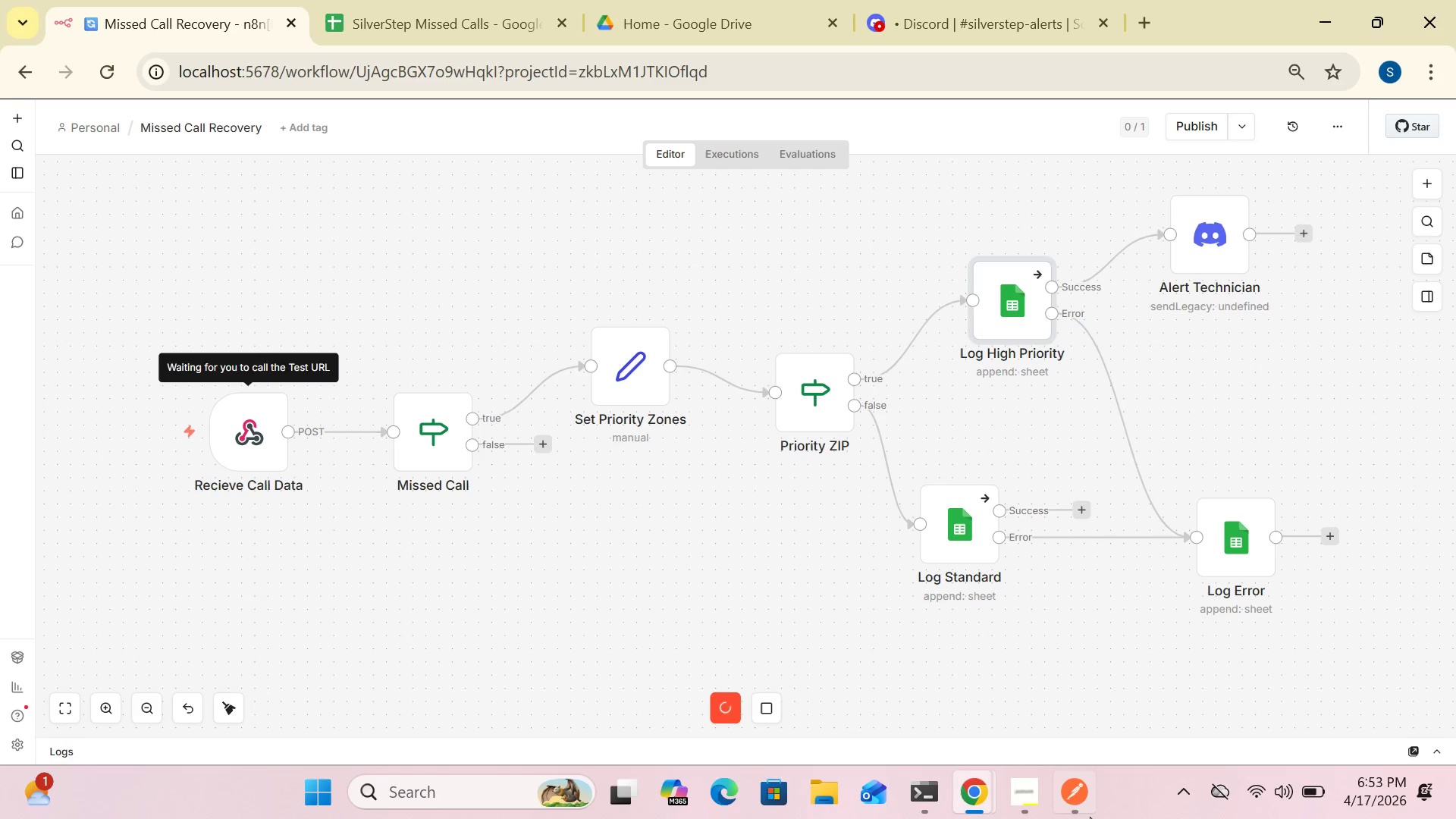 
left_click([1071, 807])
 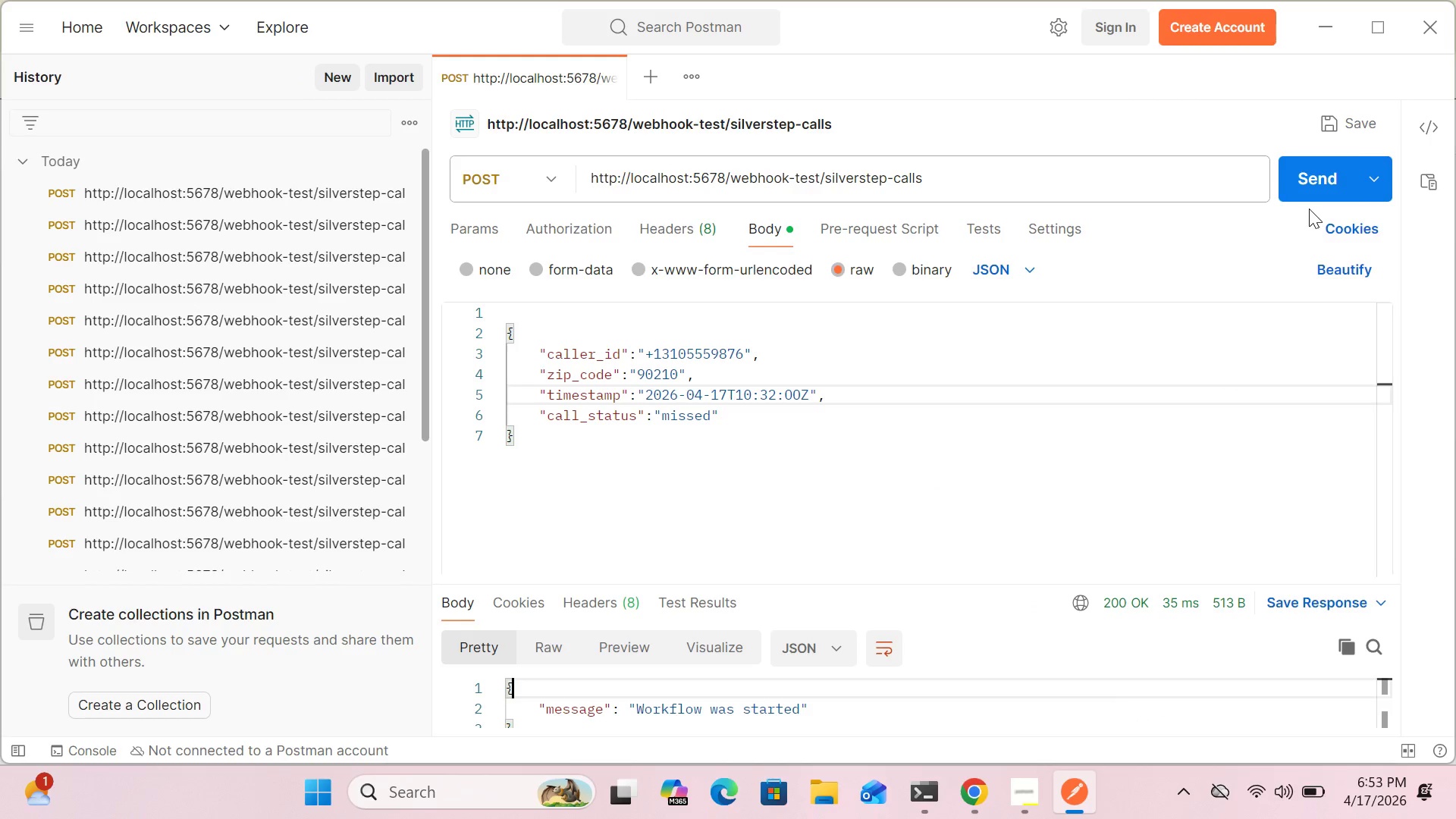 
left_click([1310, 195])
 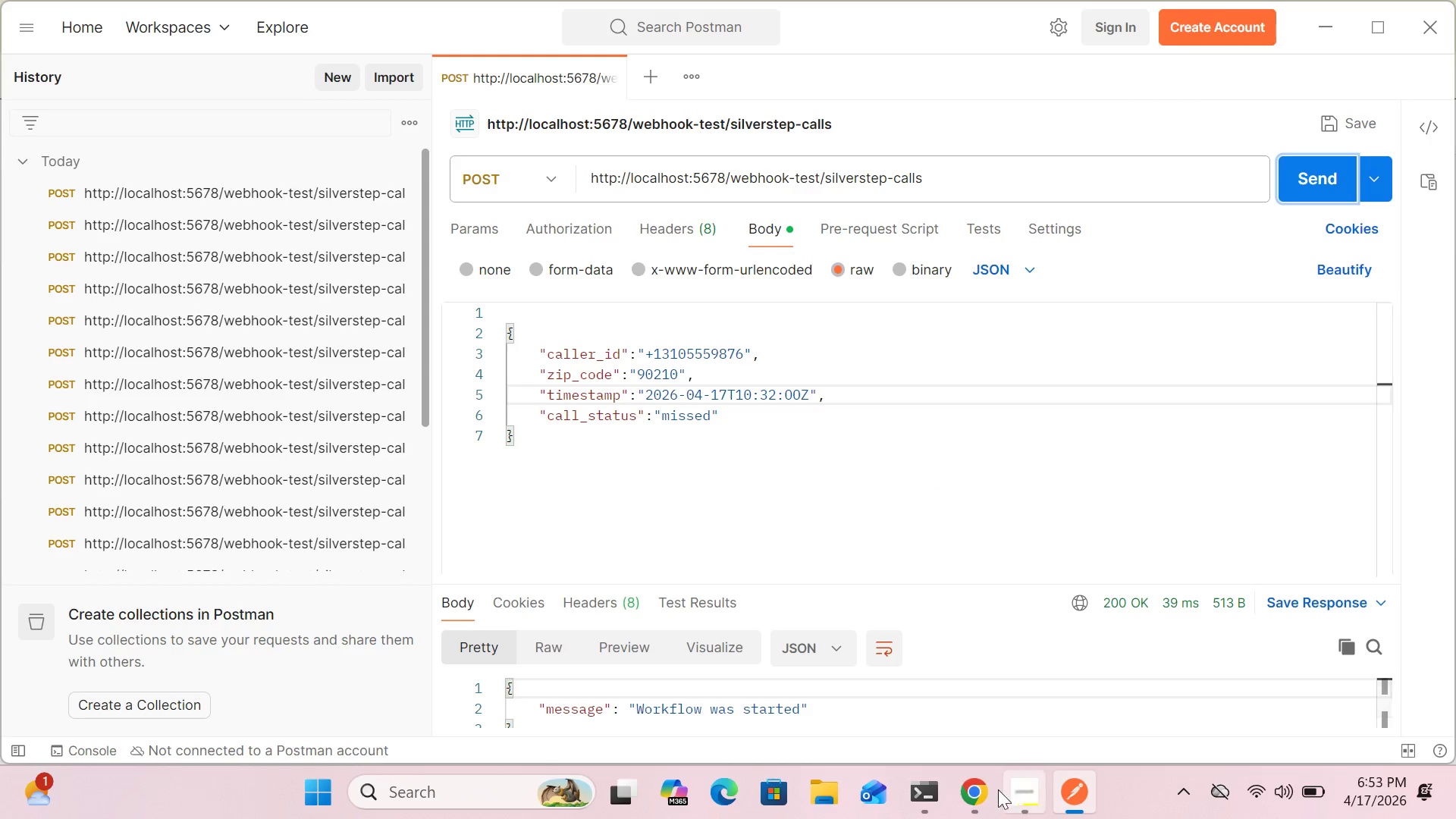 
left_click([981, 799])
 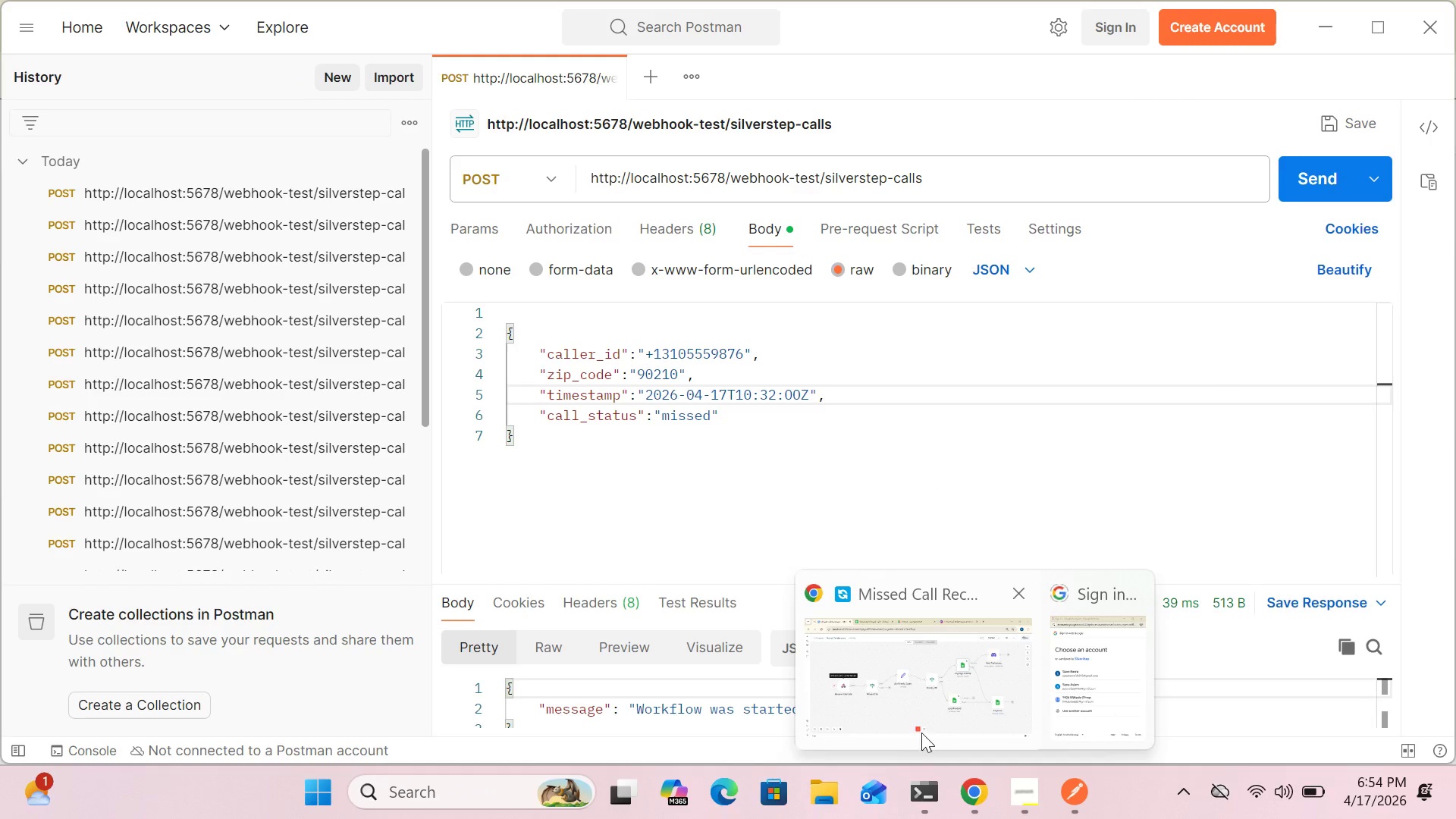 
left_click([909, 718])
 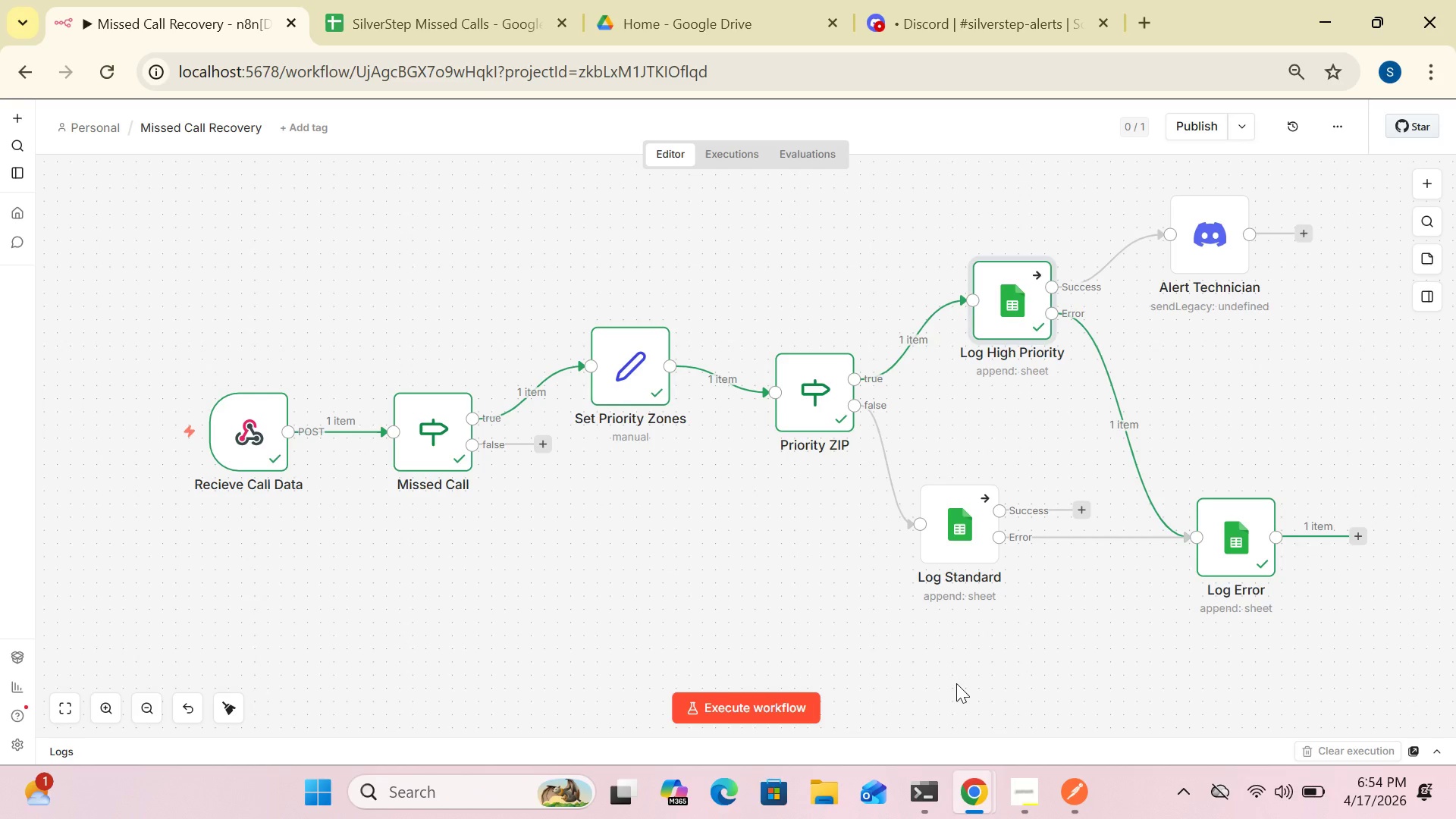 
wait(52.09)
 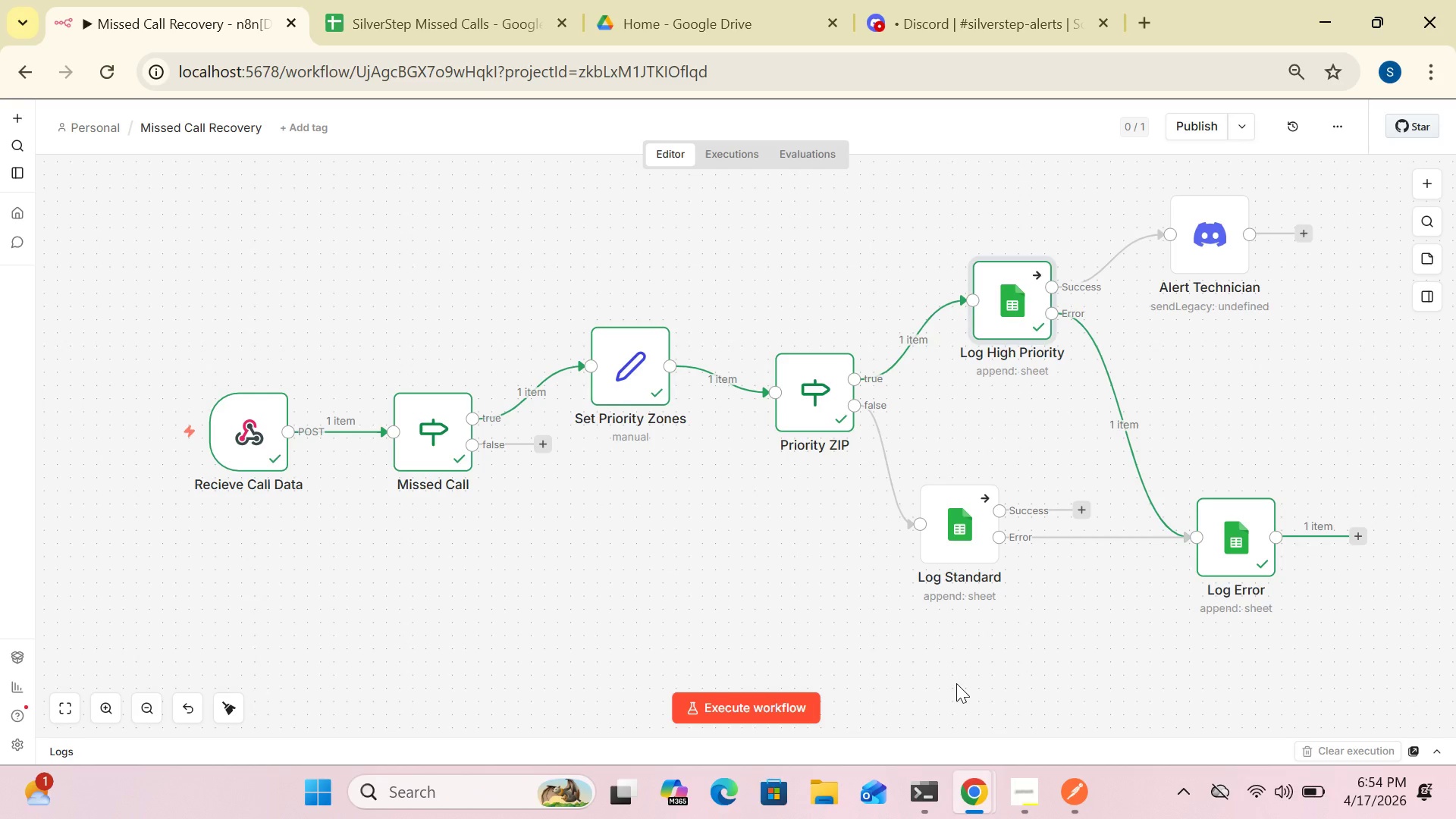 
left_click_drag(start_coordinate=[661, 596], to_coordinate=[673, 486])
 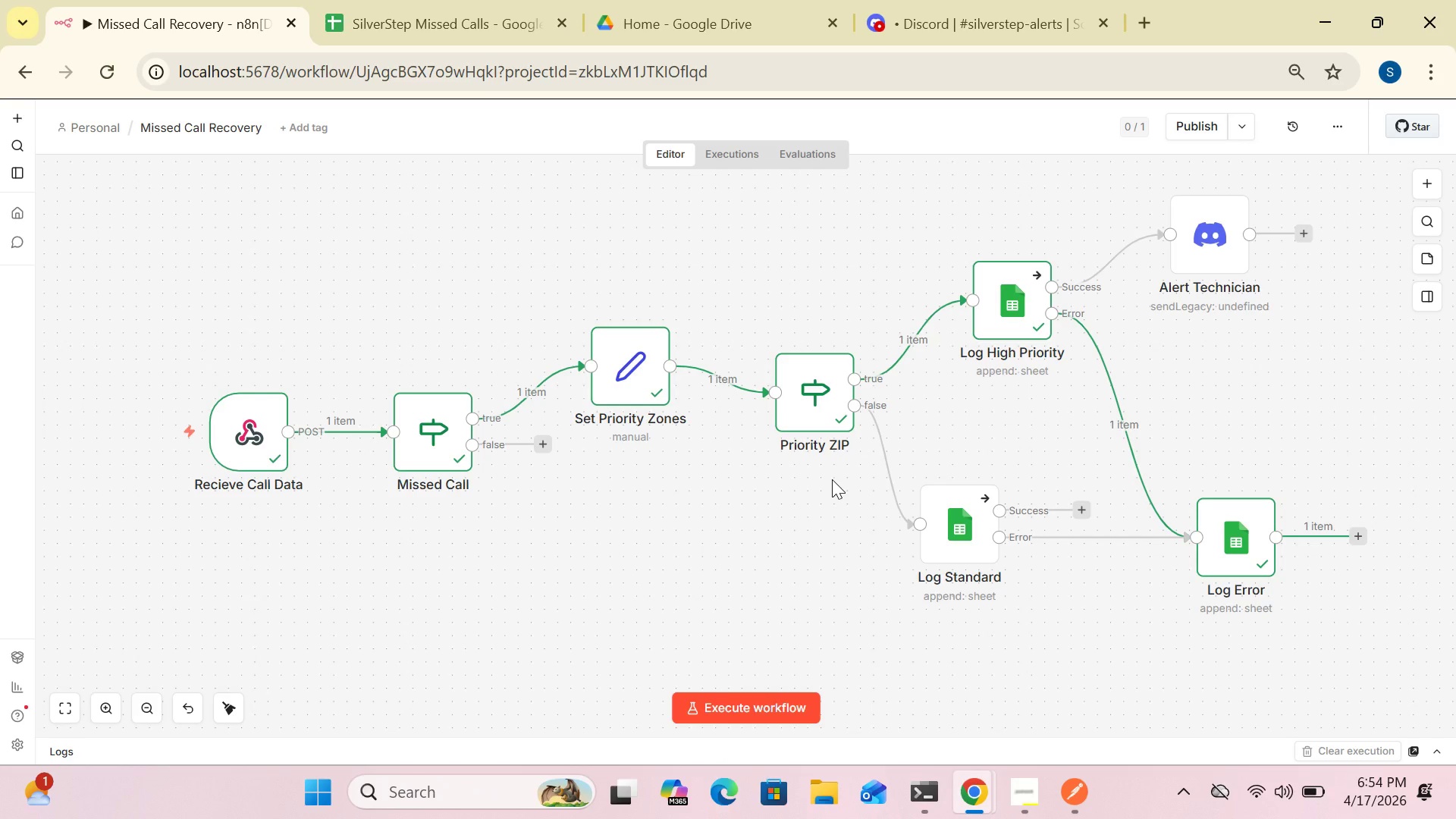 
wait(8.38)
 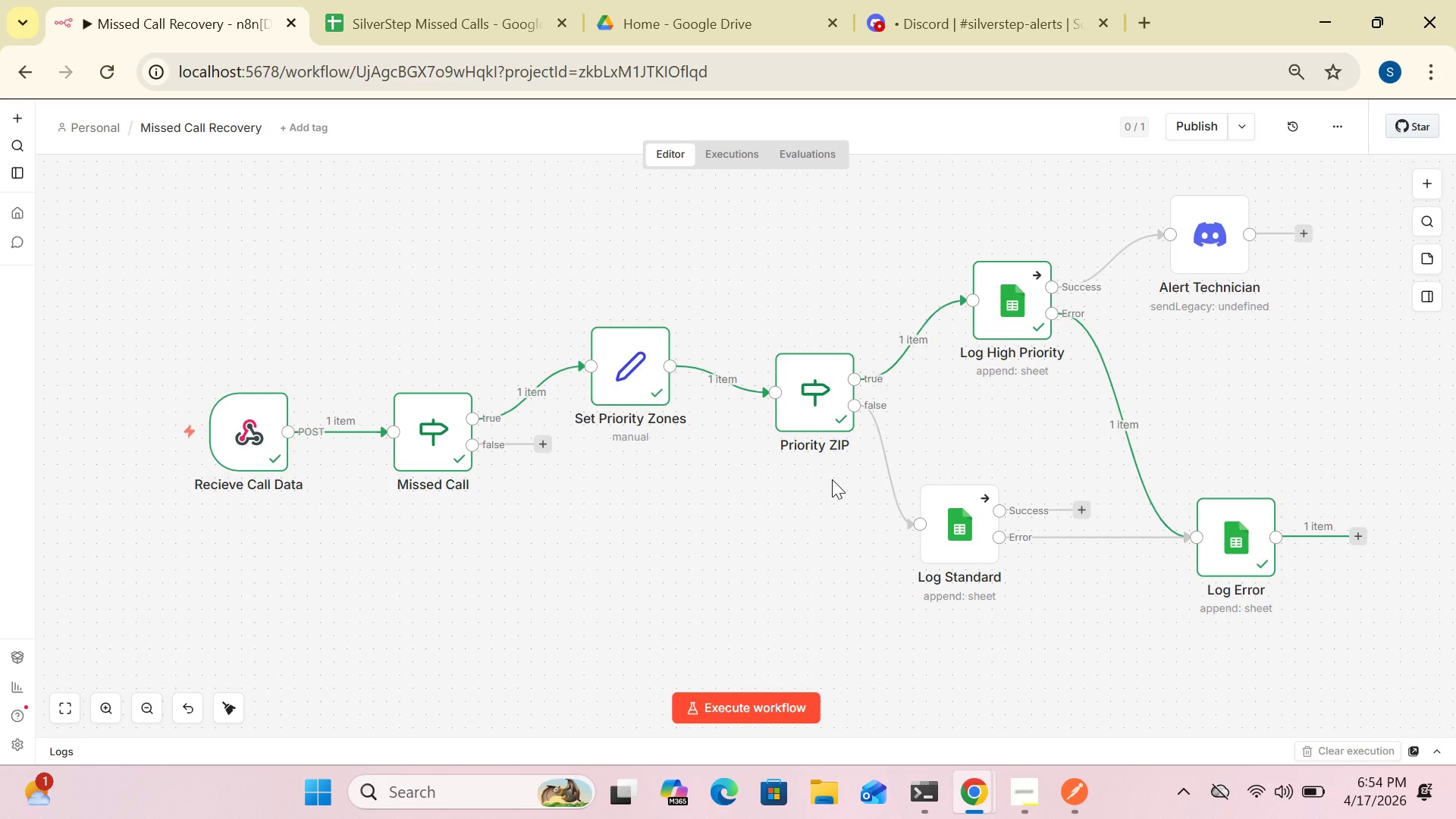 
double_click([813, 400])
 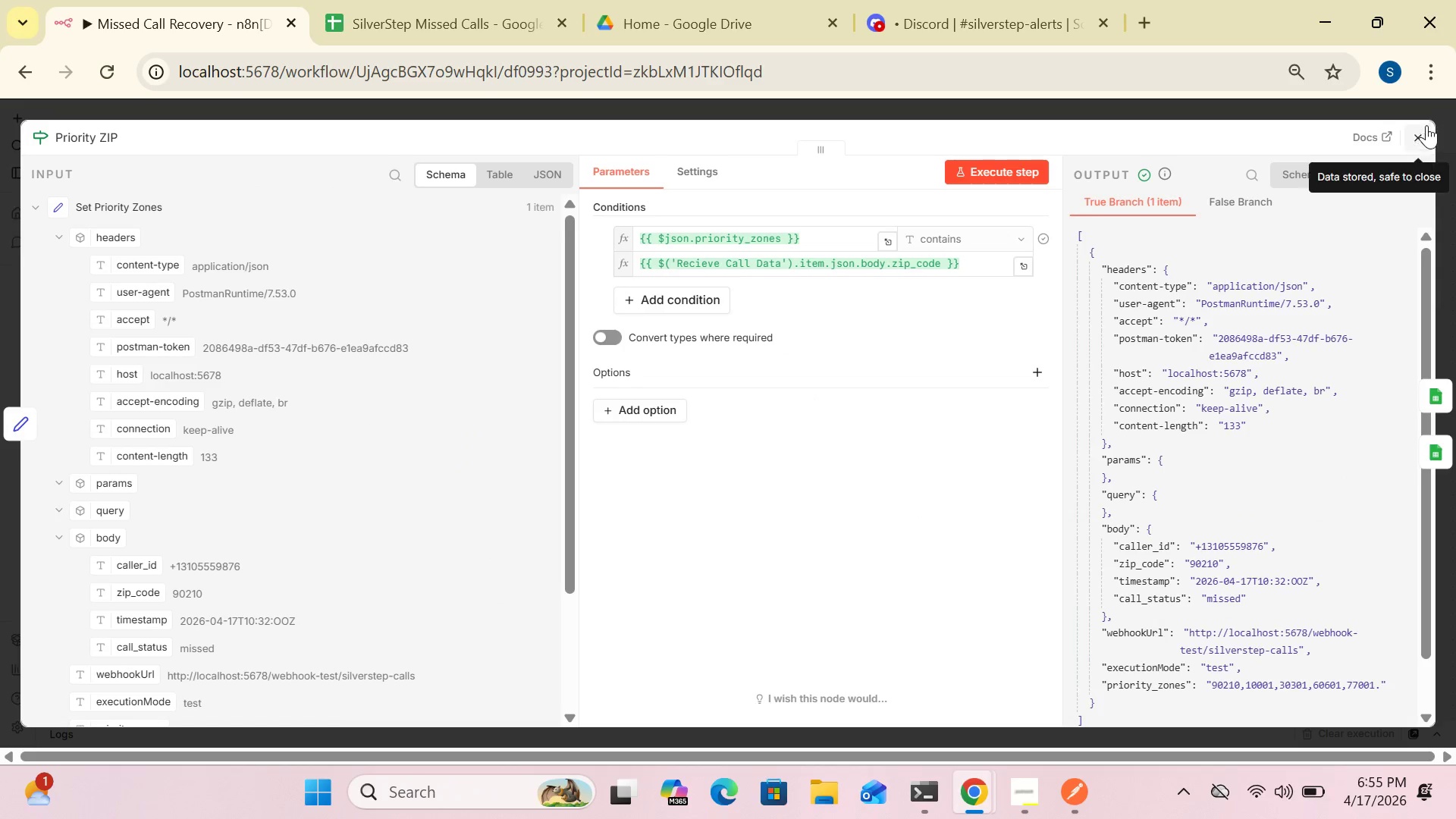 
left_click([1419, 134])
 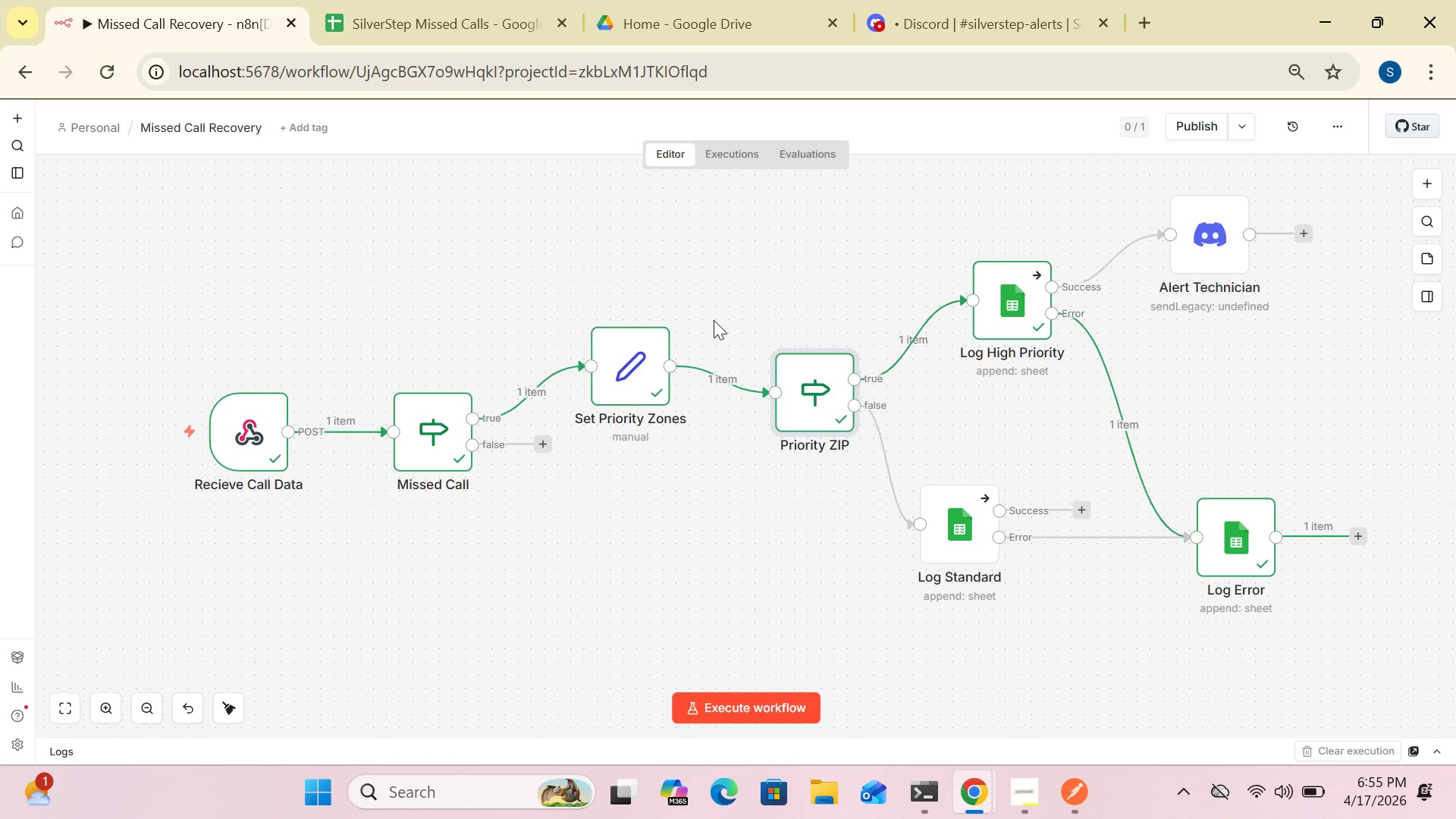 
key(PrintScreen)
 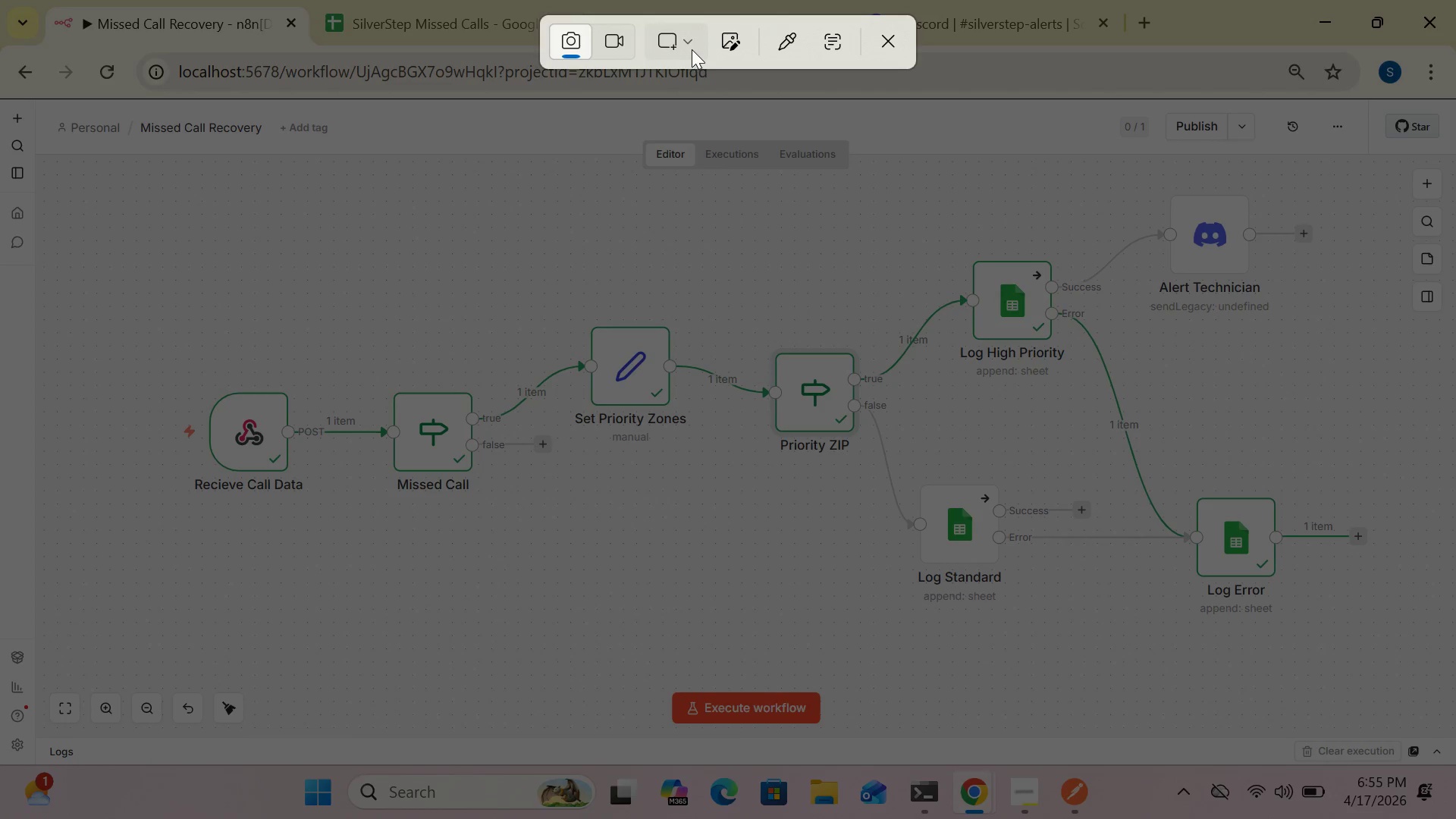 
left_click([686, 45])
 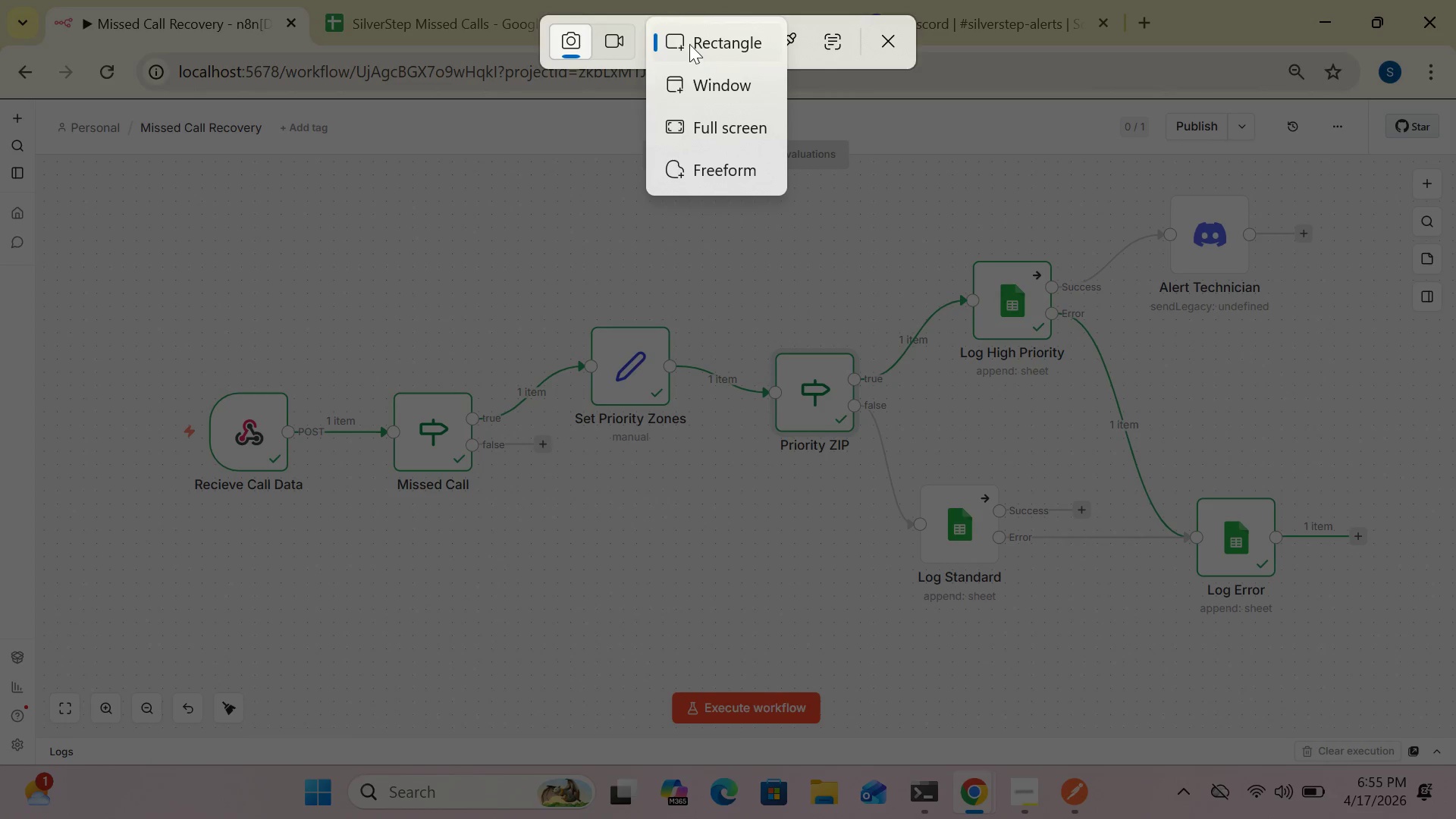 
left_click([689, 39])
 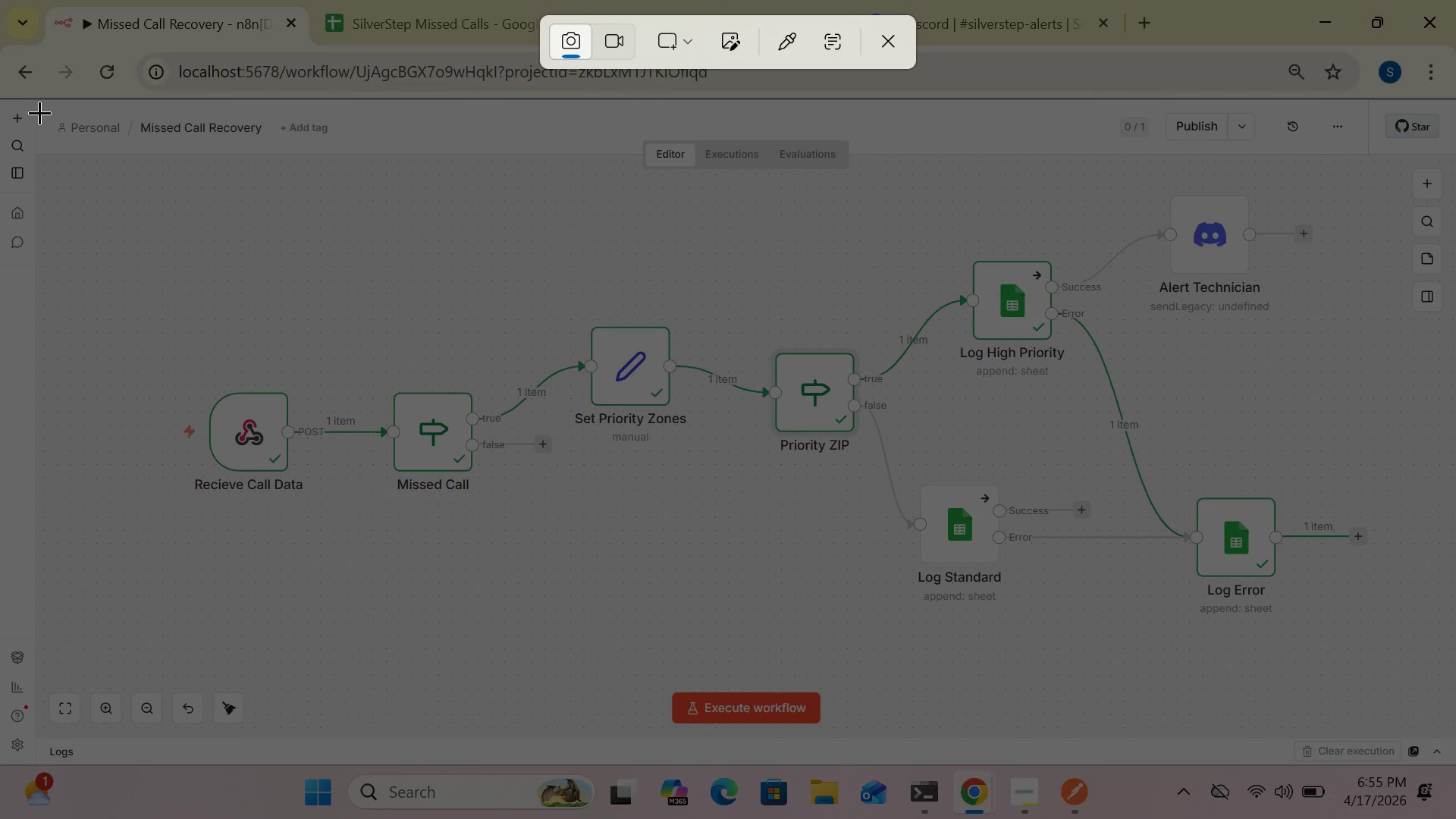 
left_click_drag(start_coordinate=[36, 107], to_coordinate=[1417, 733])
 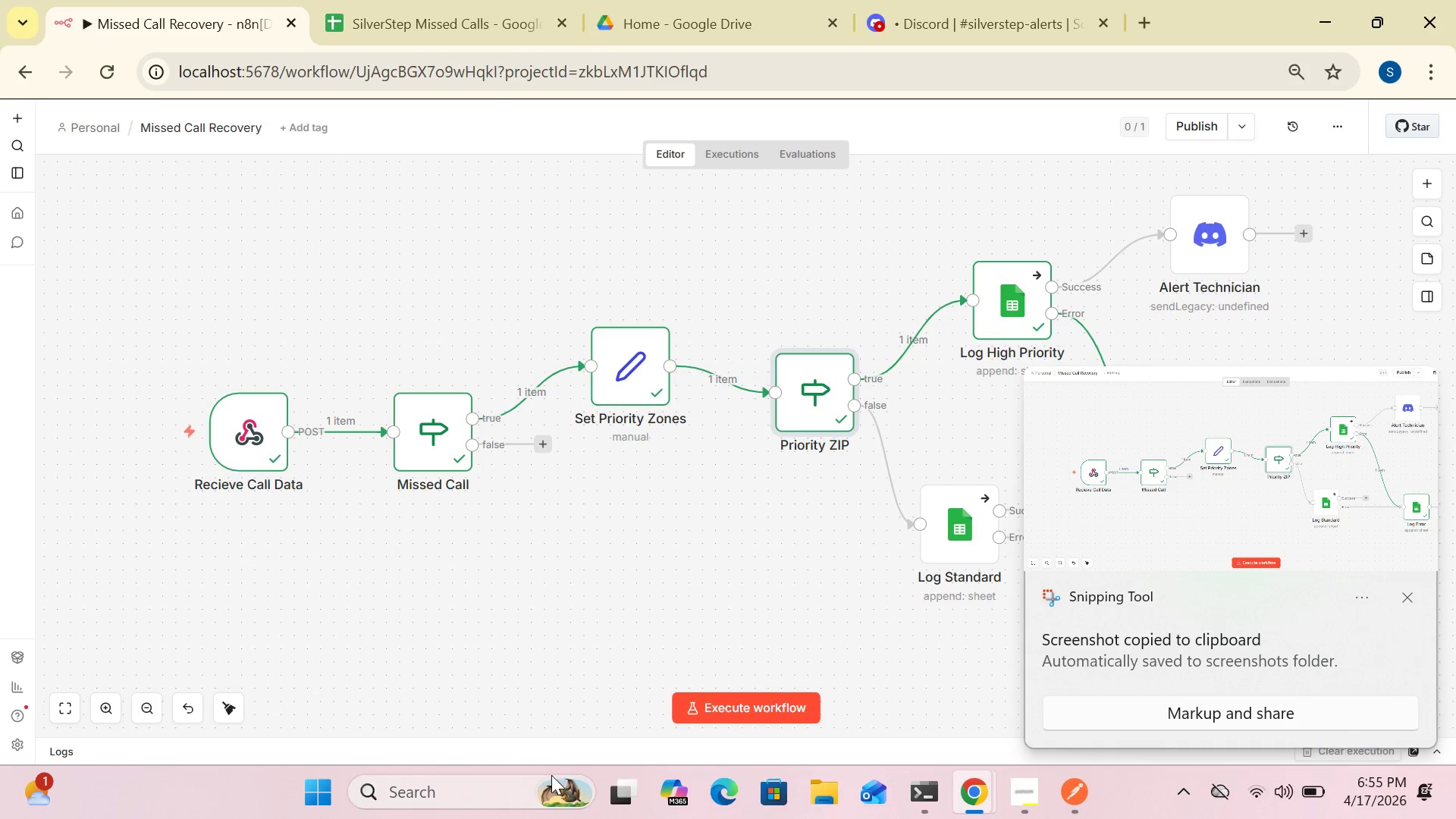 
left_click([494, 792])
 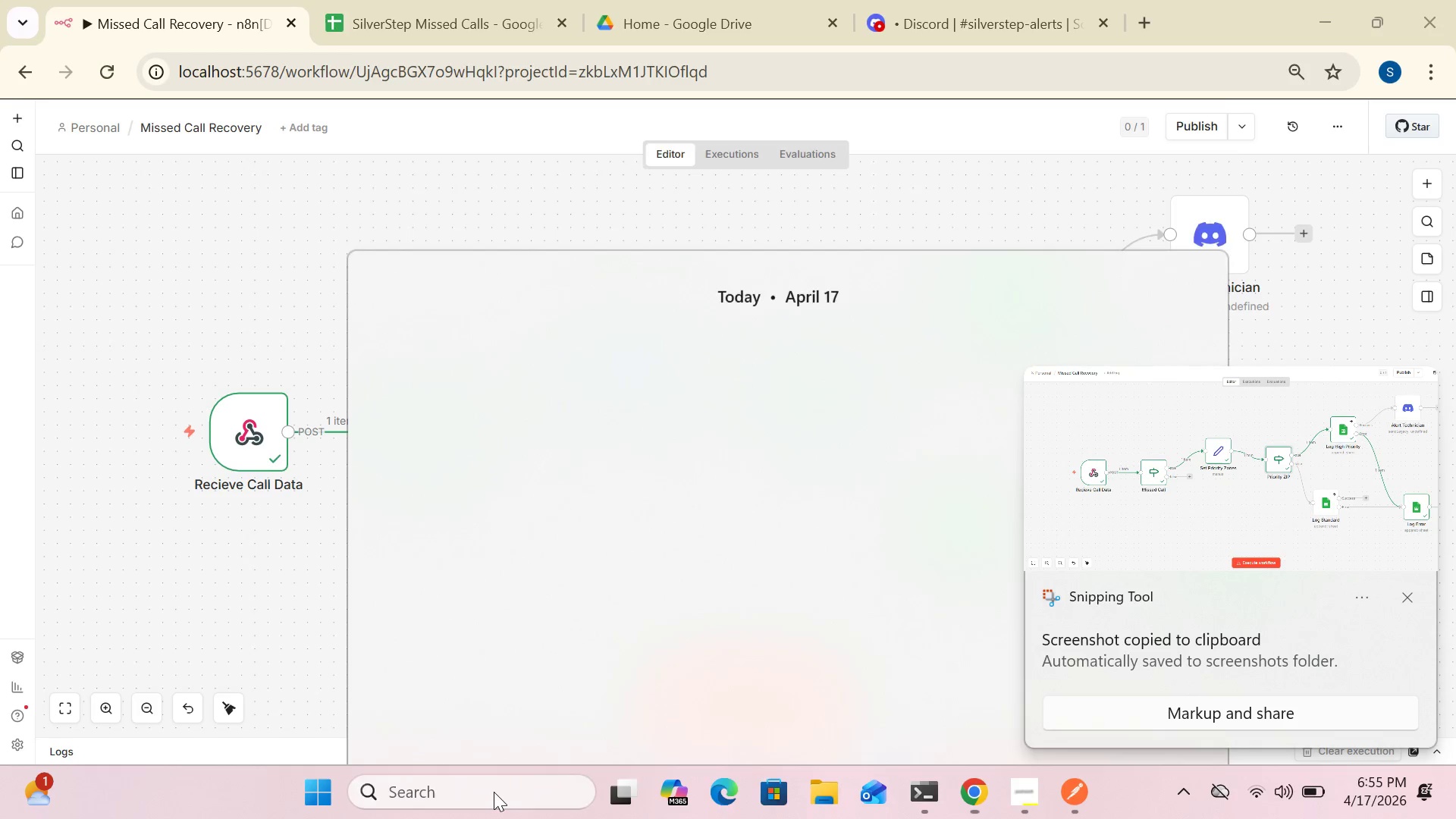 
key(P)
 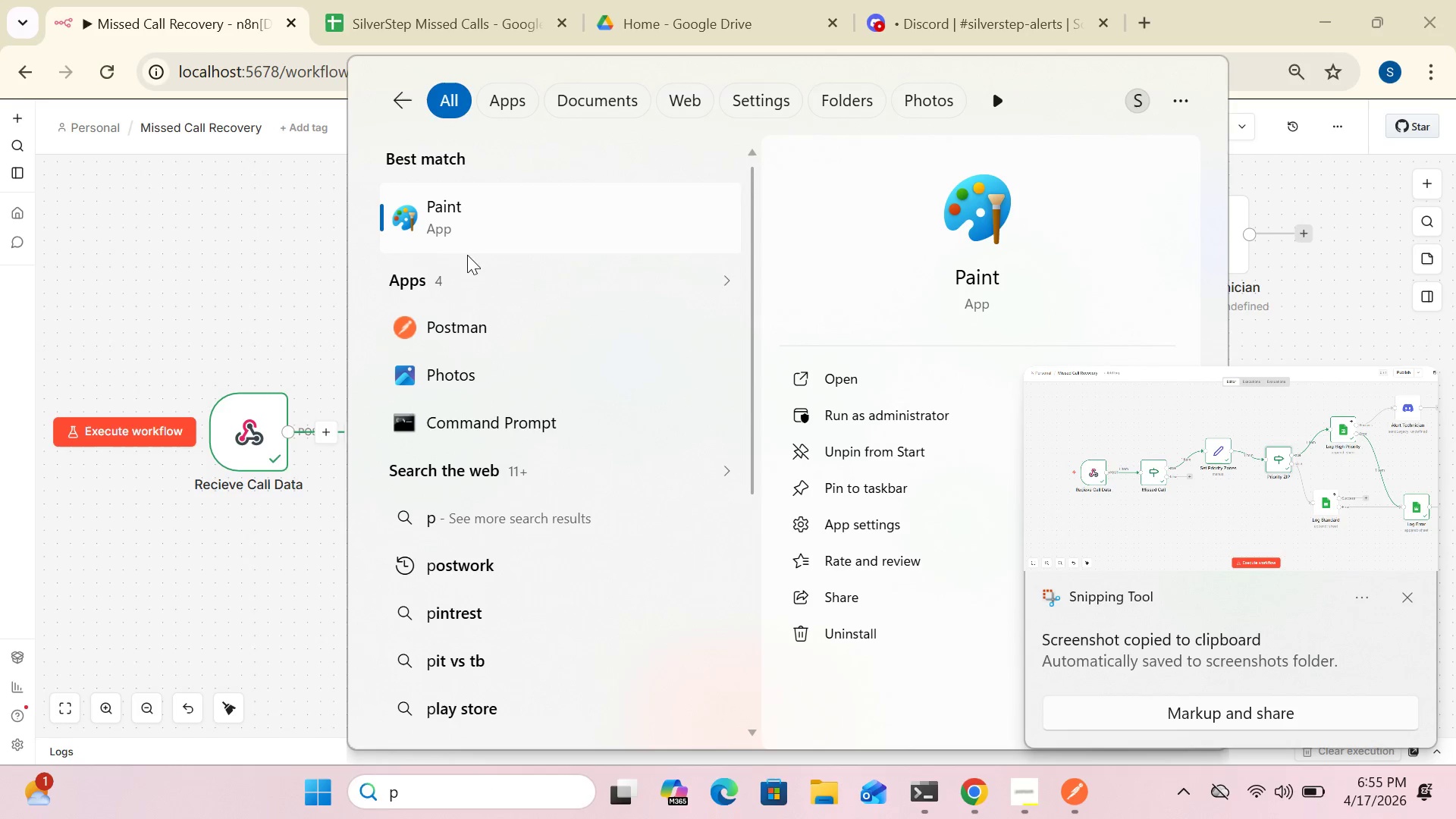 
double_click([454, 230])
 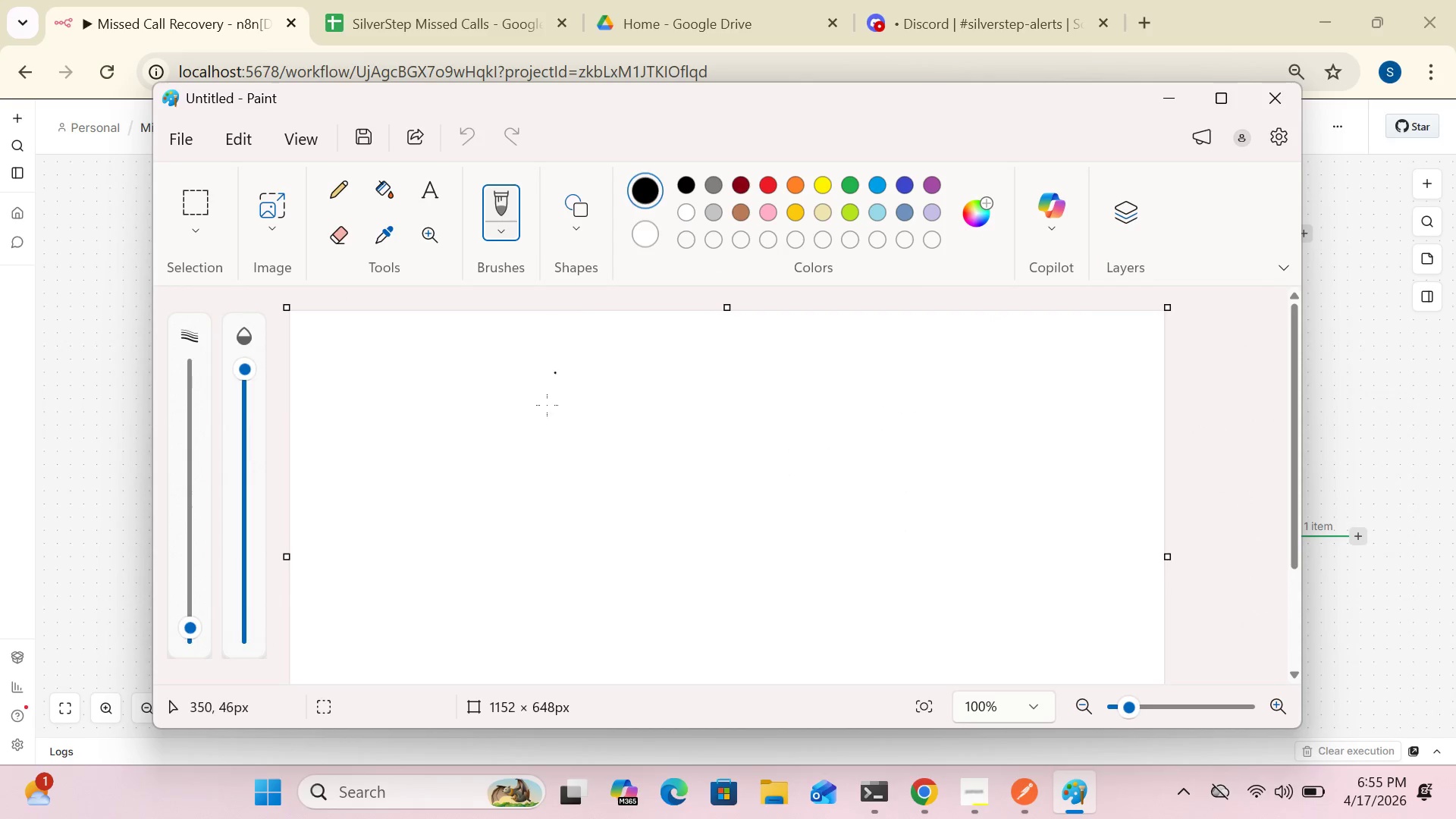 
left_click([532, 458])
 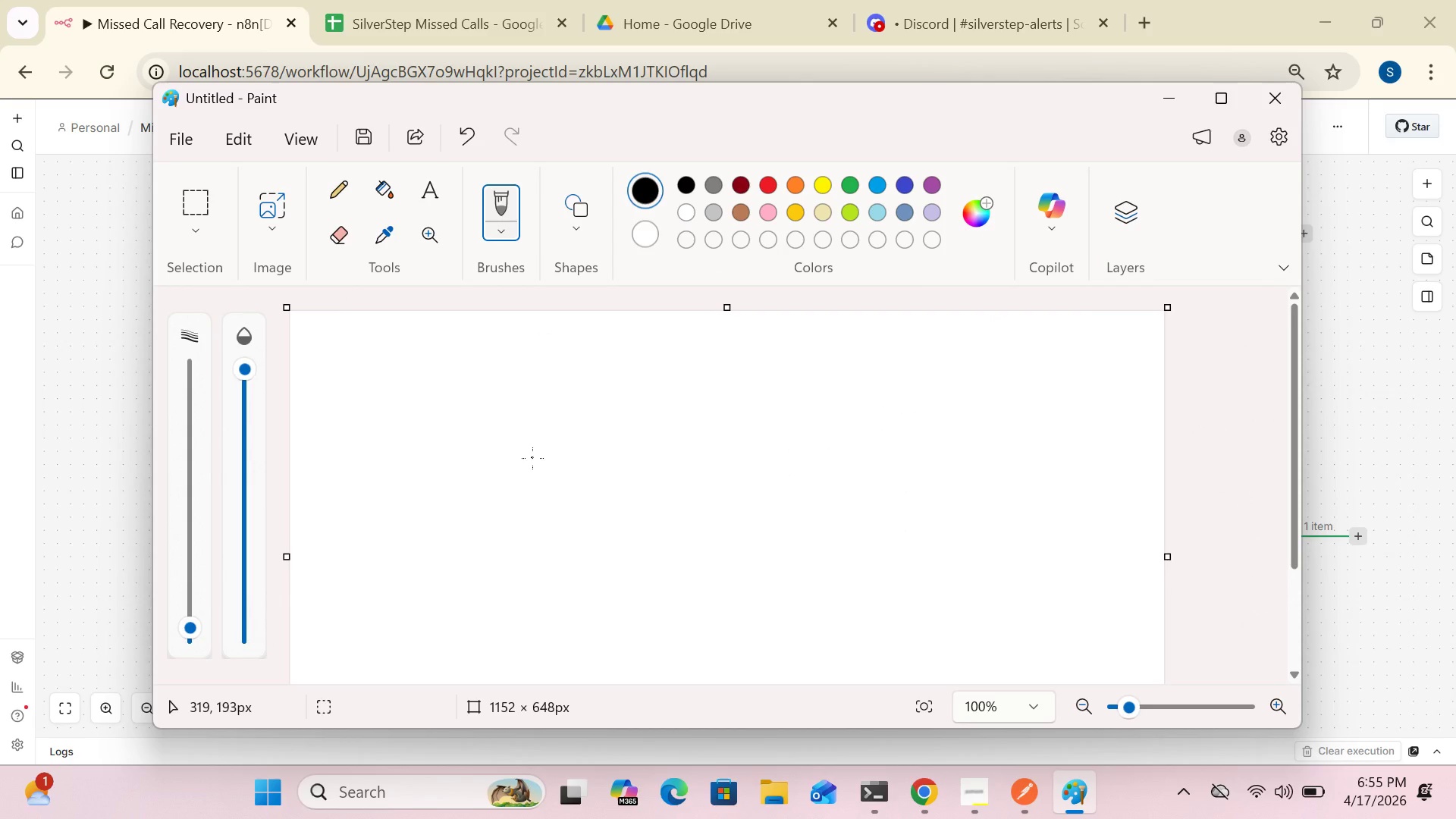 
key(Control+V)
 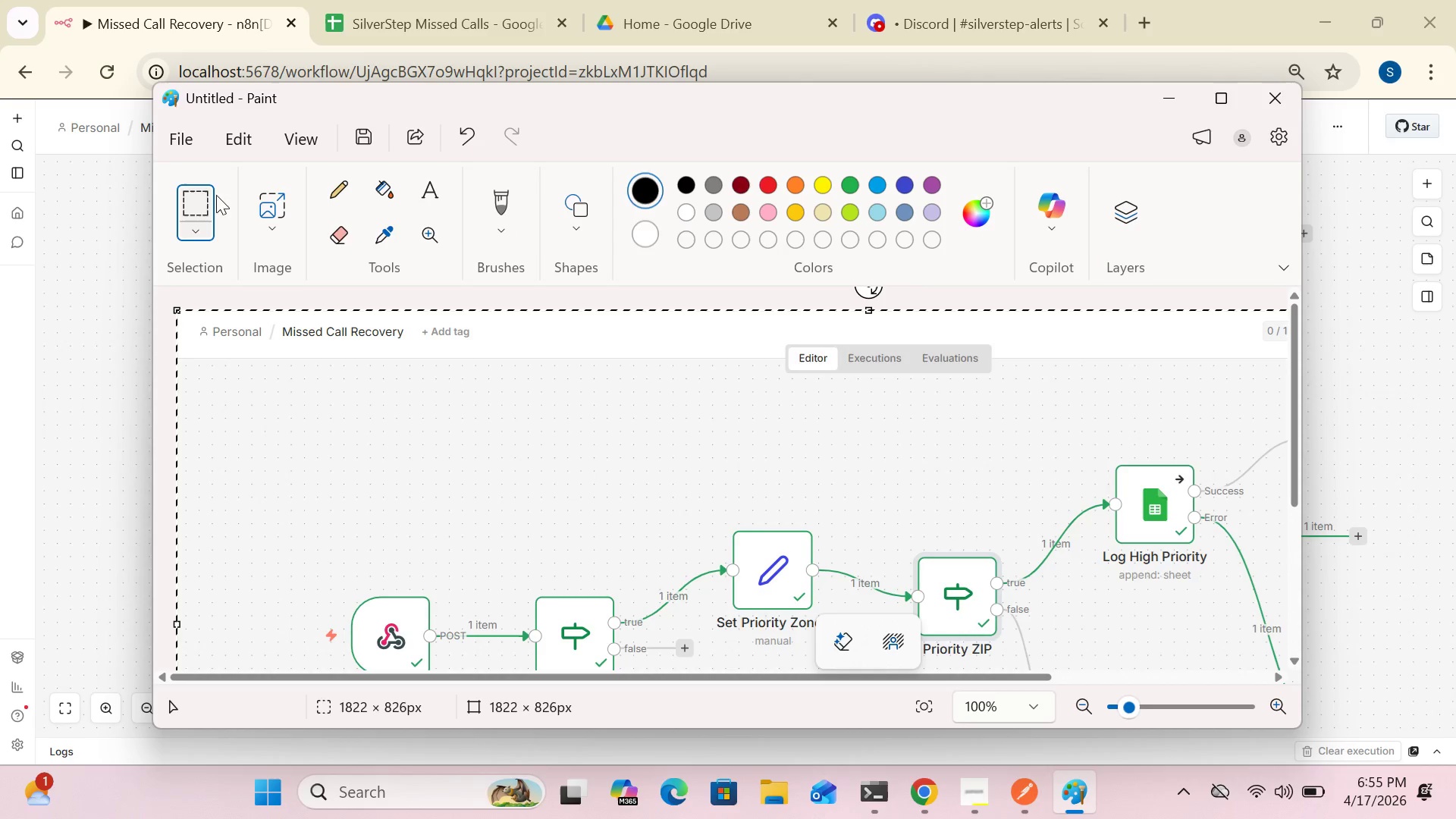 
left_click([187, 137])
 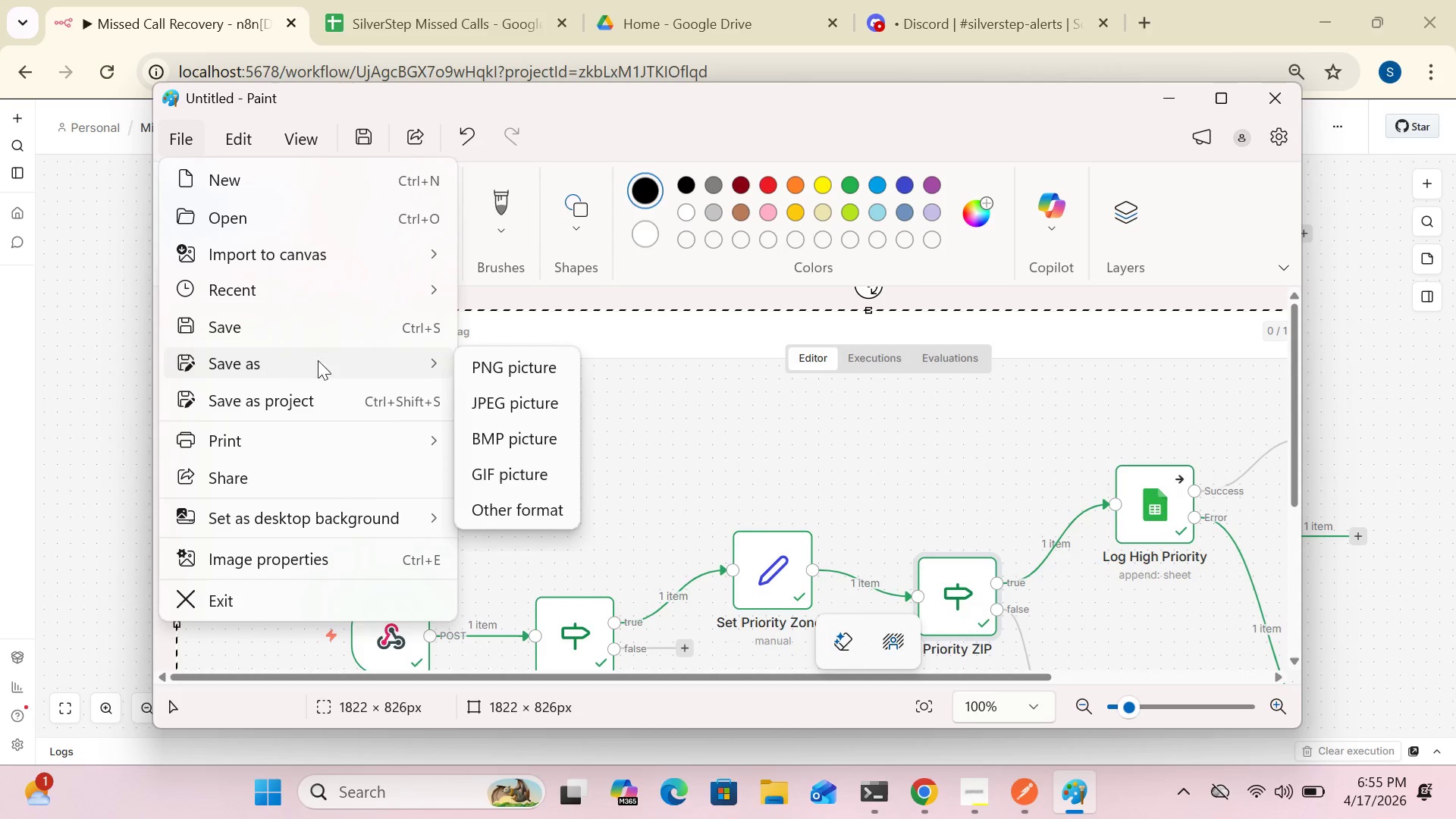 
left_click([480, 366])
 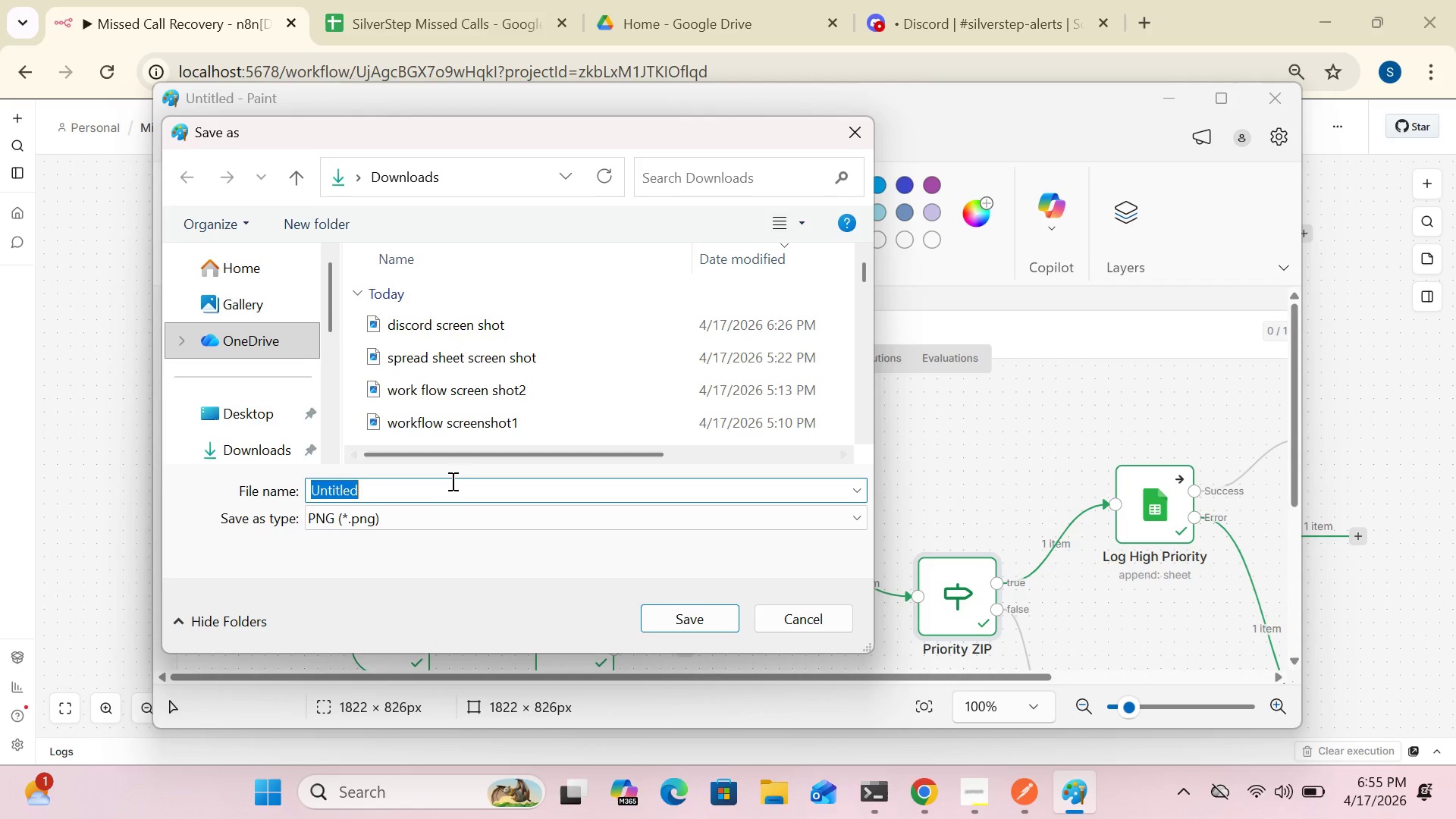 
key(Delete)
 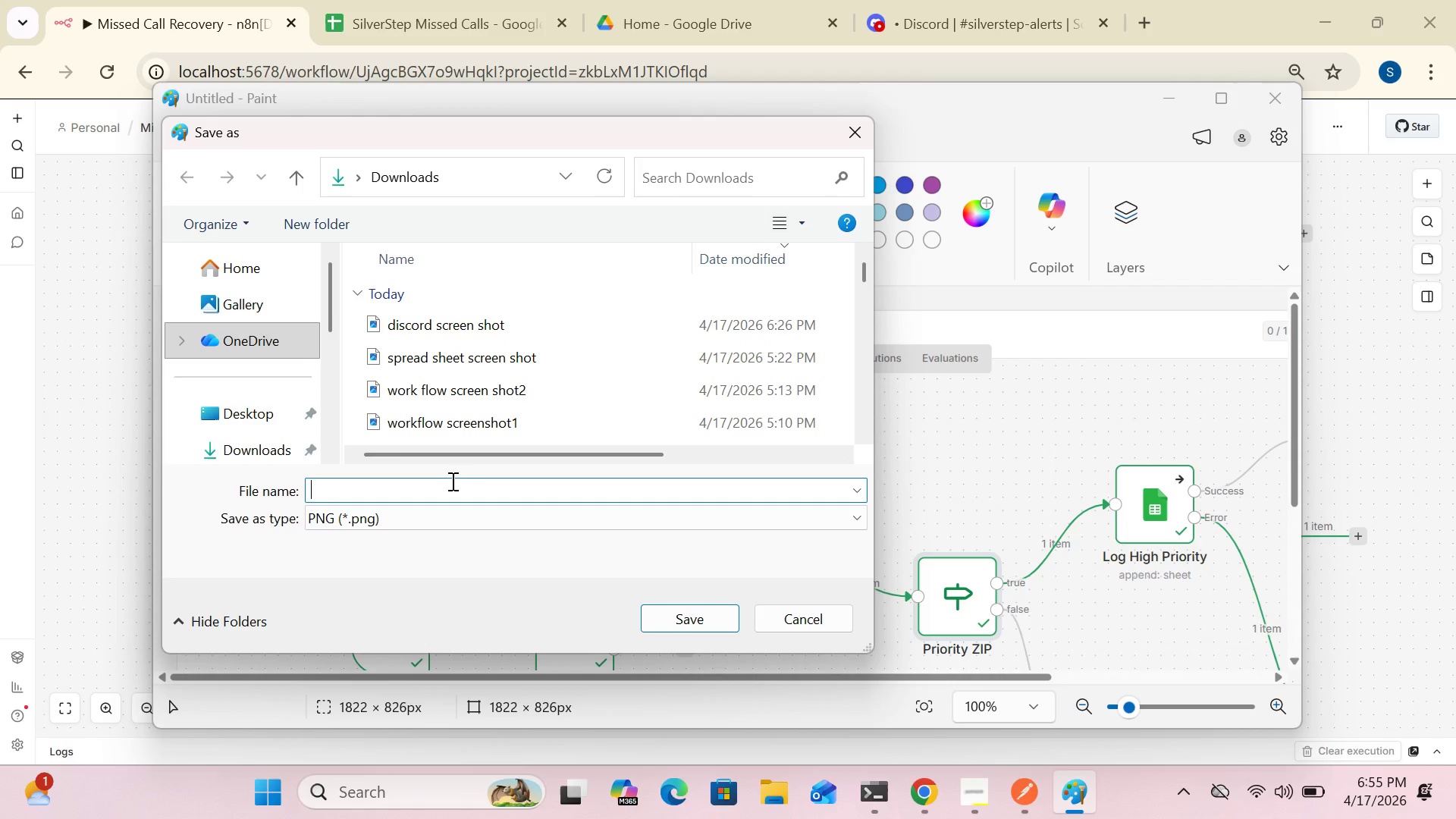 
type(error screen shot)
 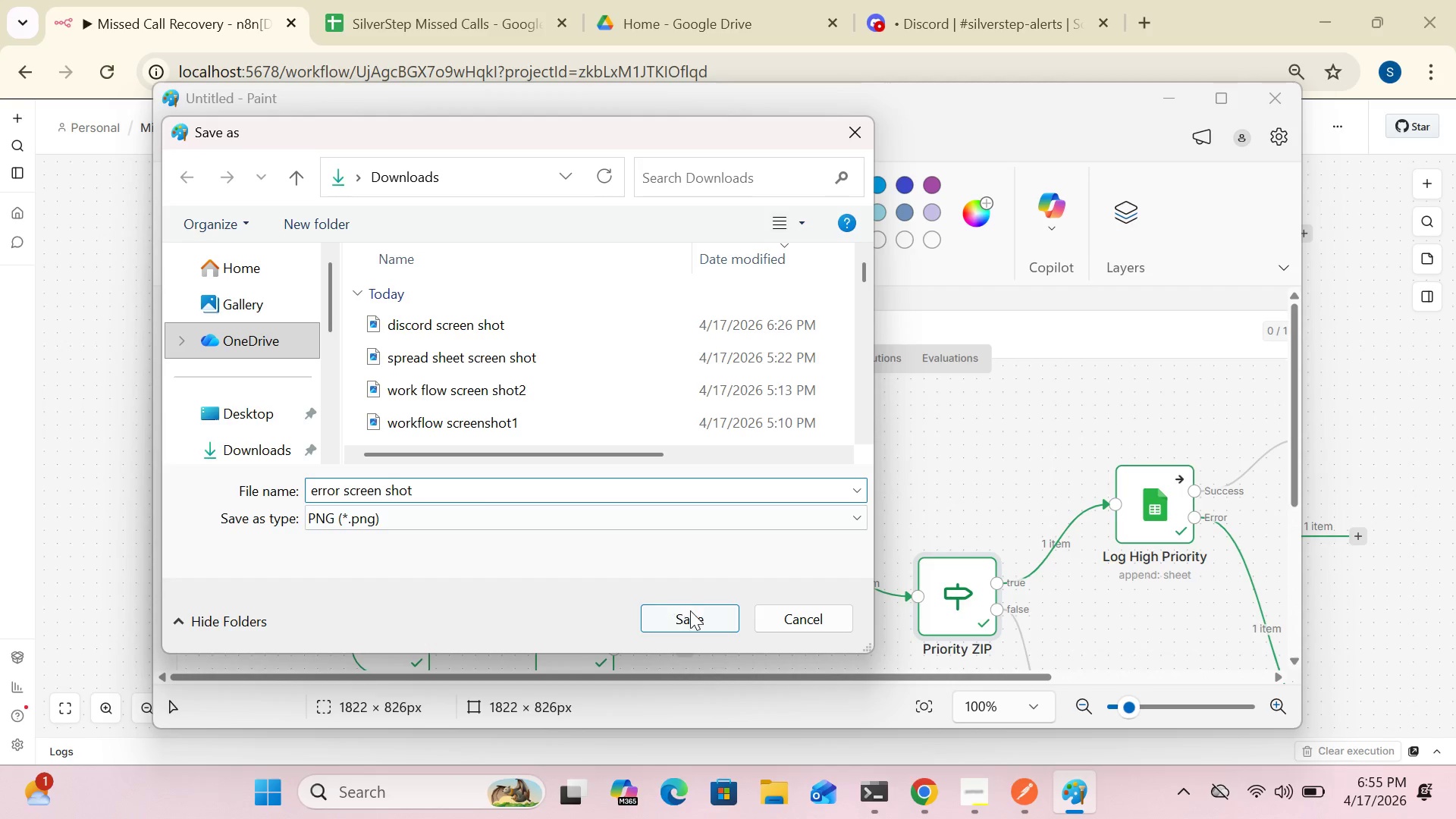 
left_click([692, 612])
 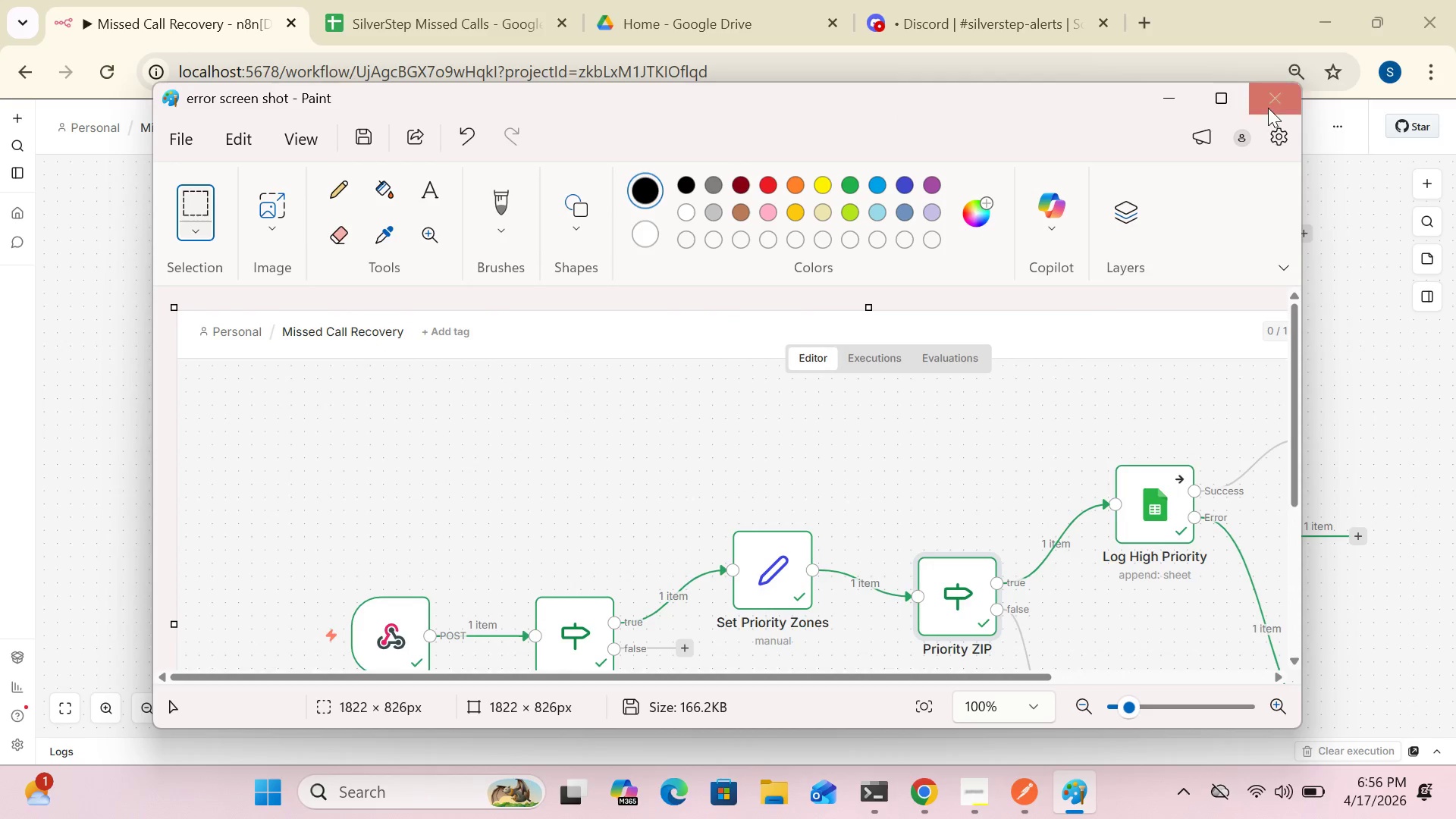 
left_click([1271, 102])
 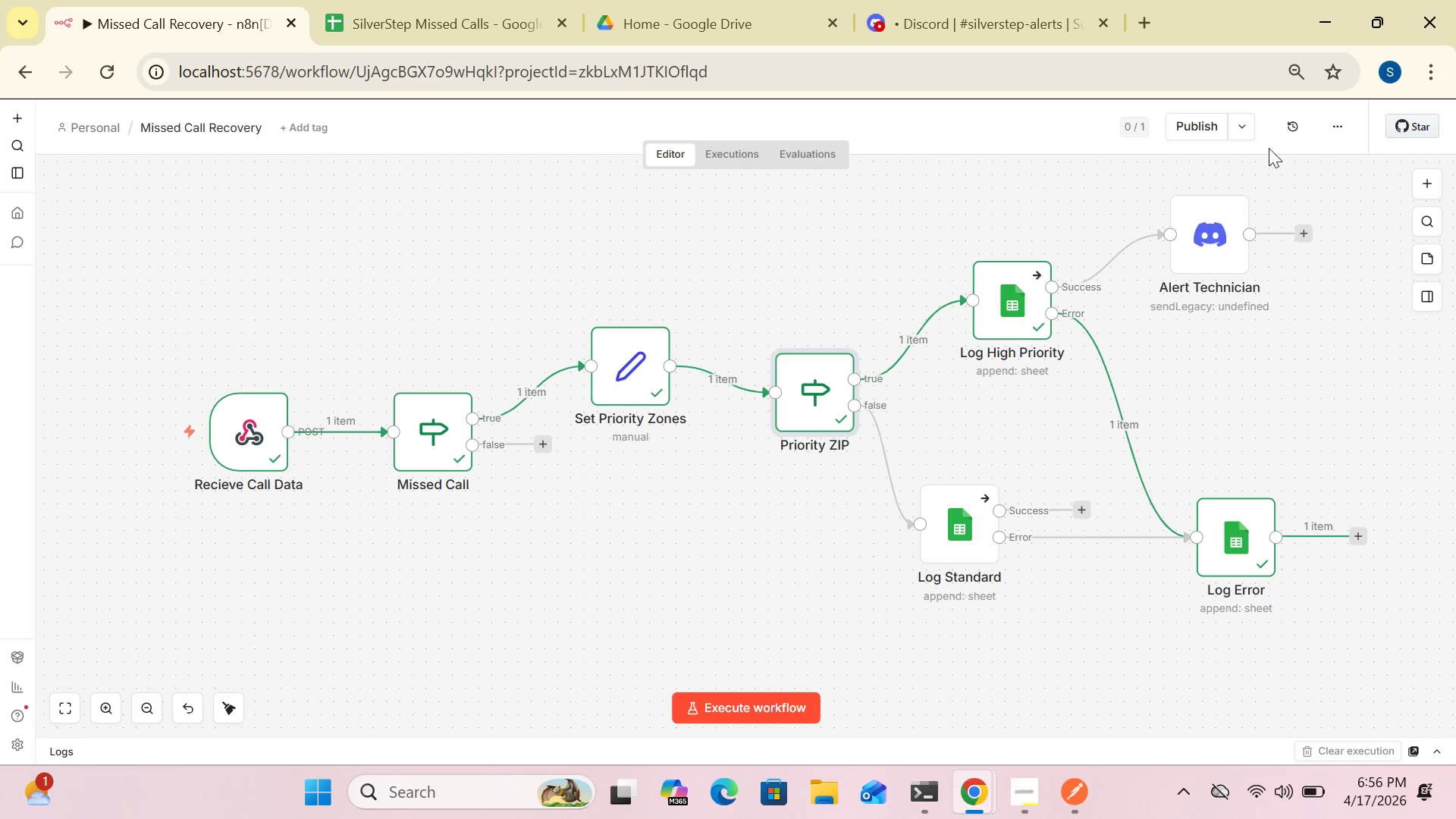 
mouse_move([1068, 306])
 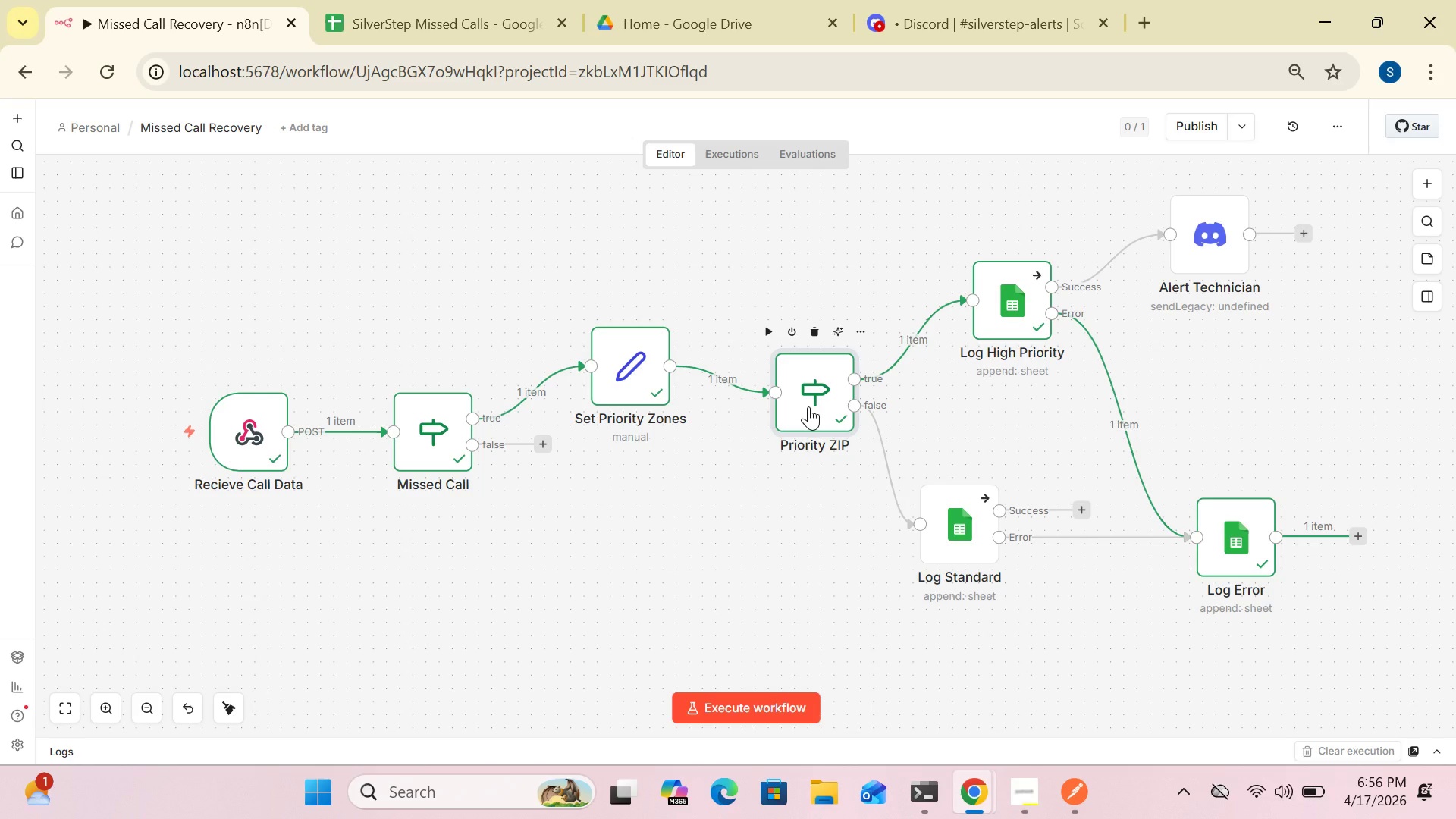 
double_click([808, 406])
 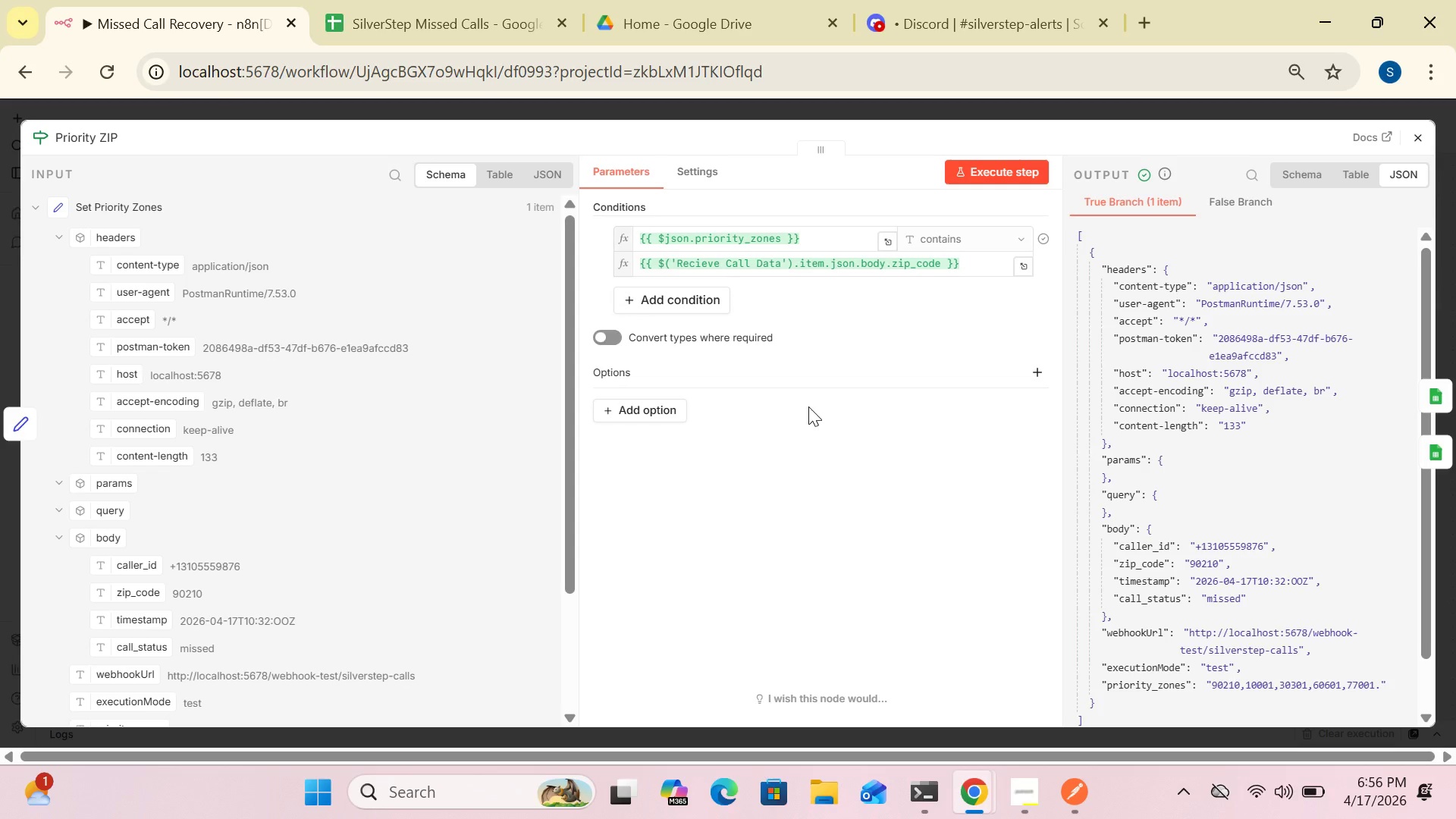 
wait(9.64)
 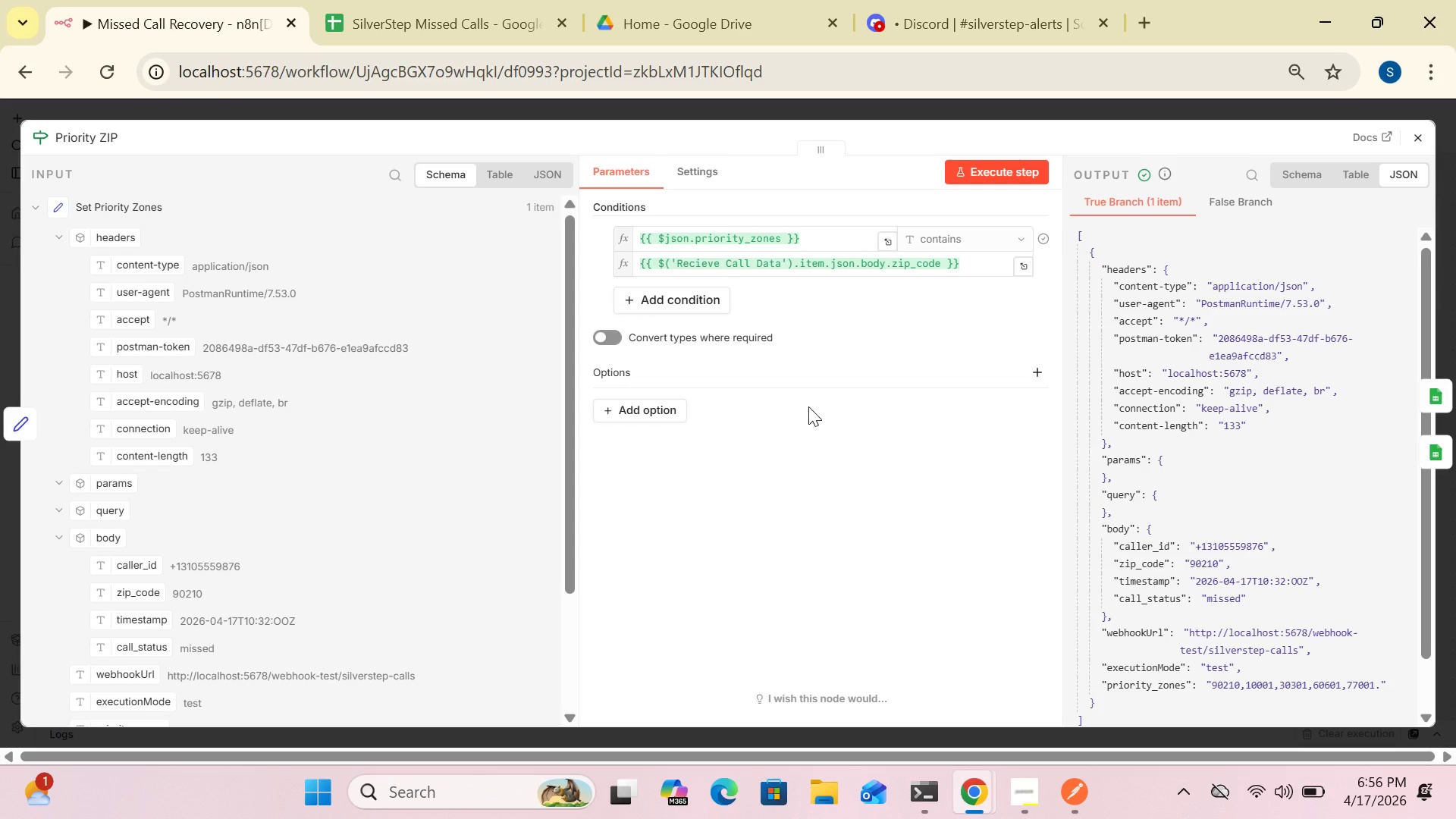 
left_click_drag(start_coordinate=[892, 406], to_coordinate=[912, 438])
 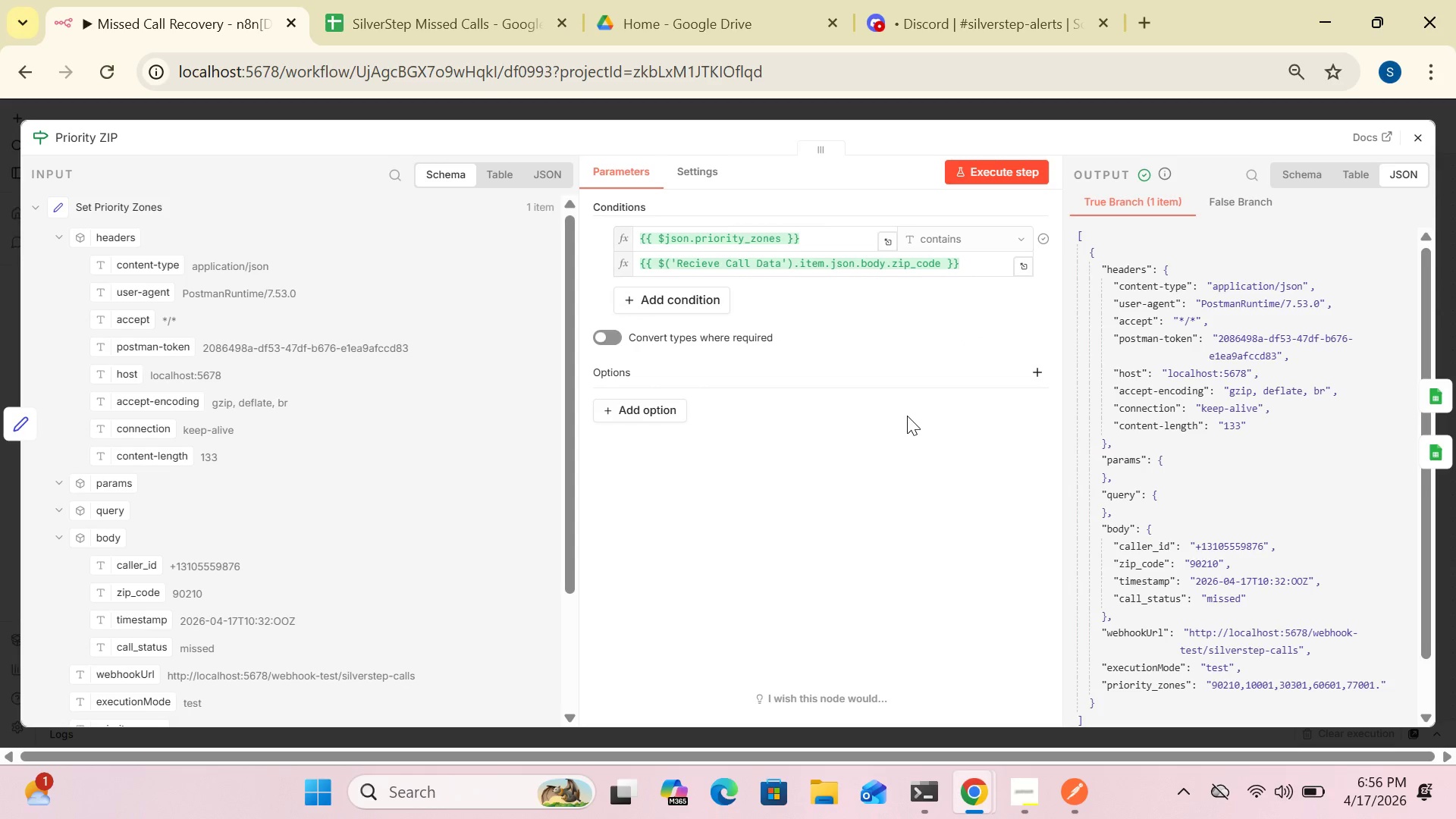 
double_click([907, 416])
 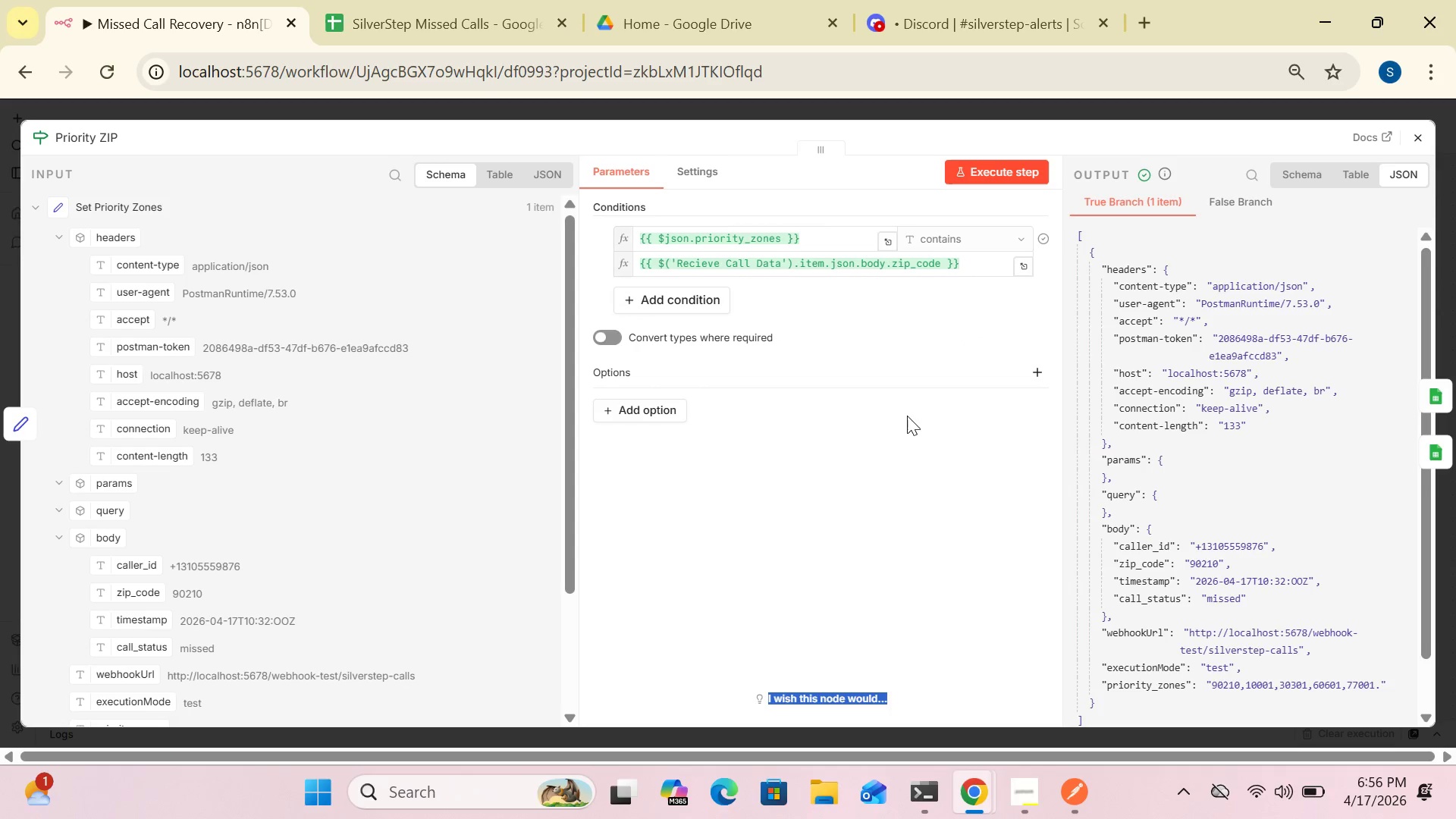 
triple_click([907, 416])
 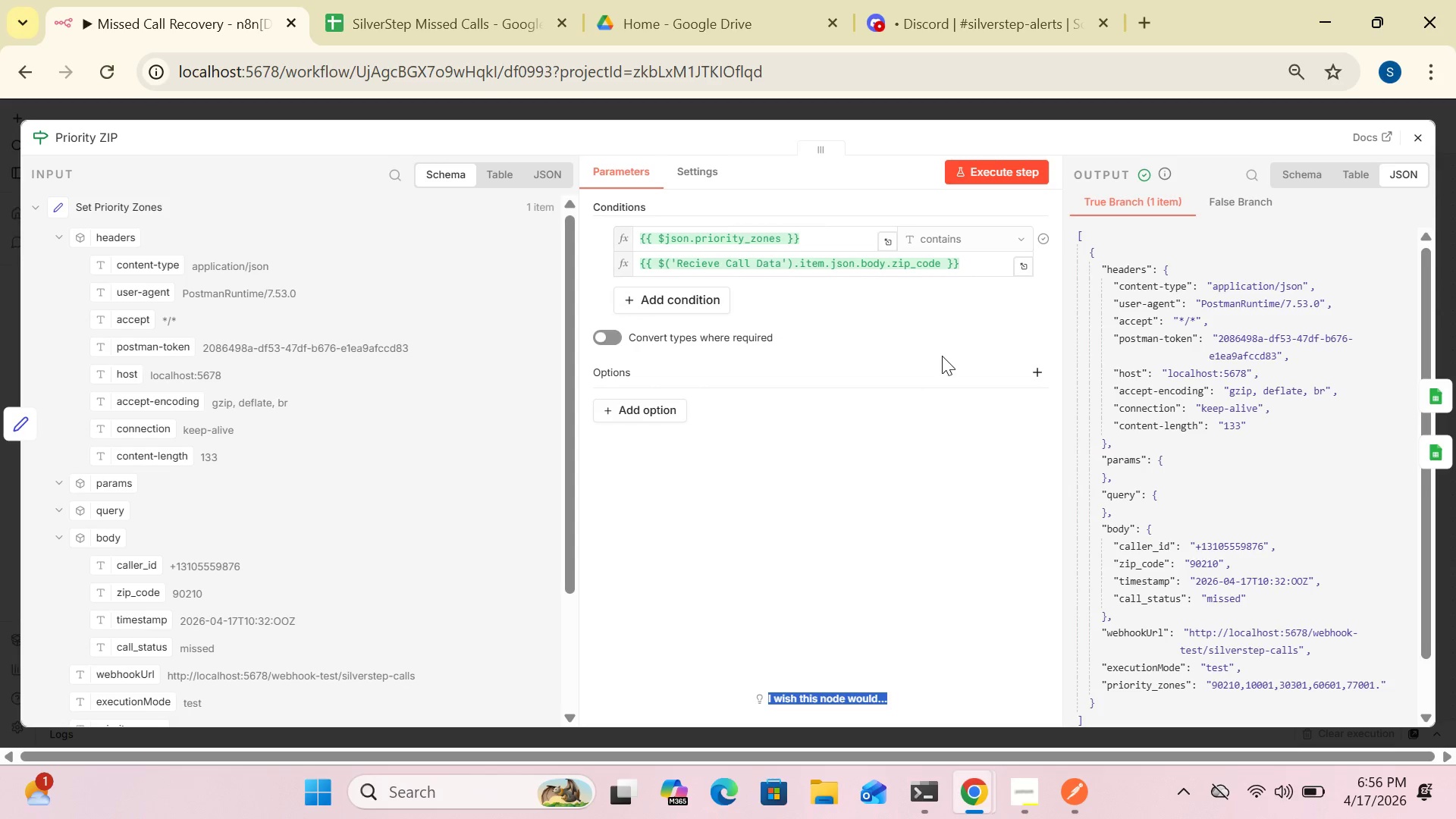 
left_click([945, 355])
 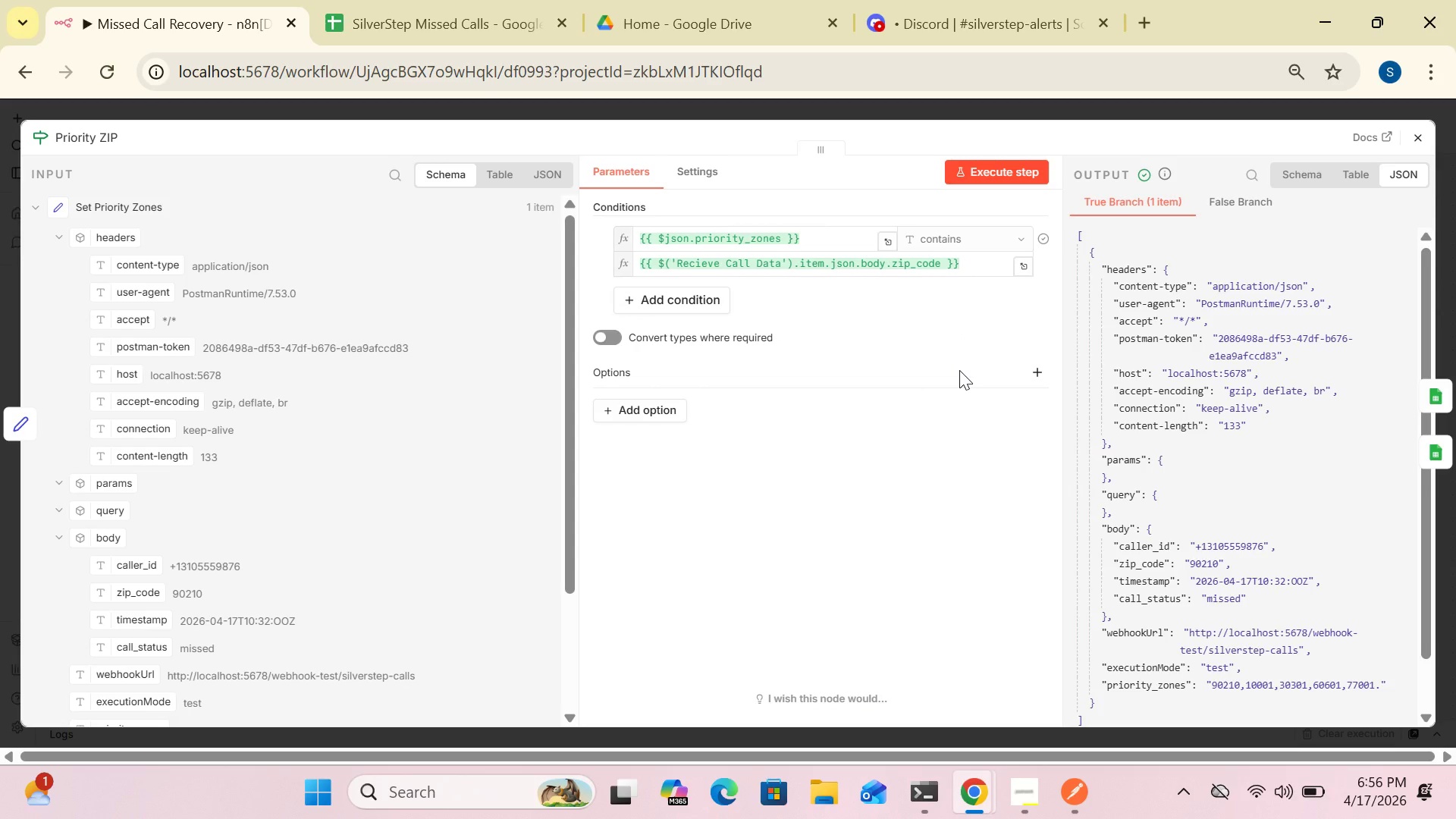 
wait(9.58)
 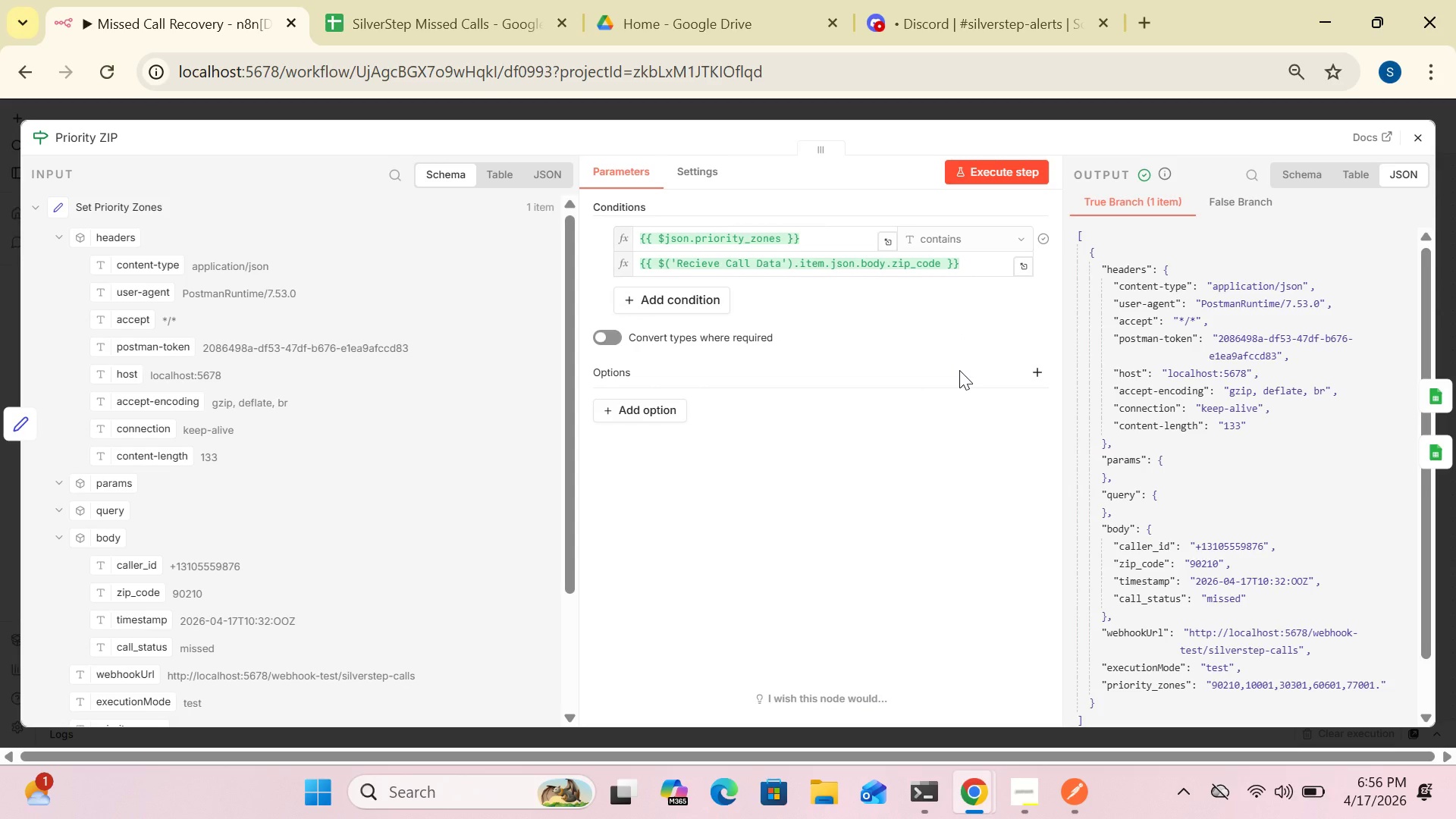 
left_click_drag(start_coordinate=[959, 370], to_coordinate=[937, 444])
 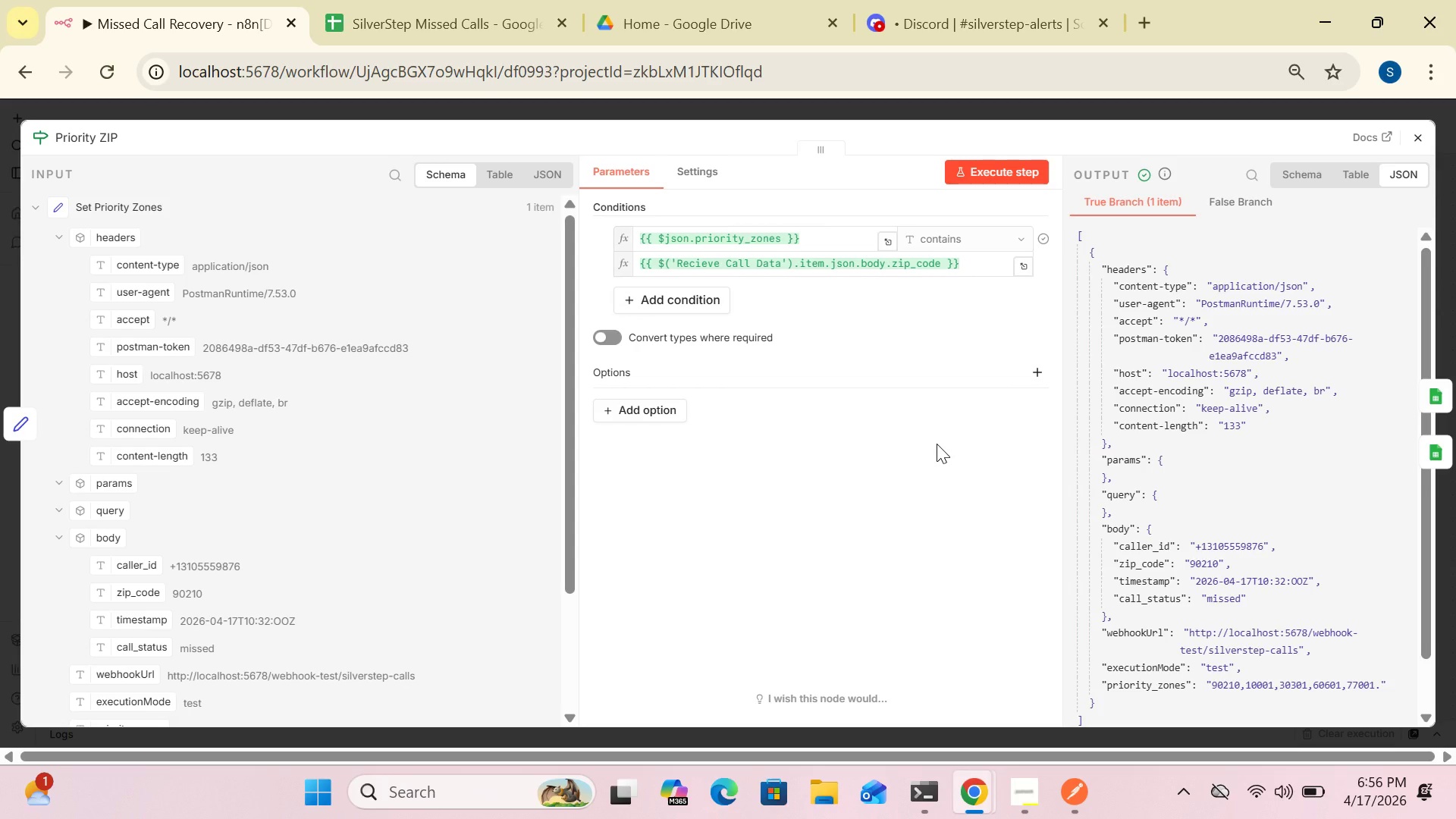 
wait(11.23)
 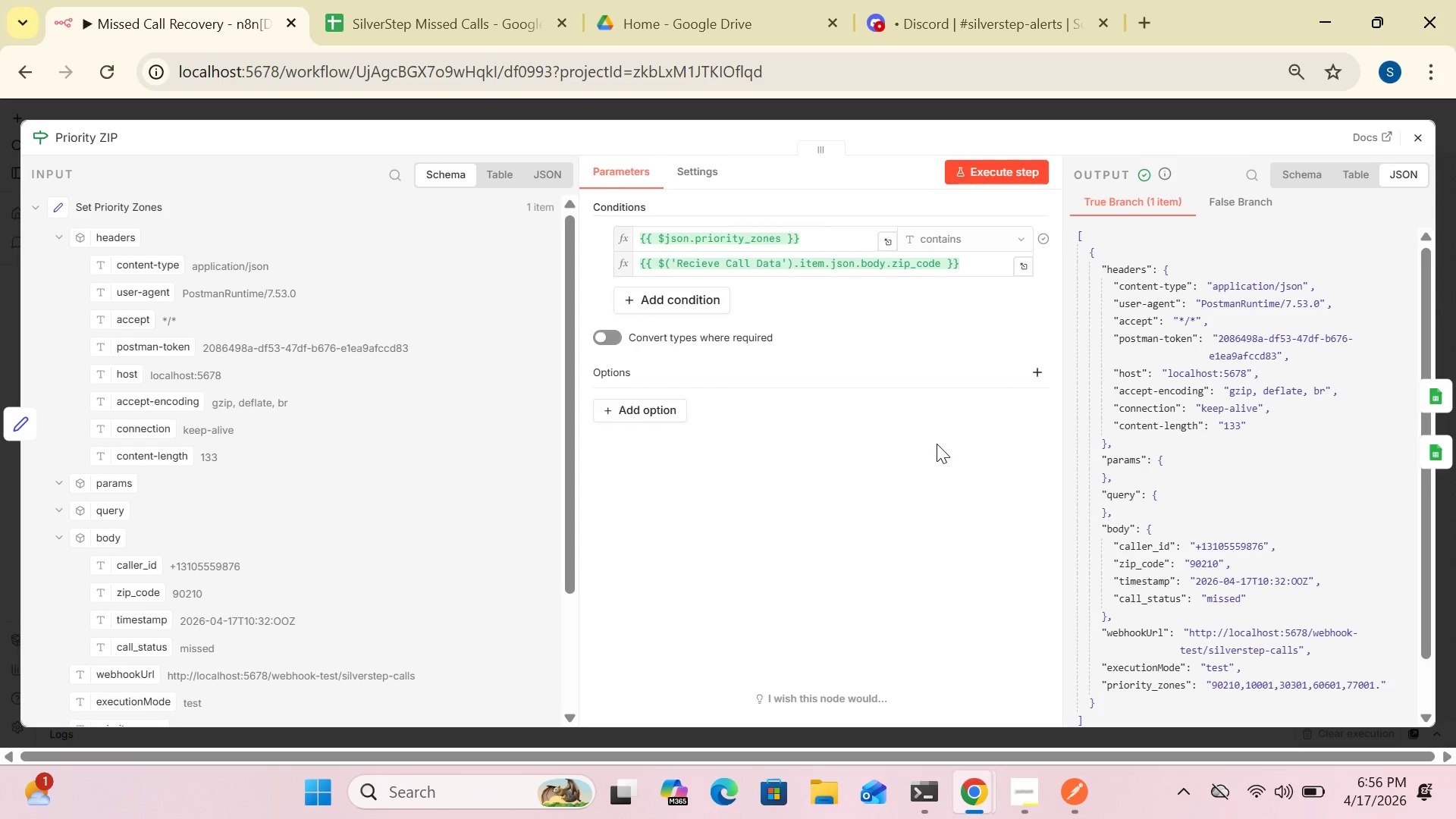 
left_click([1420, 132])
 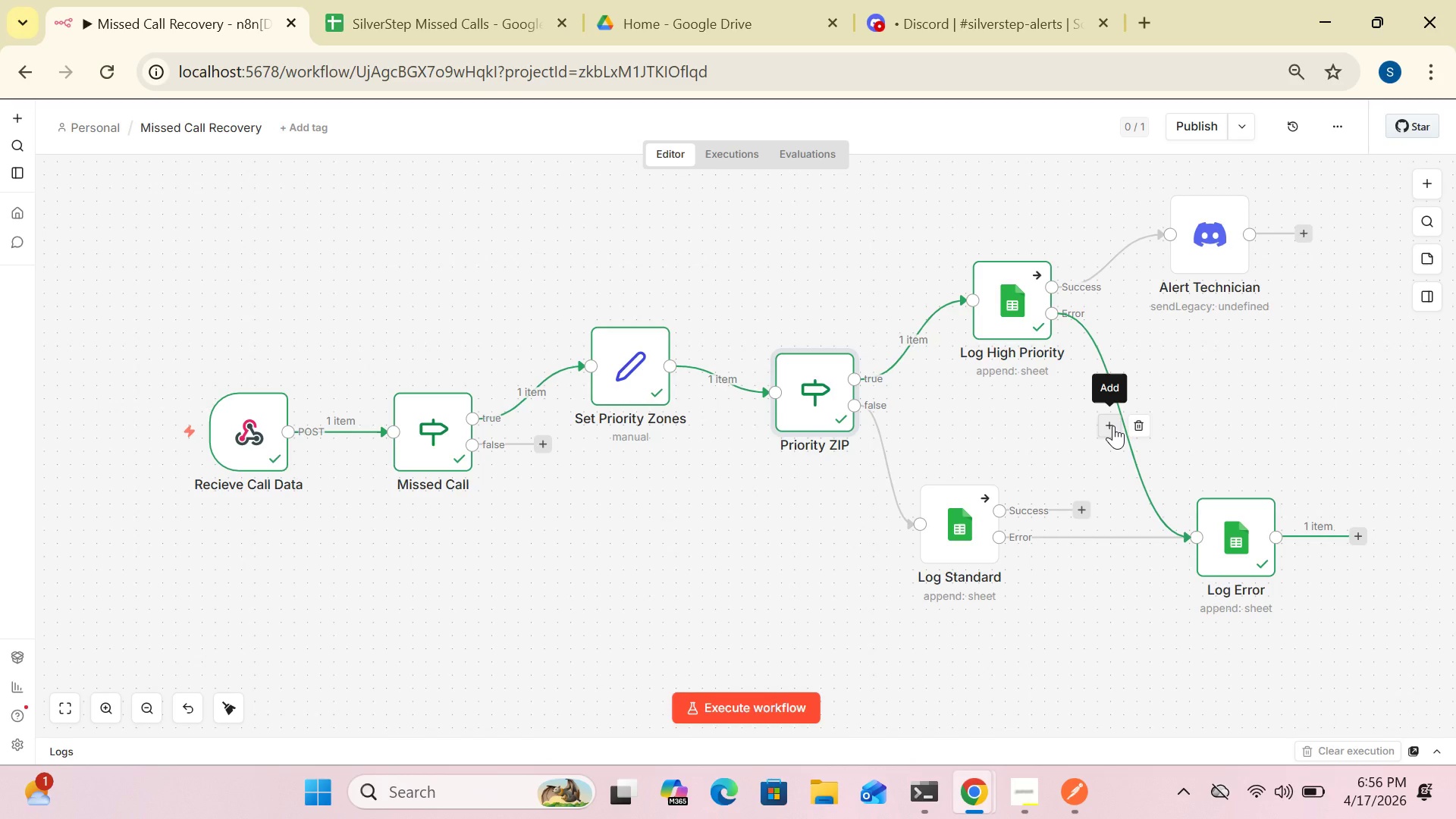 
wait(17.33)
 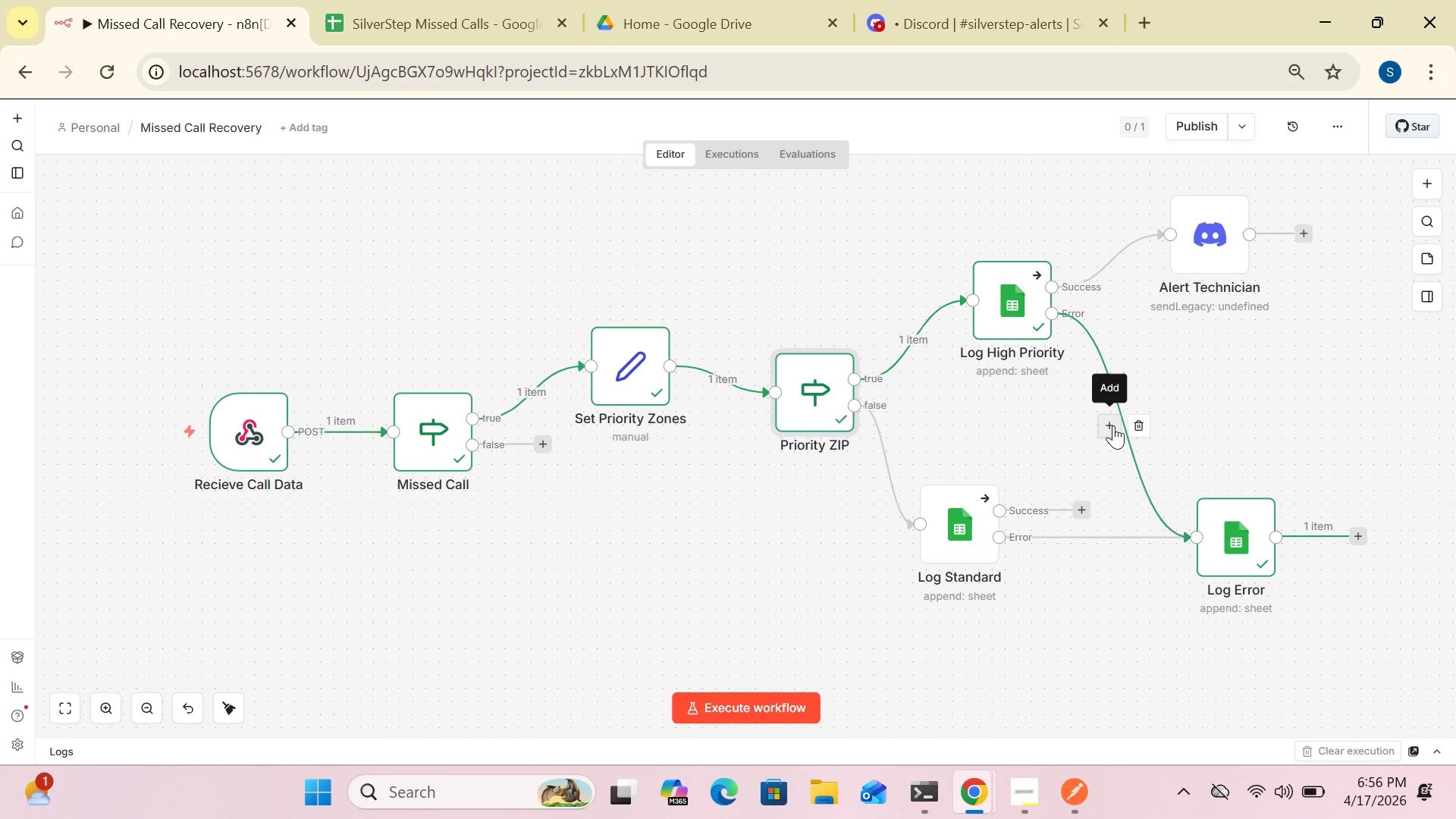 
double_click([967, 543])
 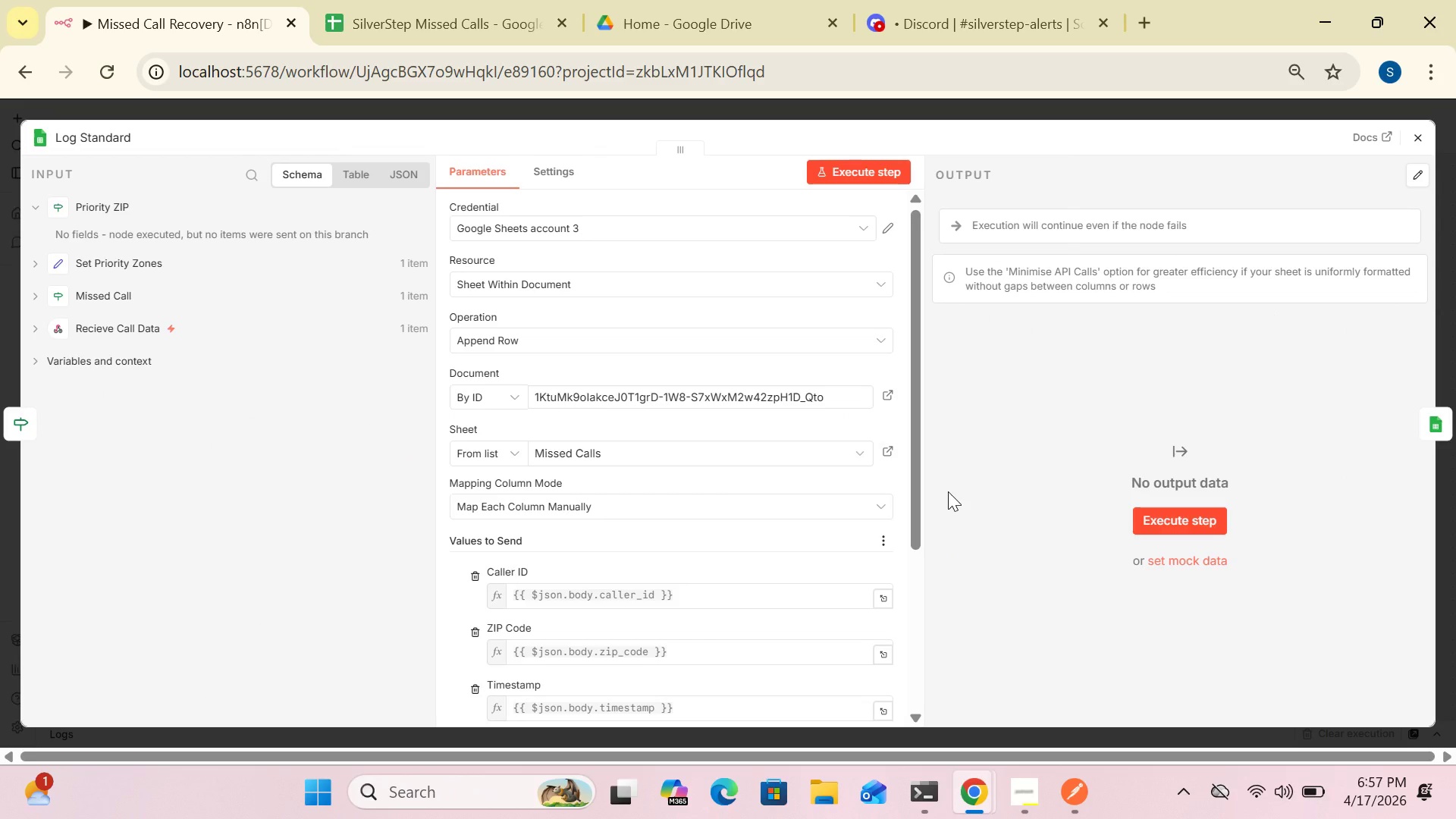 
wait(13.24)
 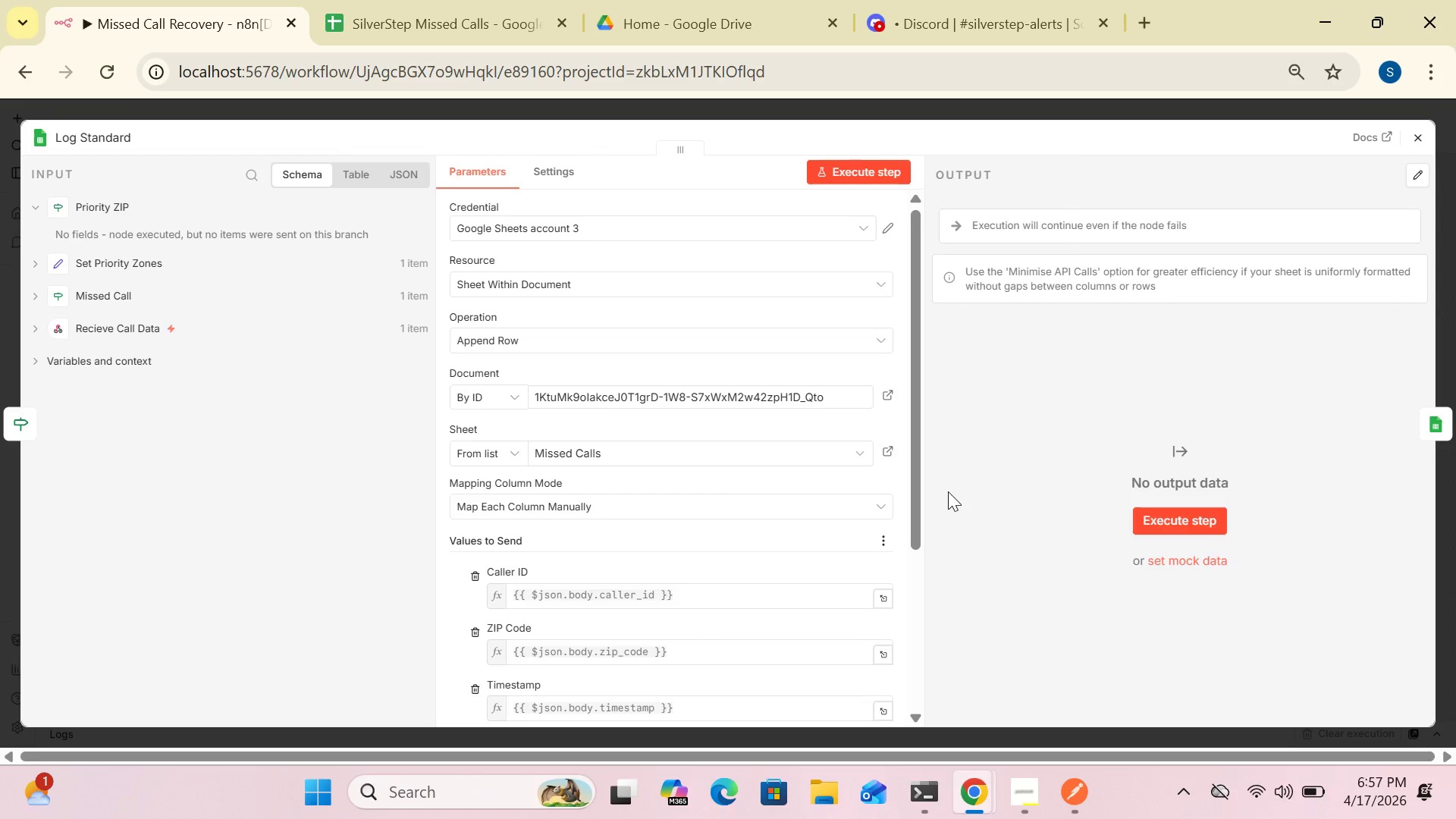 
left_click([976, 482])
 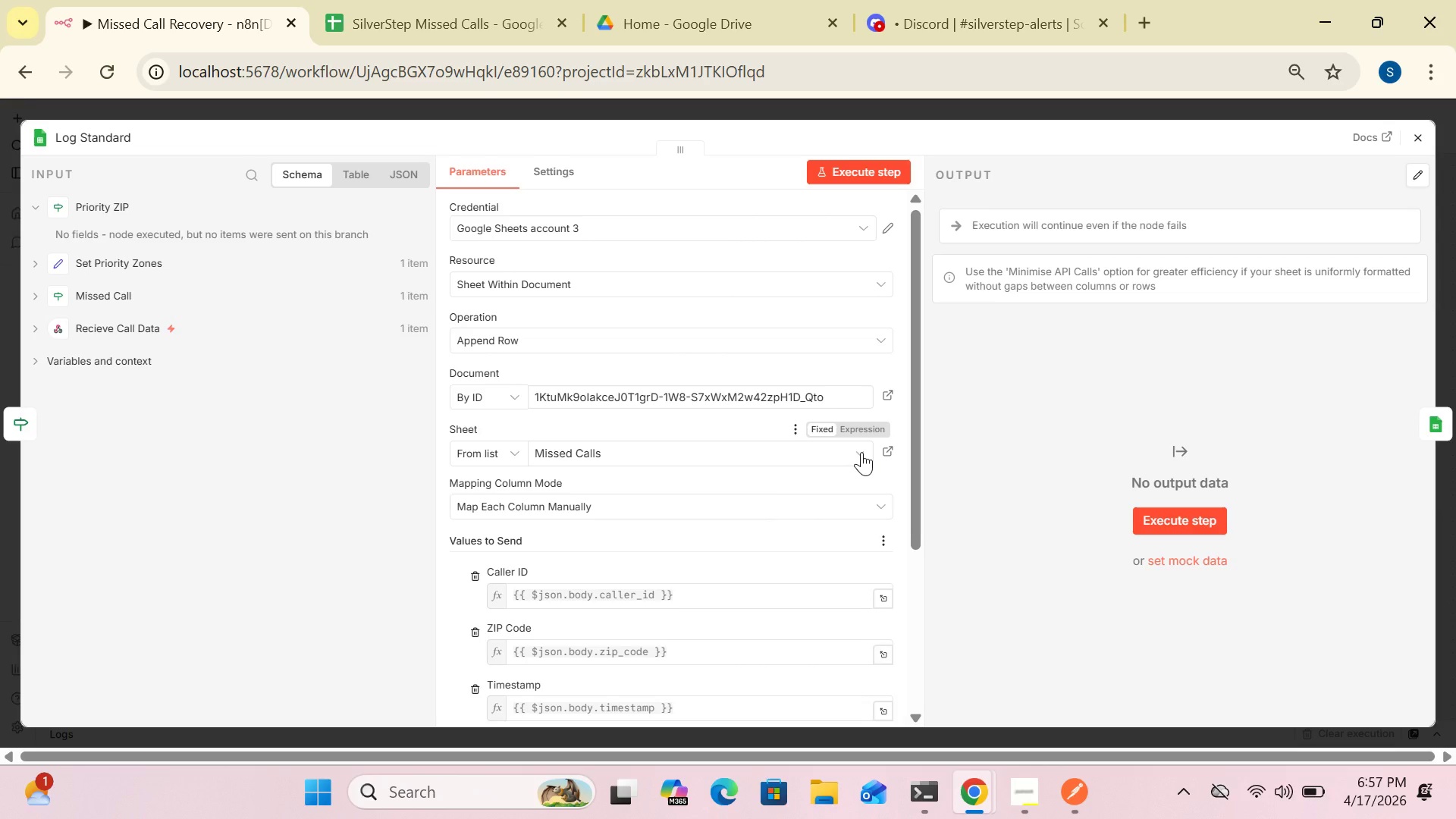 
left_click([861, 452])
 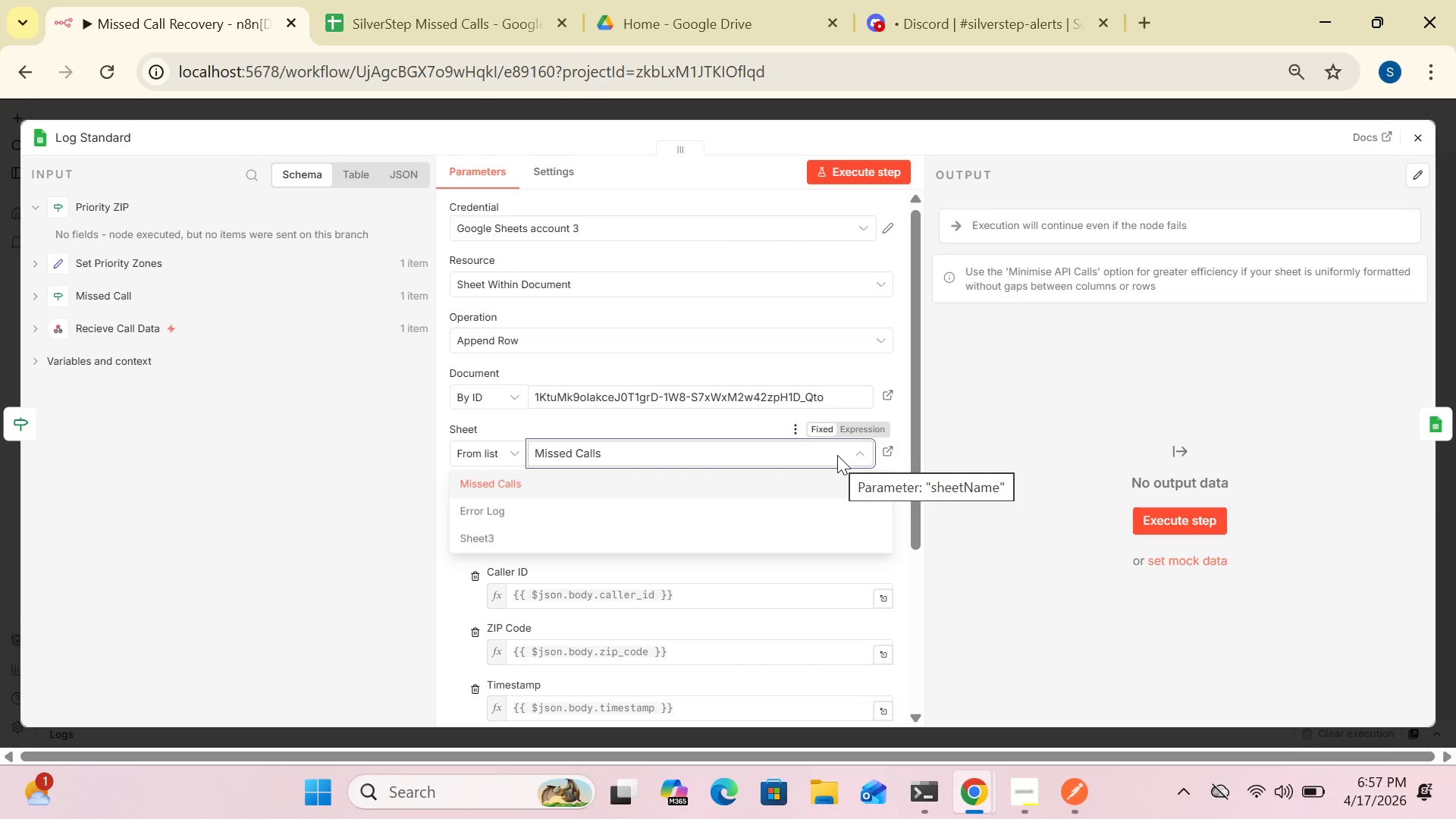 
left_click([854, 421])
 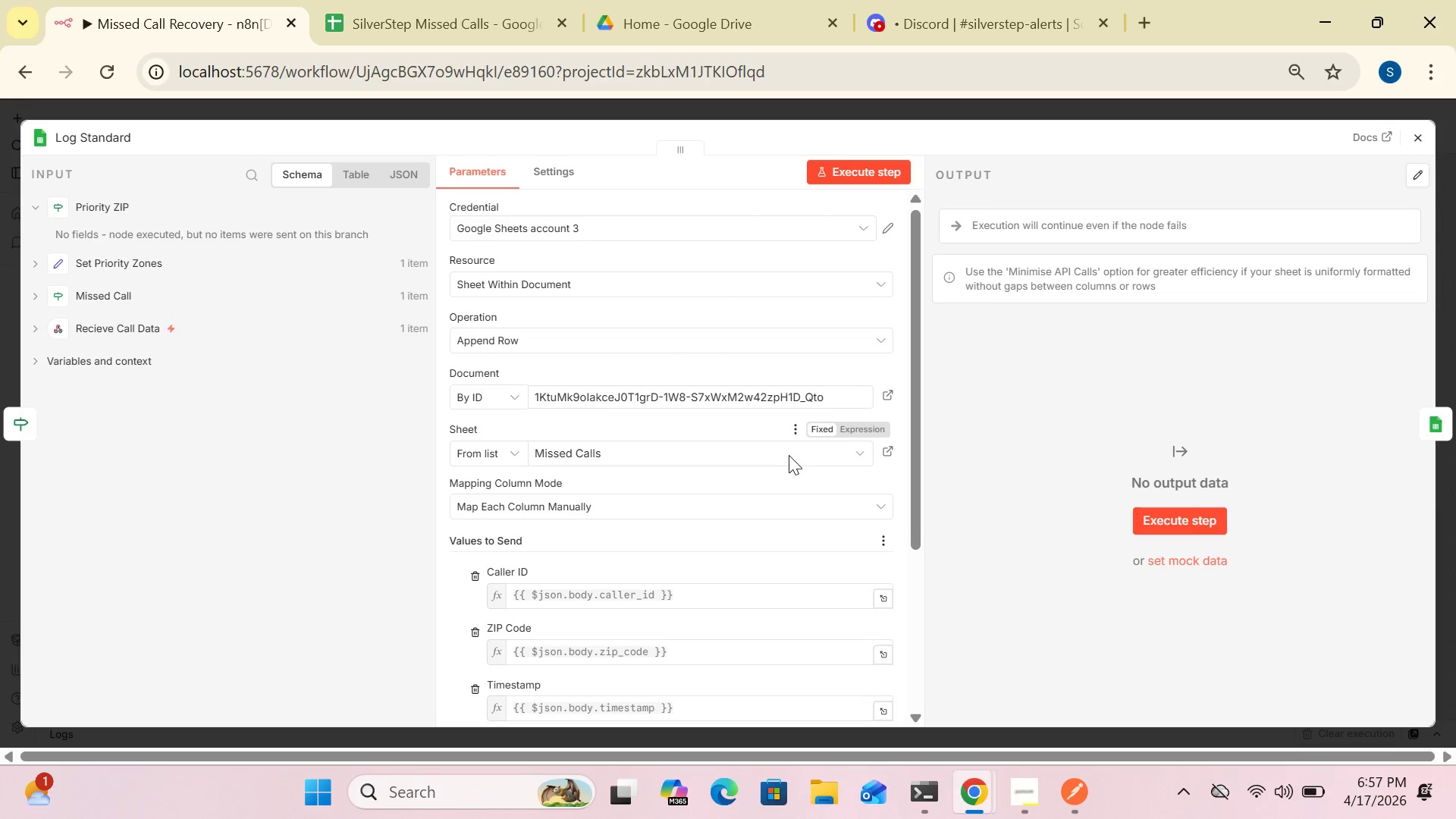 
left_click([787, 455])
 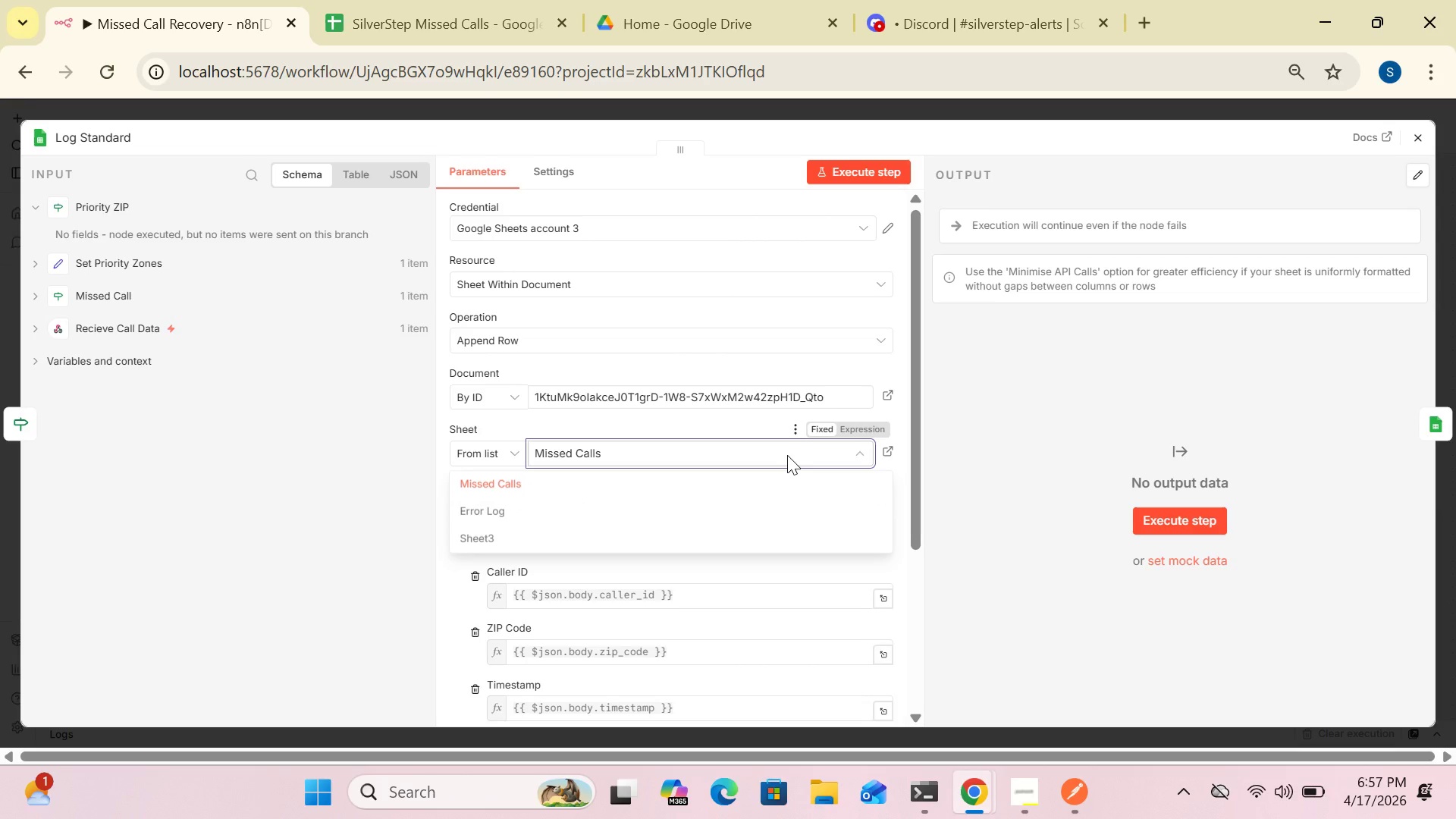 
left_click([748, 459])
 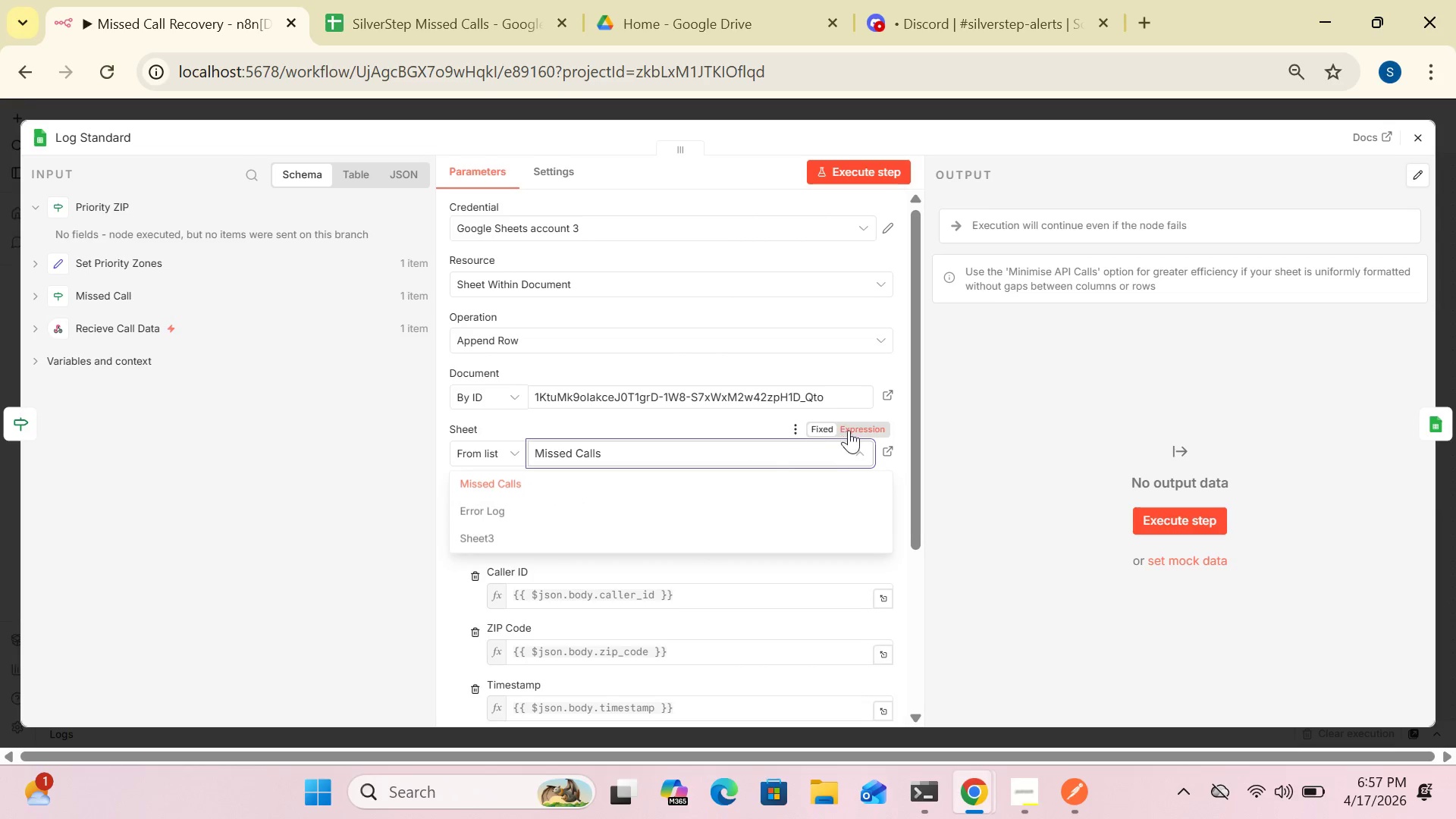 
left_click([854, 427])
 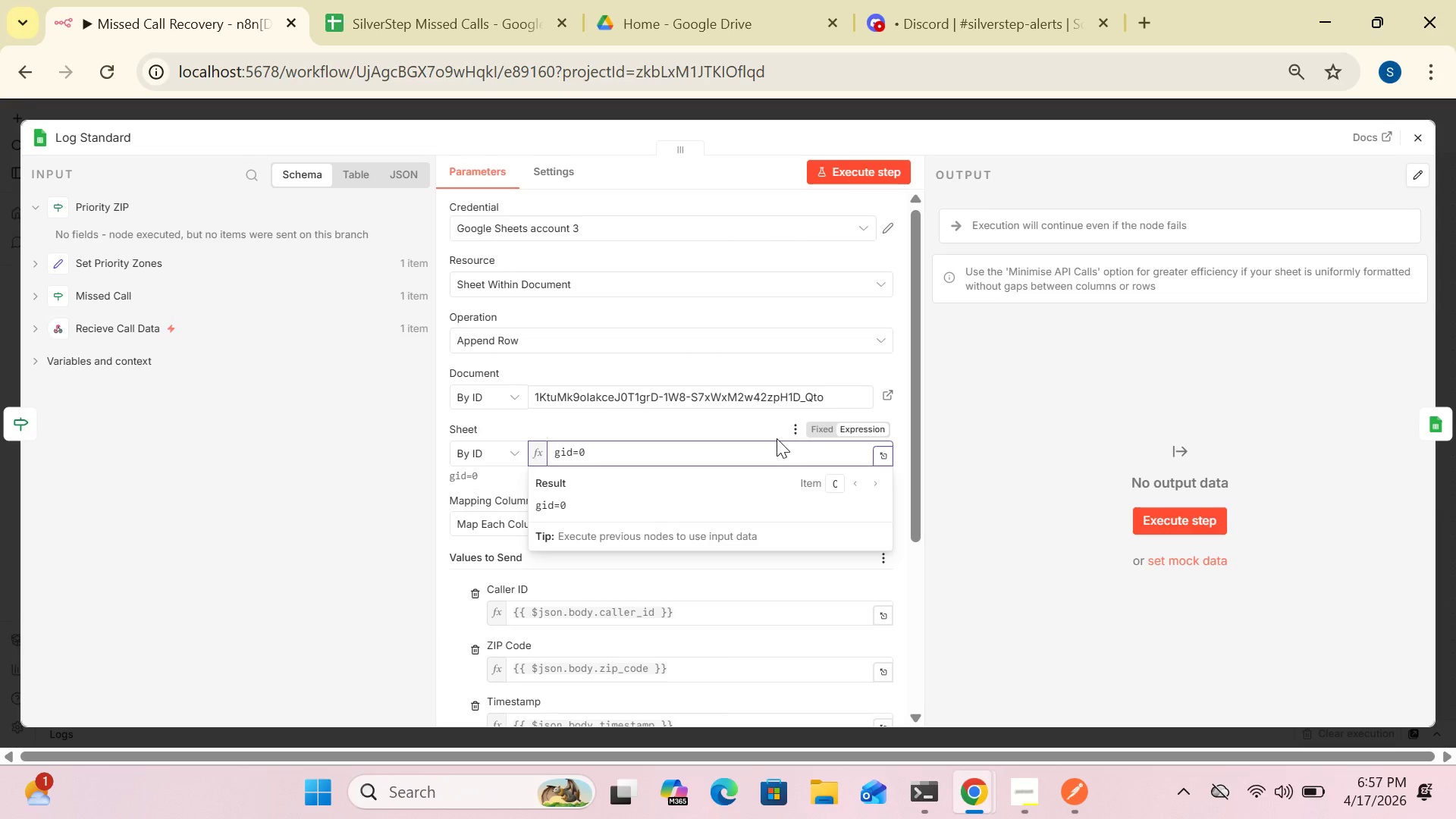 
key(Backspace)
 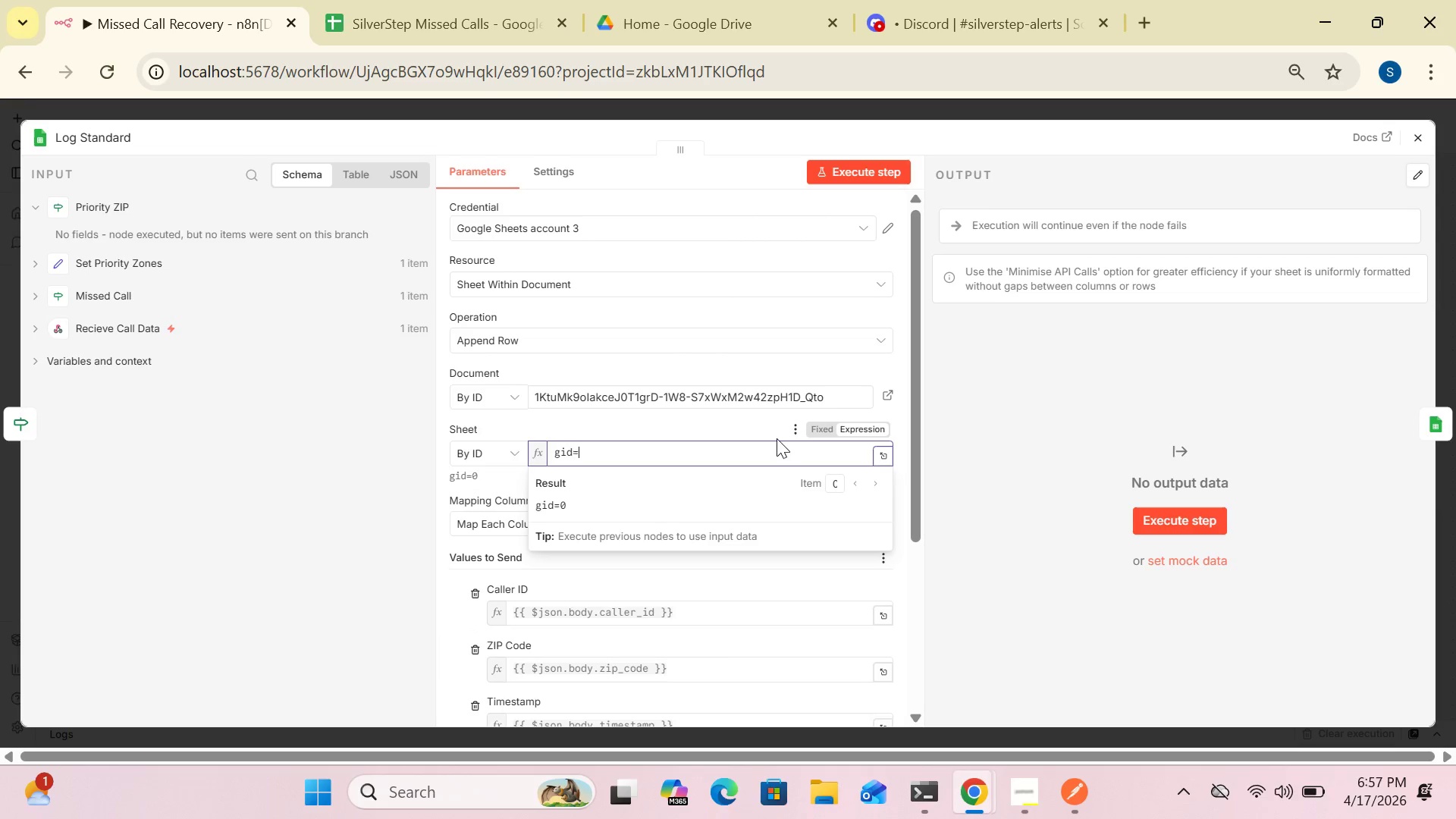 
key(Backspace)
 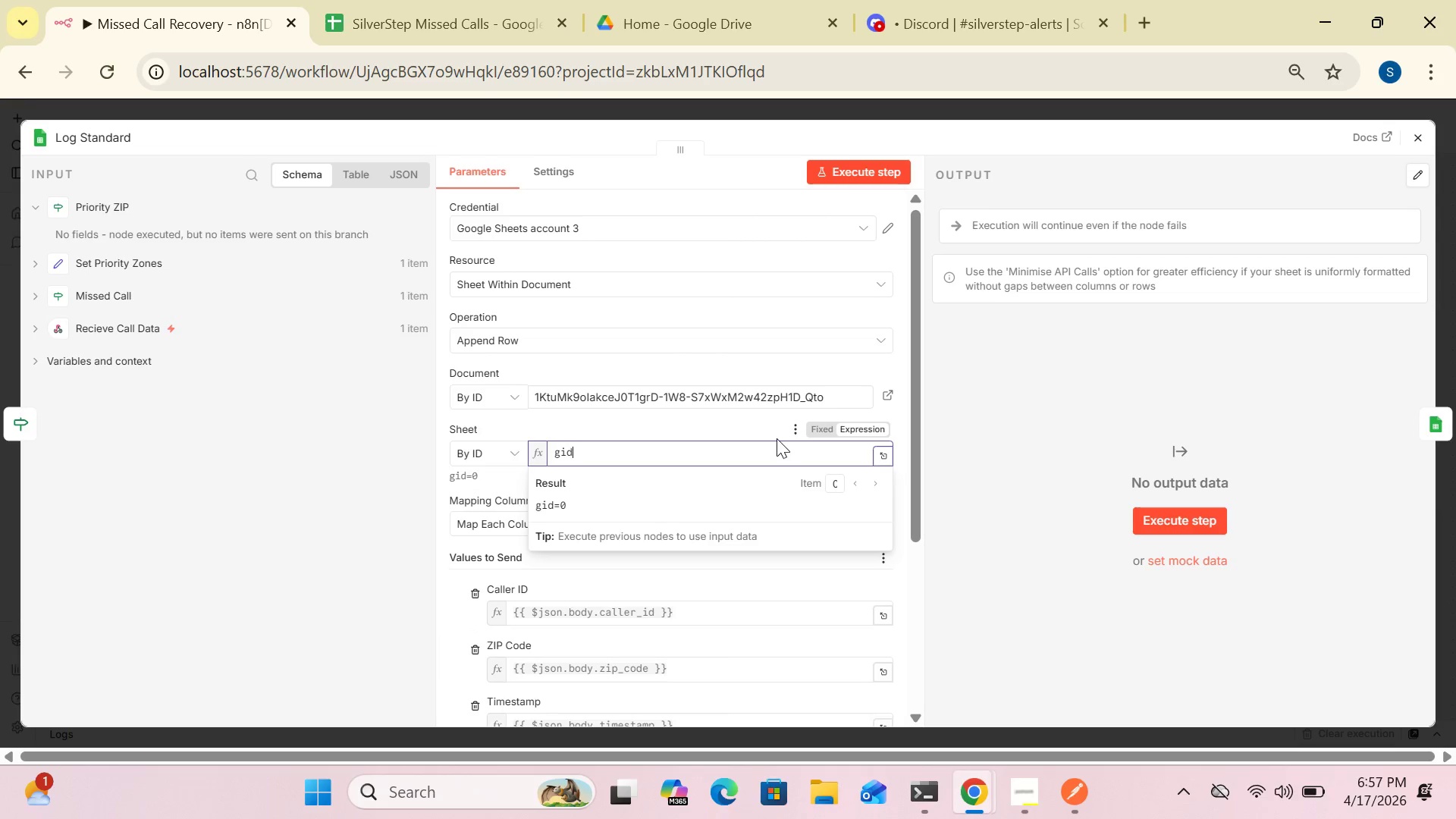 
key(Backspace)
 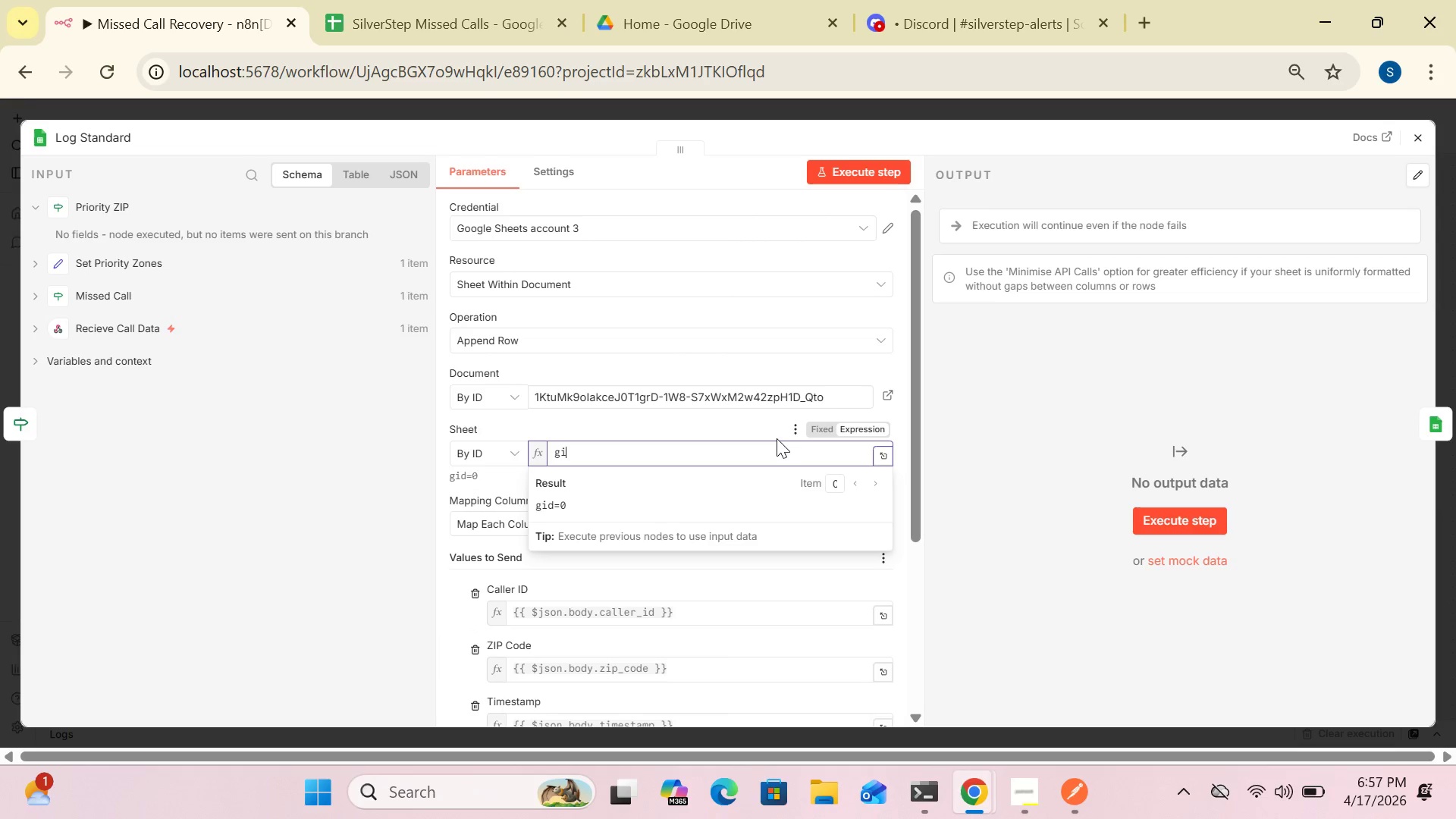 
key(Backspace)
 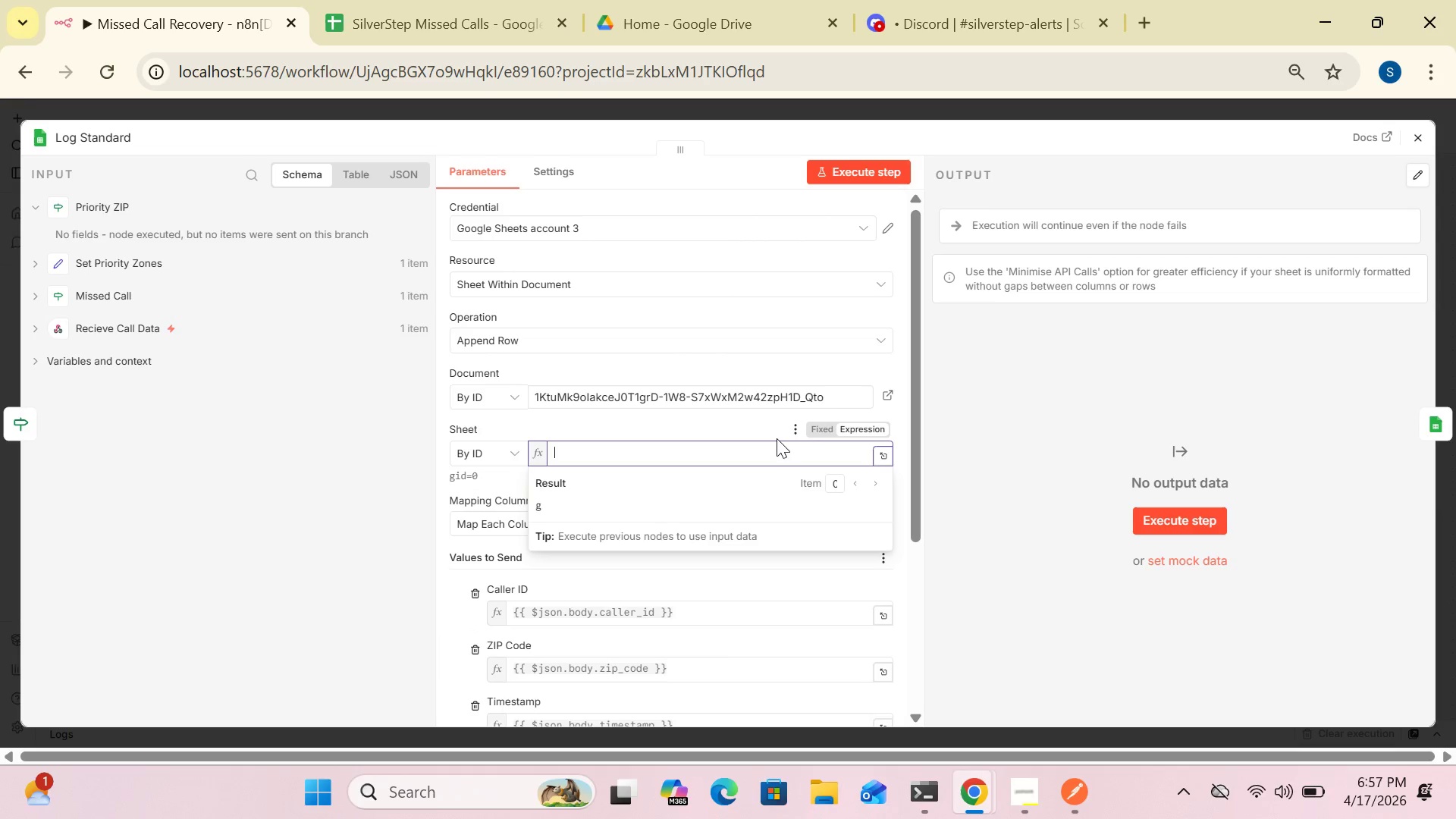 
key(Backspace)
 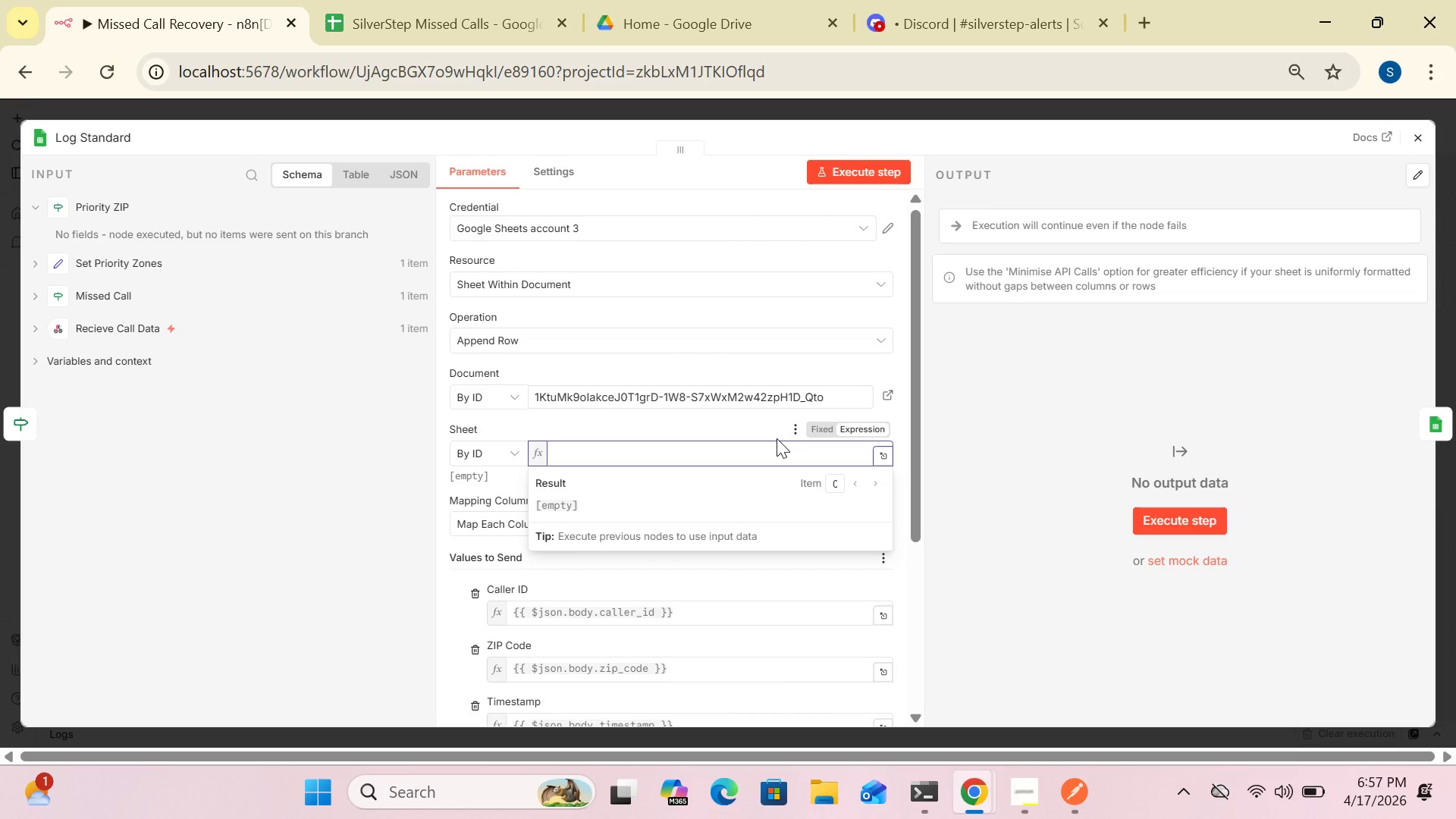 
type(wrong)
 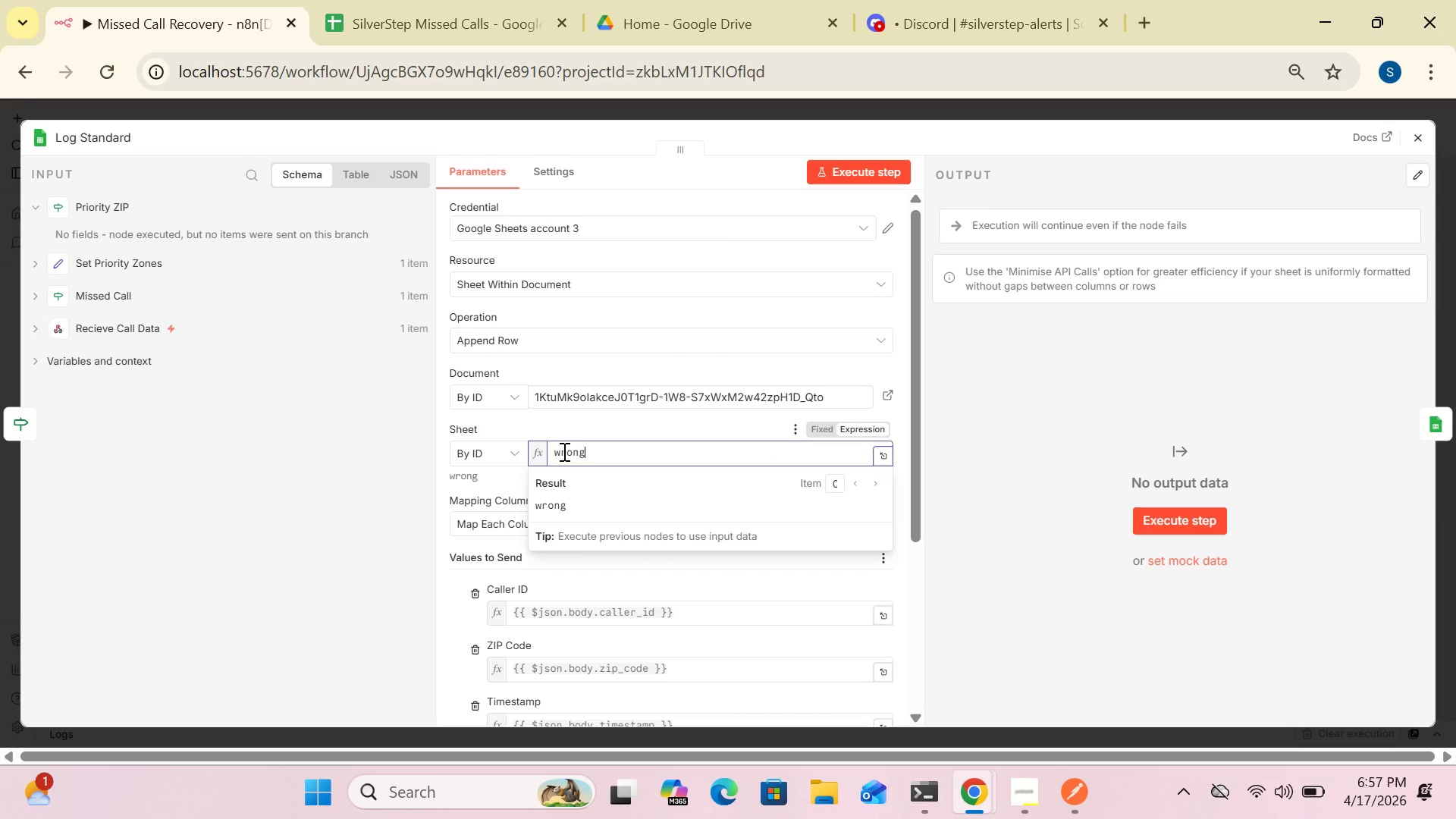 
wait(5.92)
 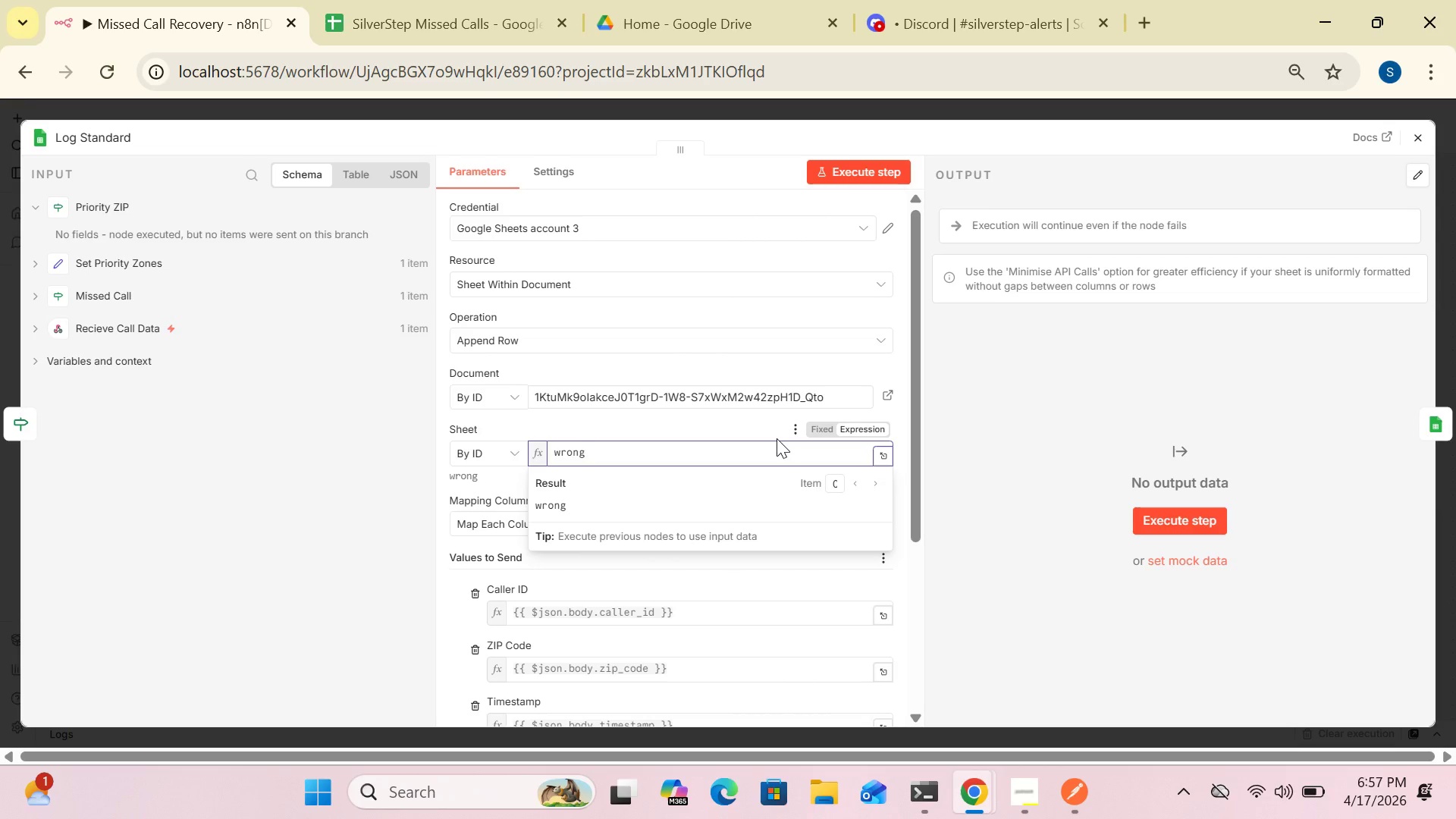 
left_click([559, 451])
 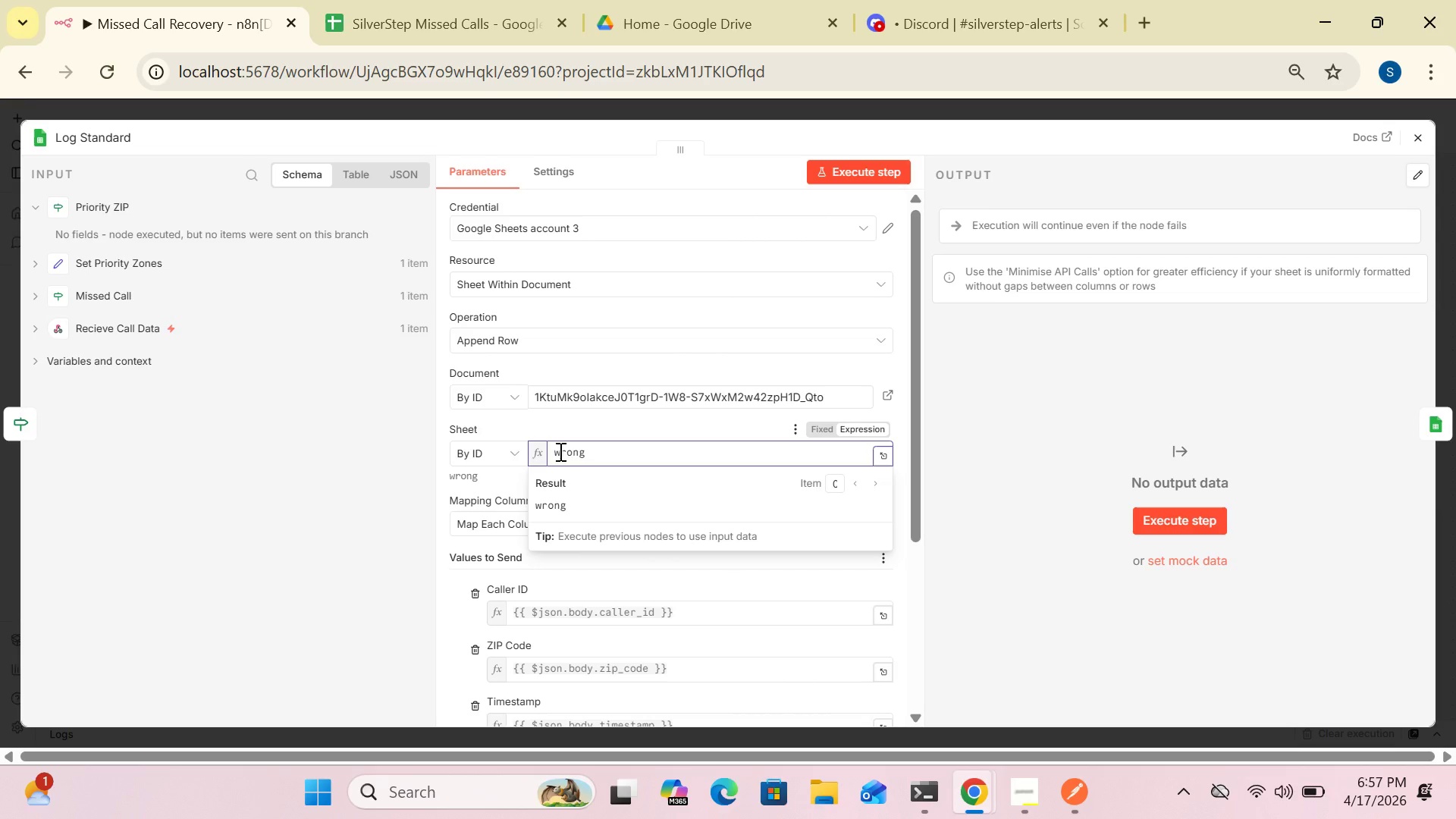 
key(Backspace)
 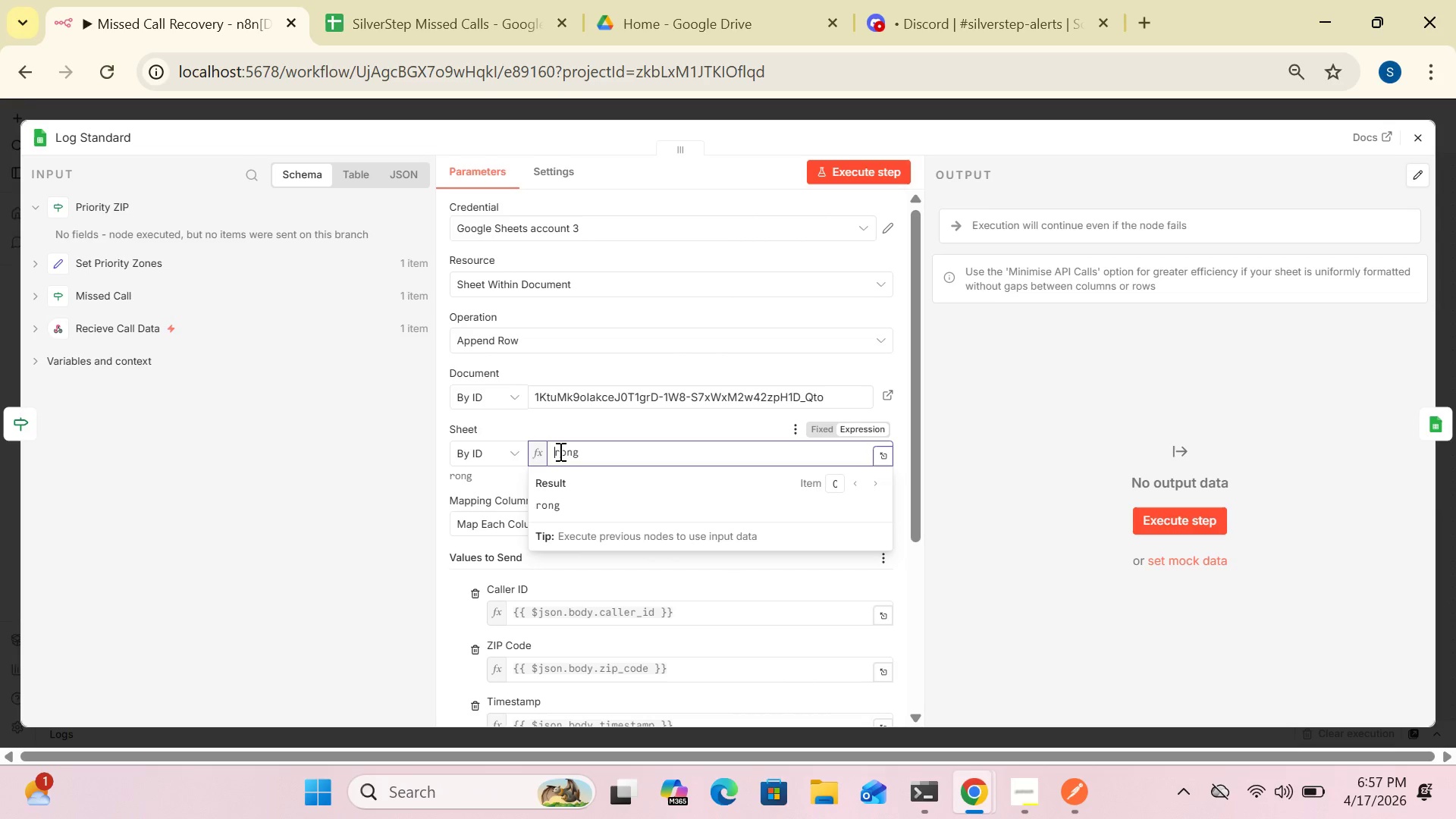 
key(CapsLock)
 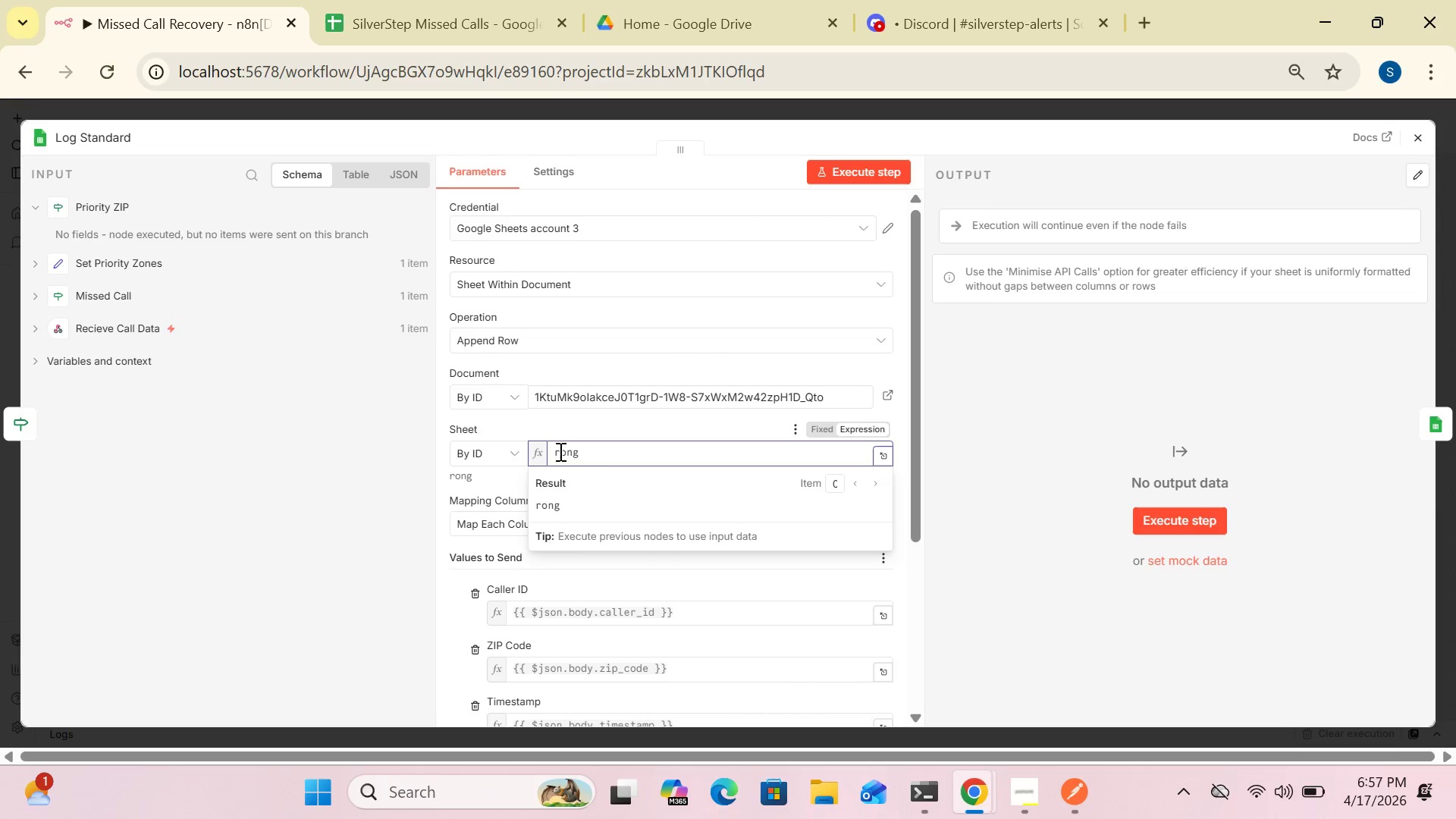 
key(W)
 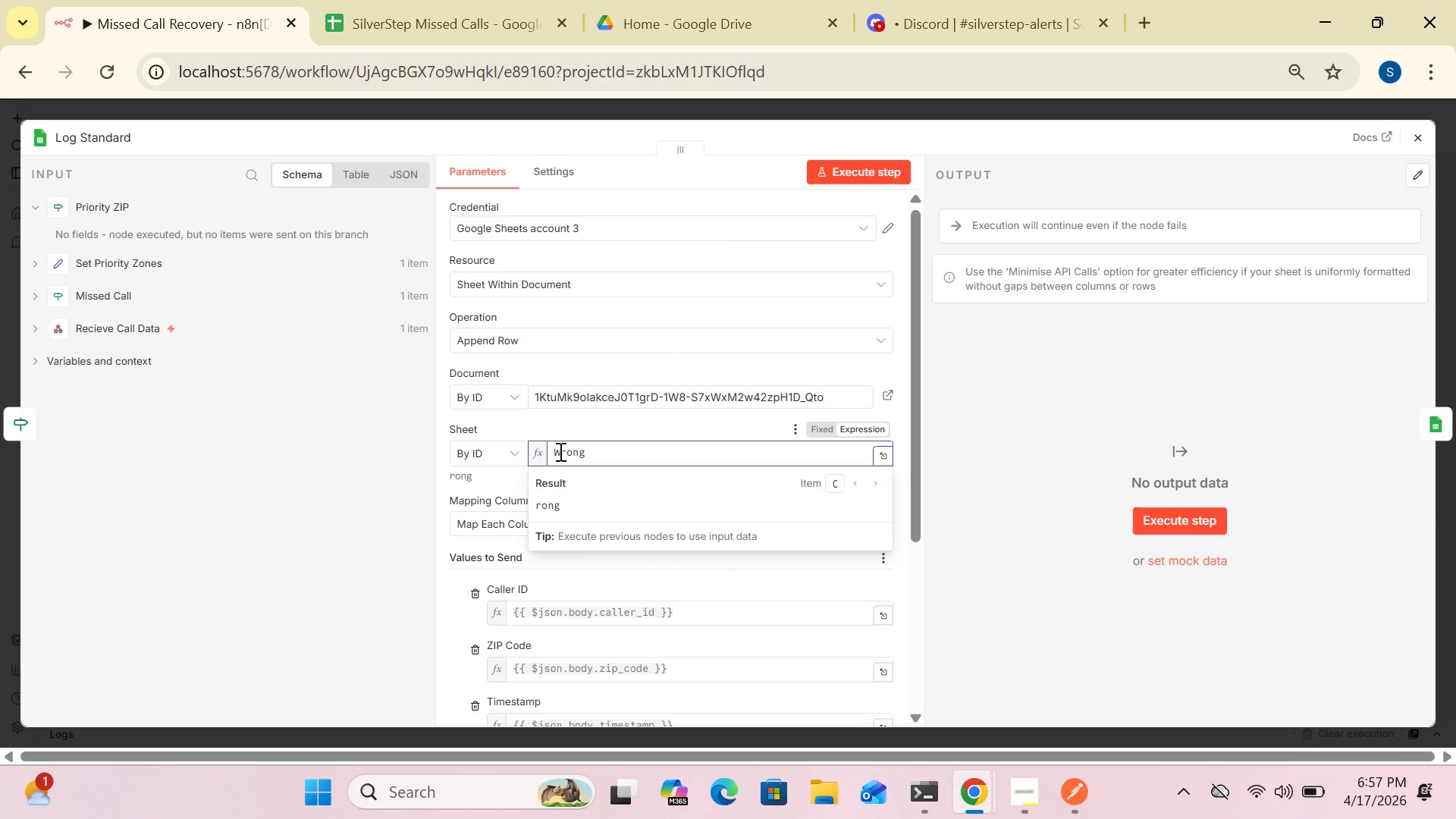 
key(CapsLock)
 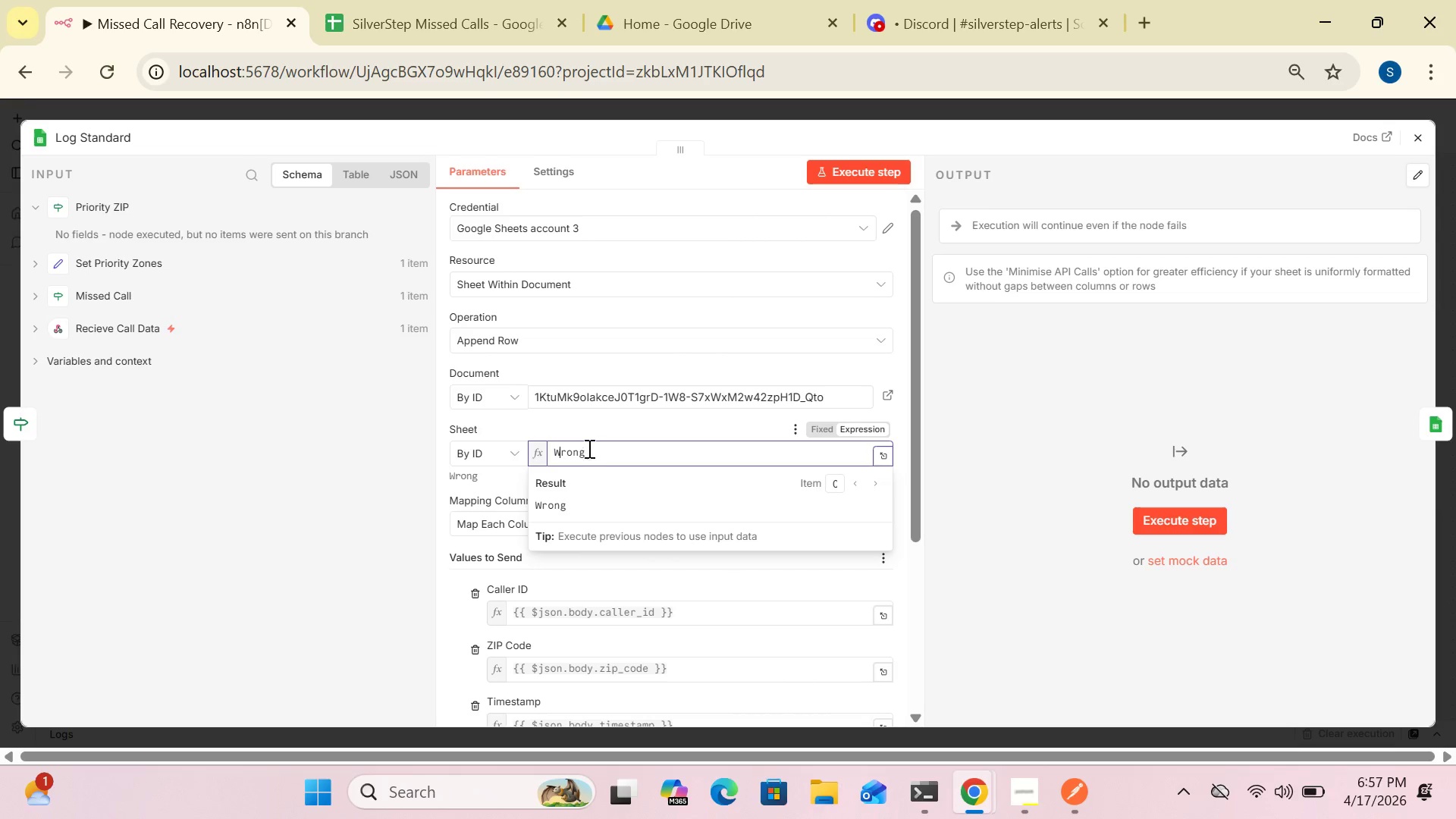 
left_click([586, 445])
 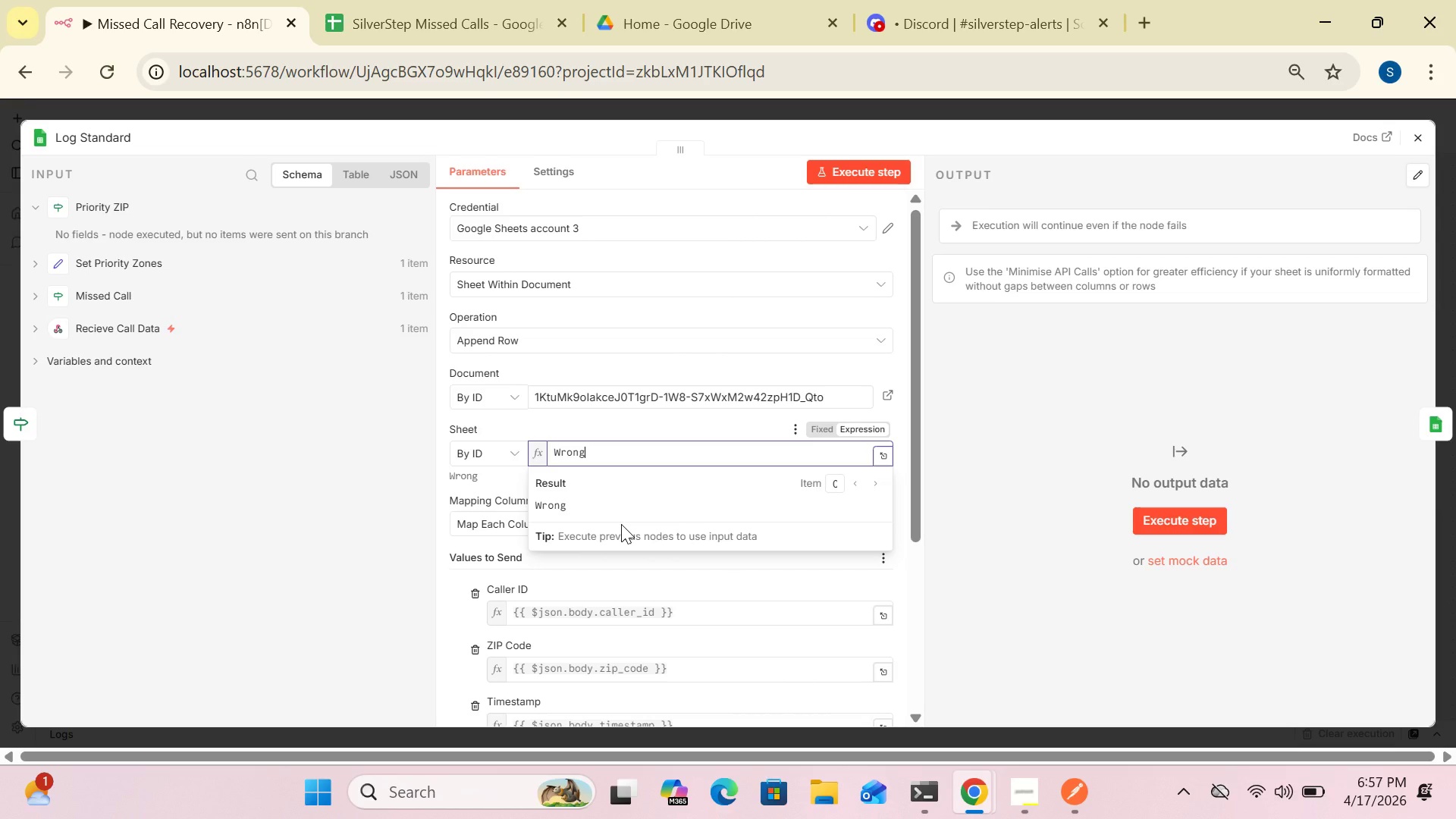 
wait(5.92)
 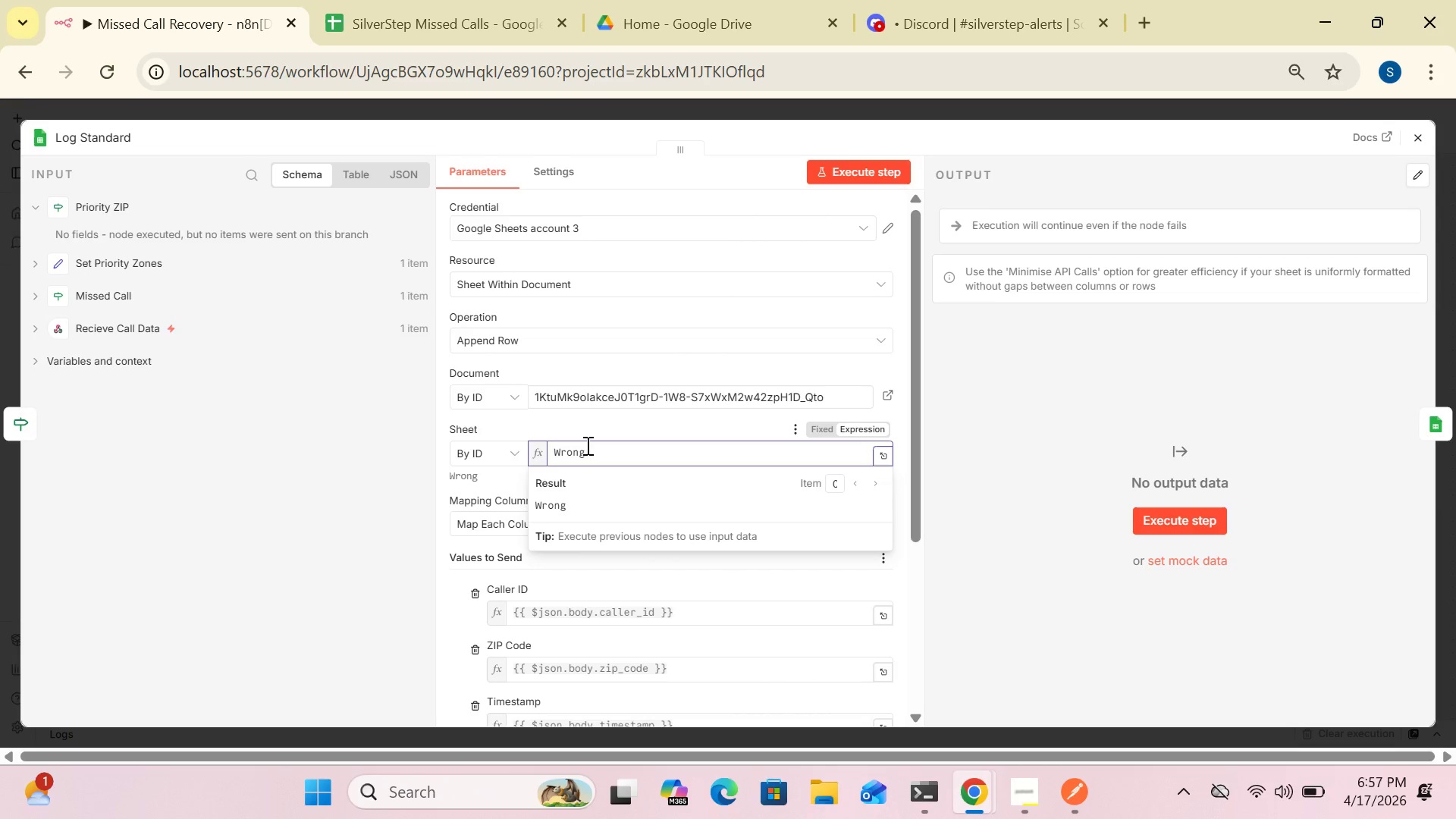 
type(Sheet)
 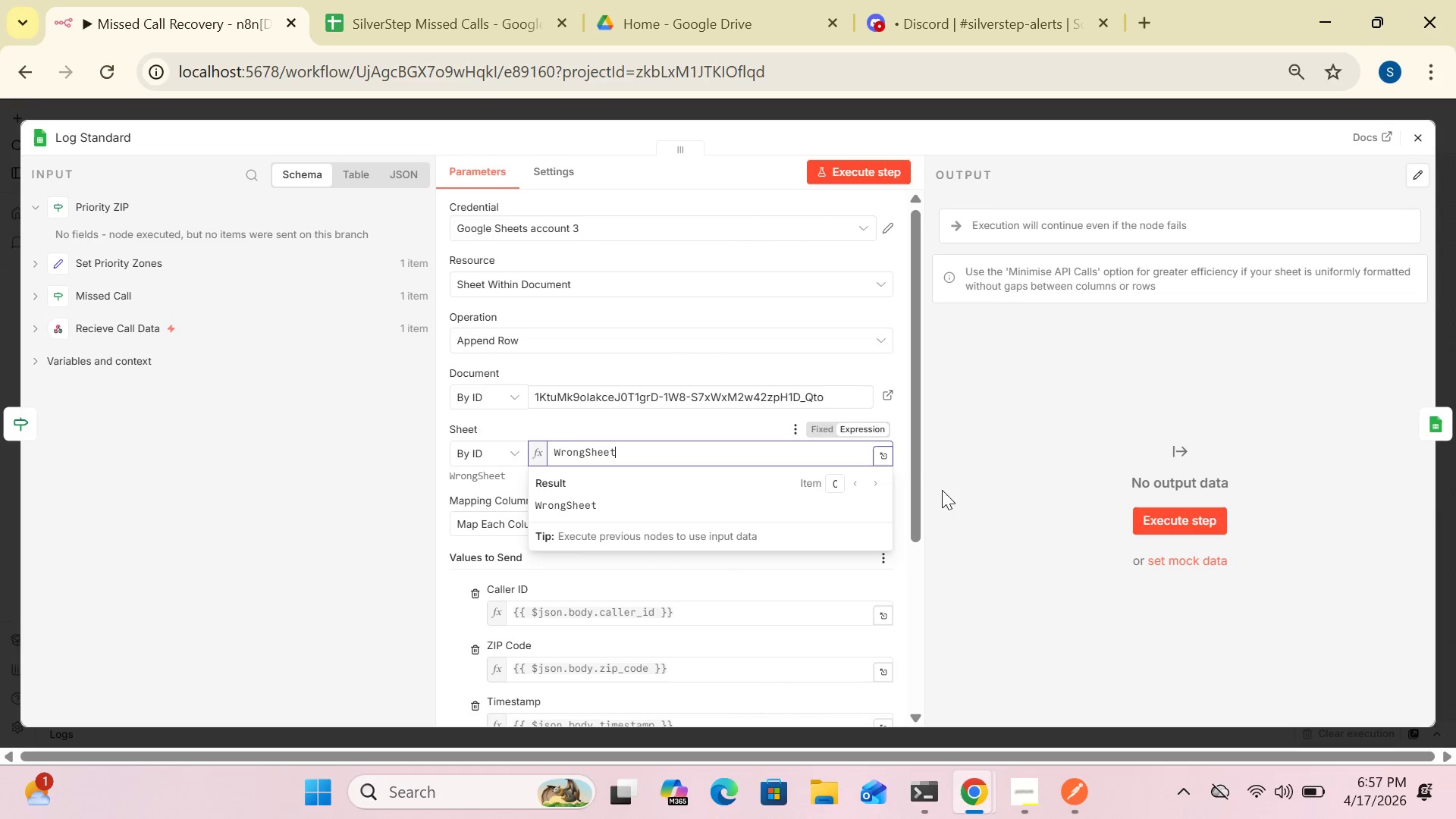 
left_click([983, 487])
 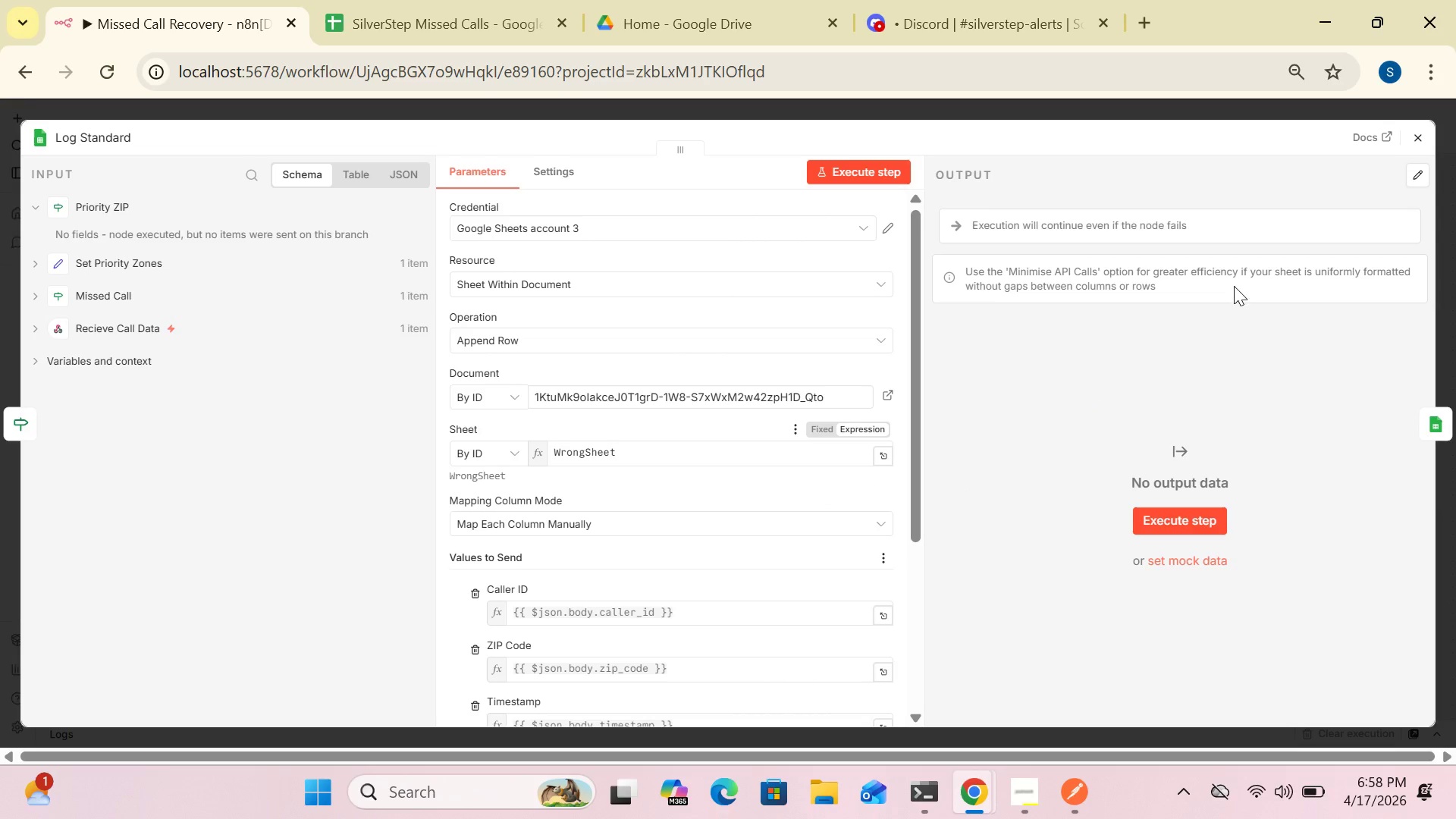 
wait(5.58)
 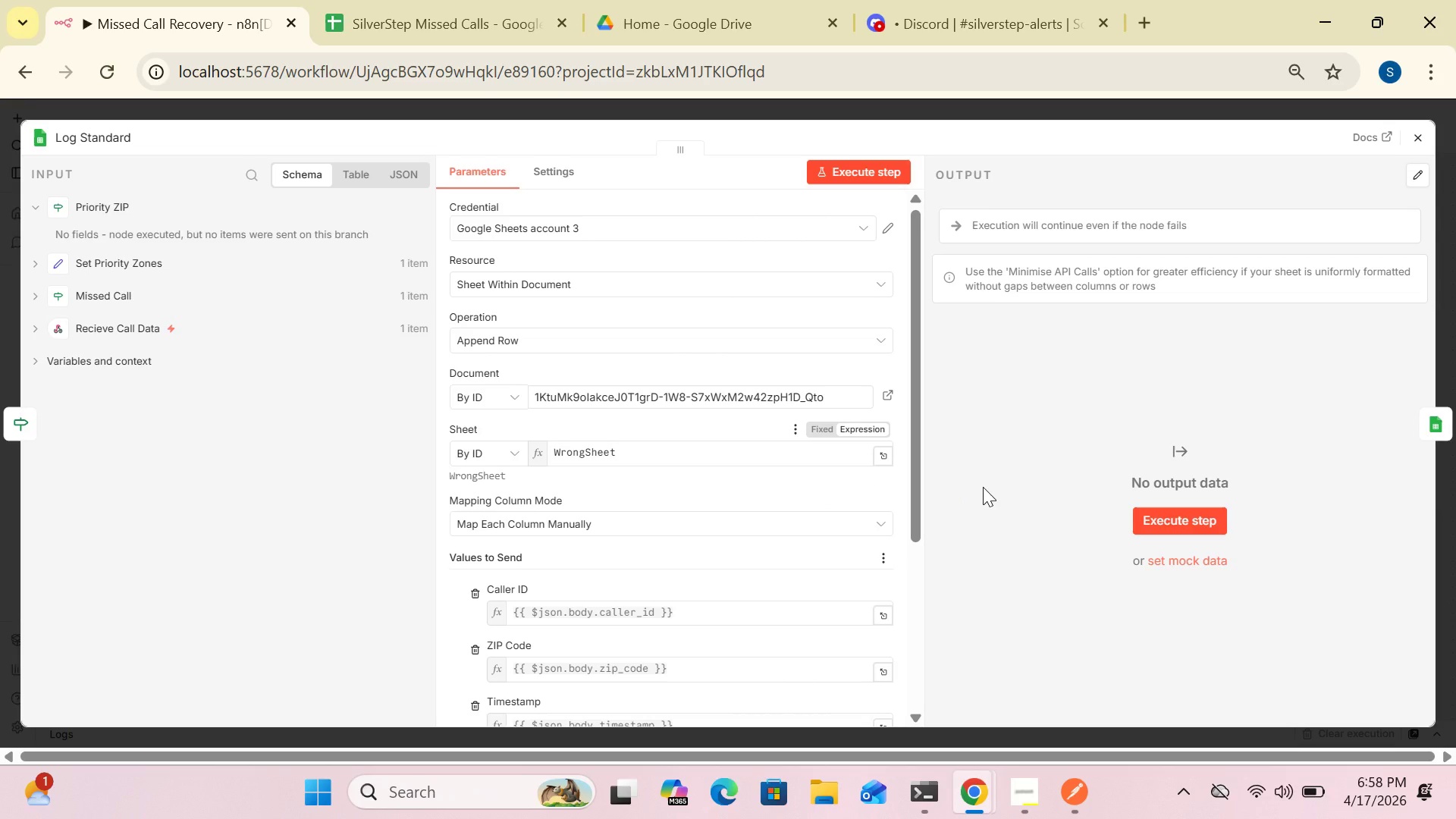 
left_click([1420, 139])
 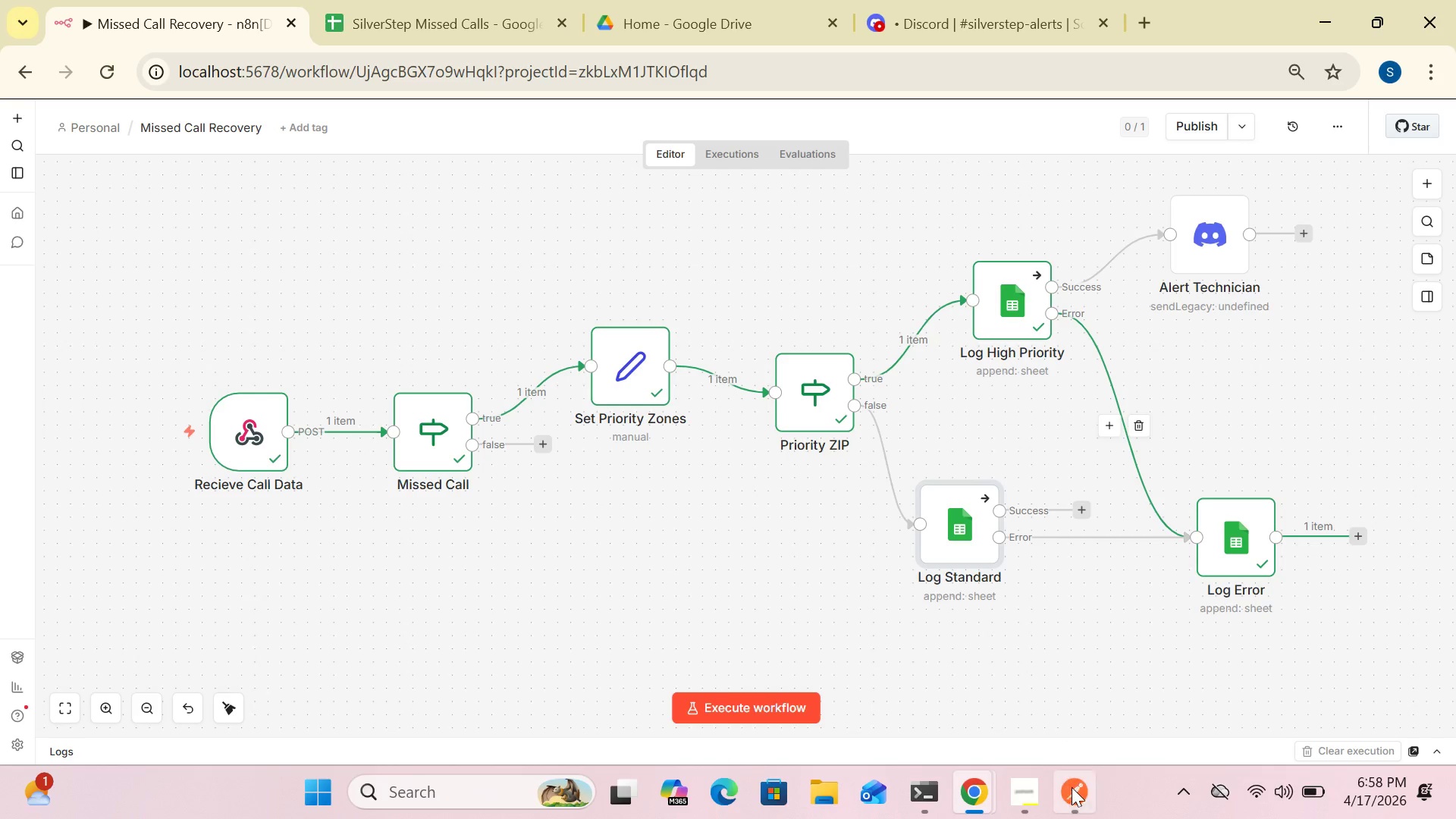 
left_click([1073, 792])
 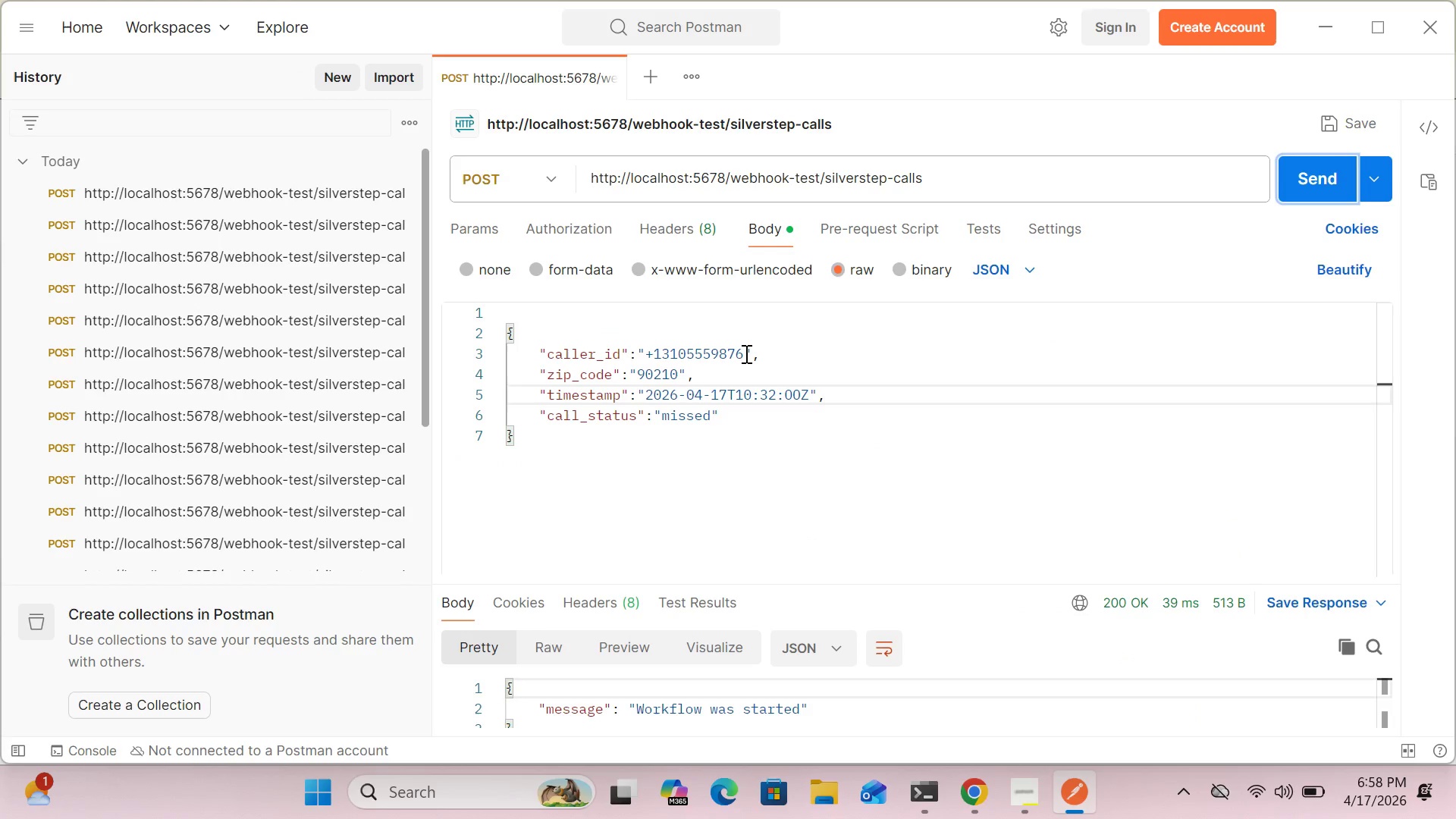 
wait(6.17)
 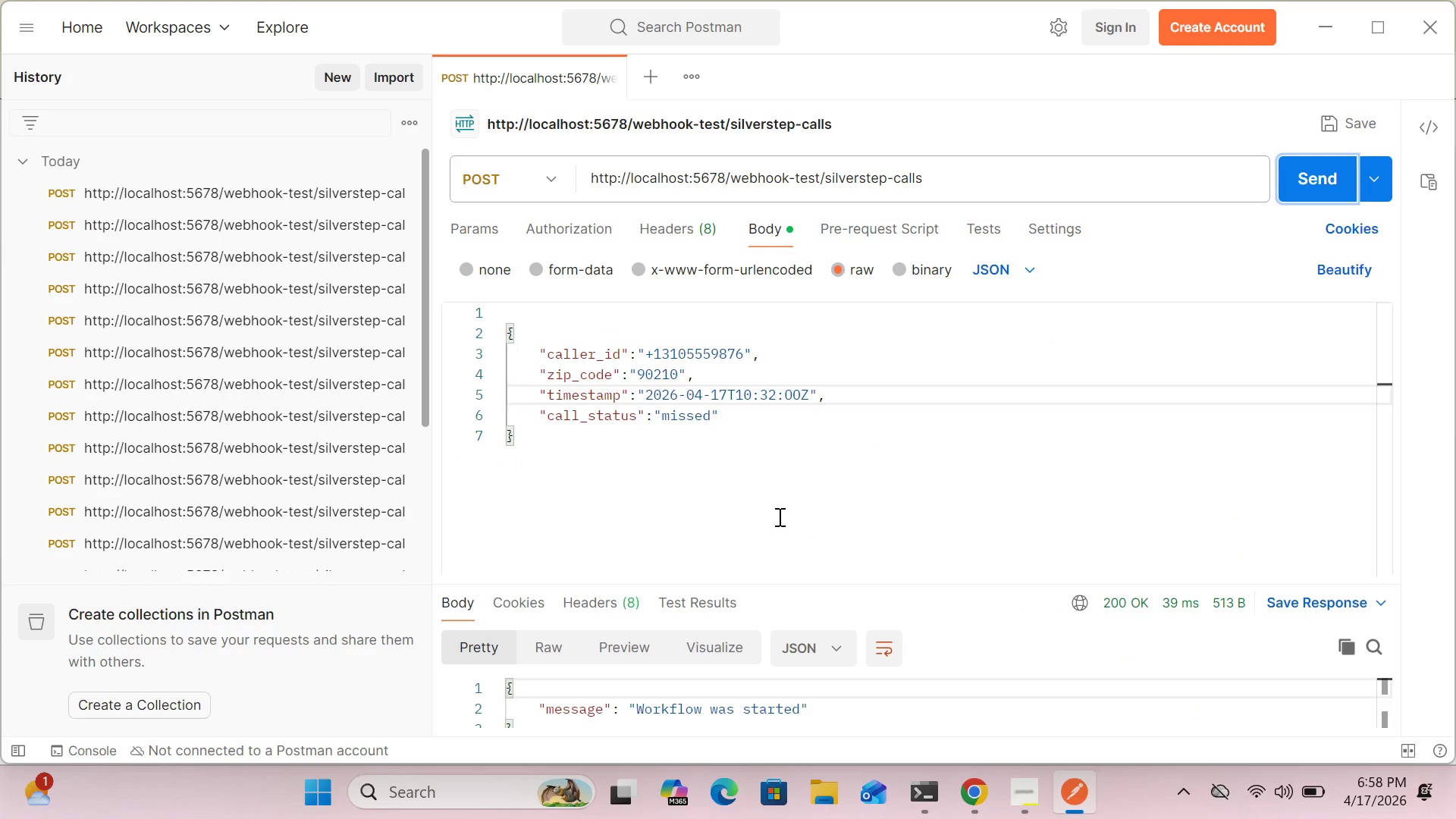 
left_click_drag(start_coordinate=[742, 353], to_coordinate=[661, 349])
 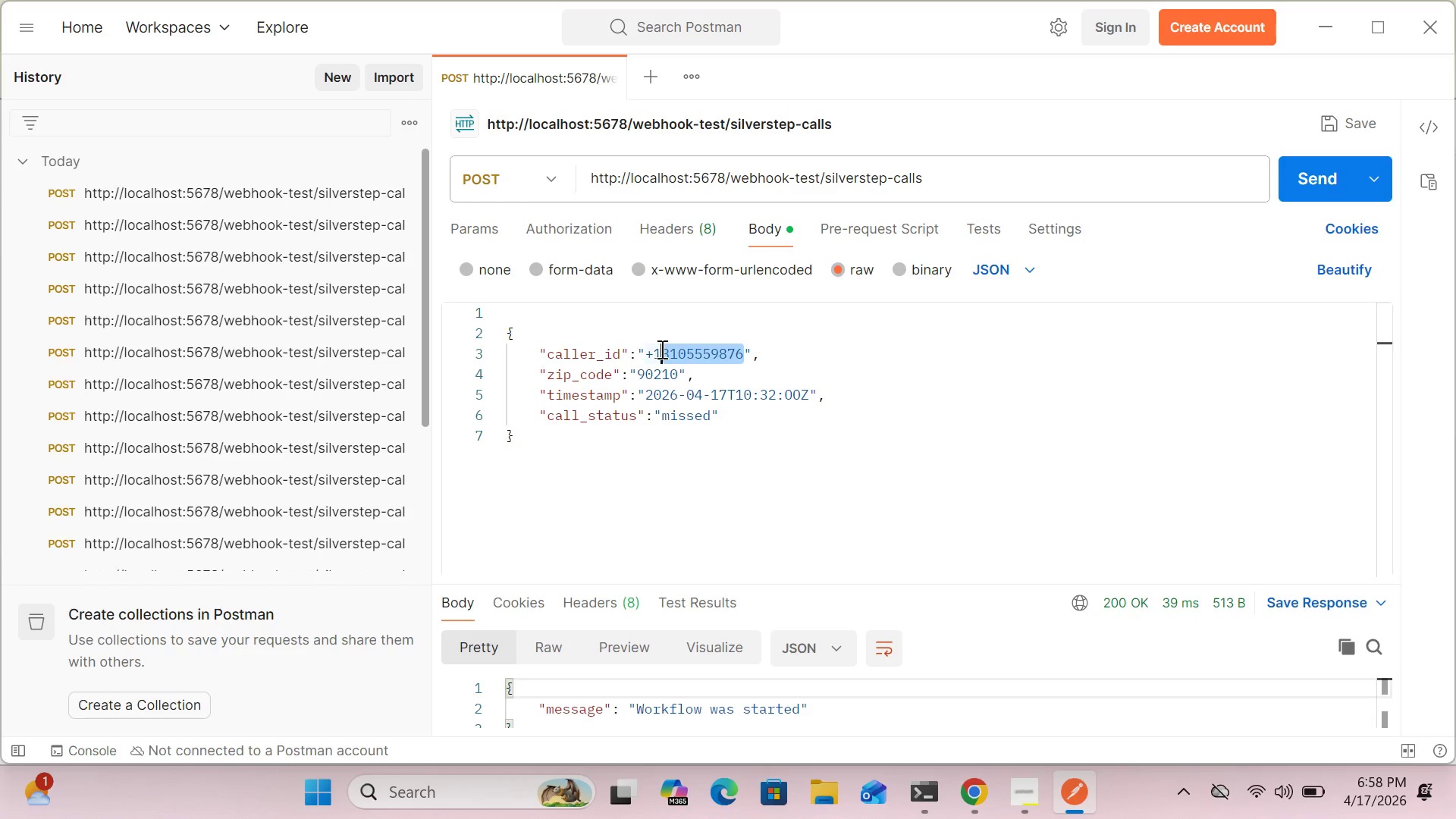 
type(9175558842)
 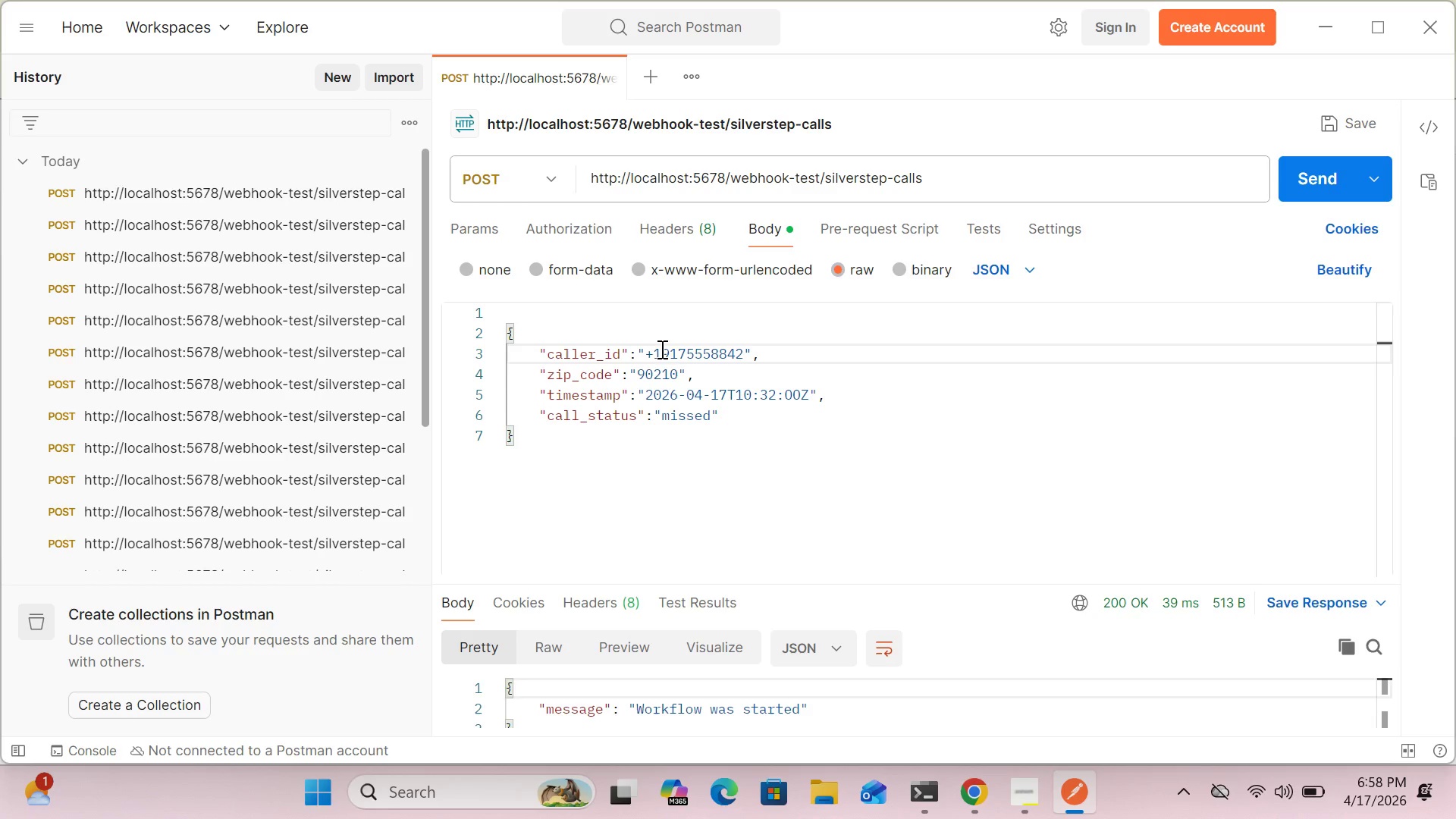 
wait(10.59)
 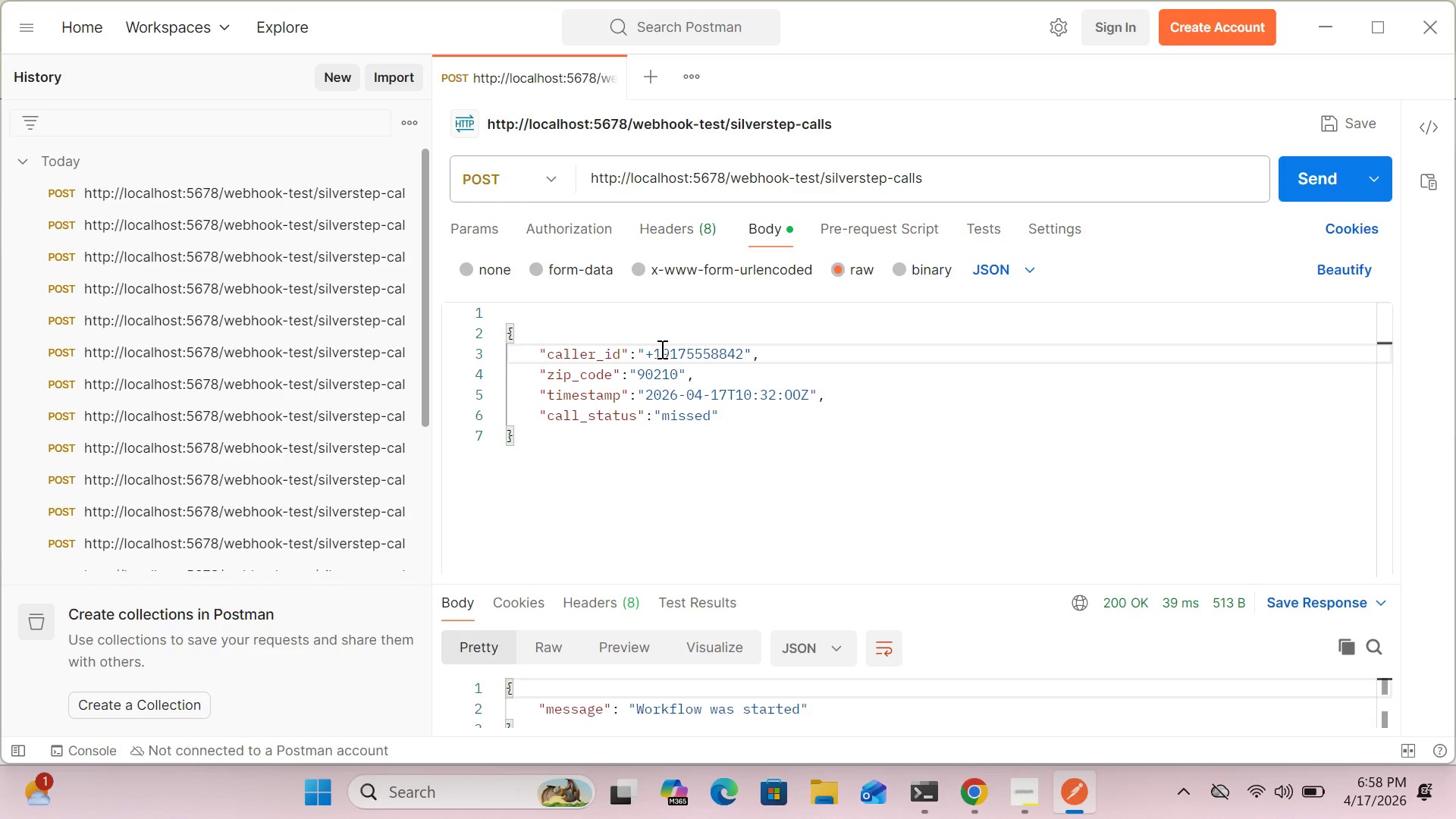 
left_click([676, 372])
 